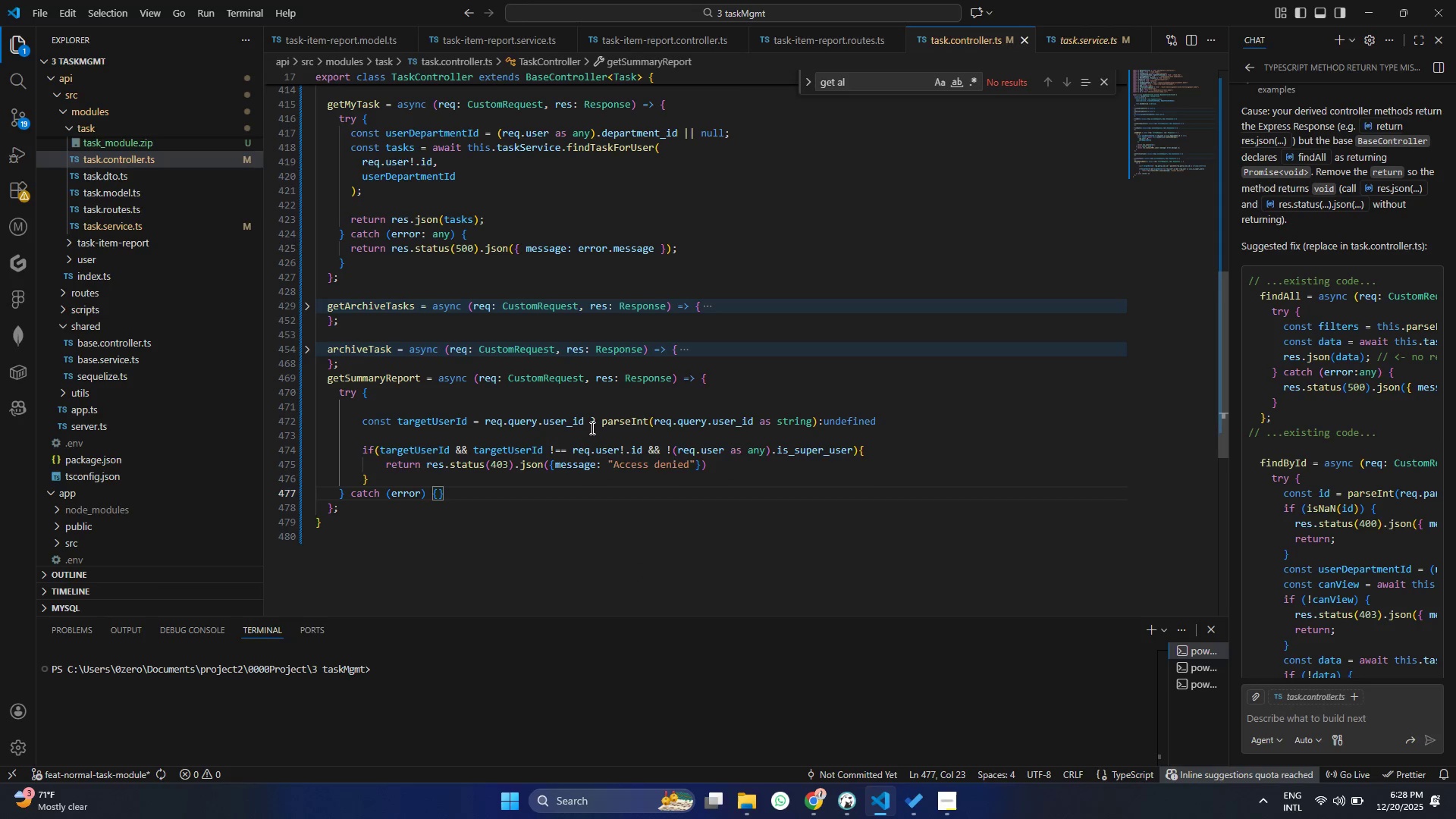 
key(Enter)
 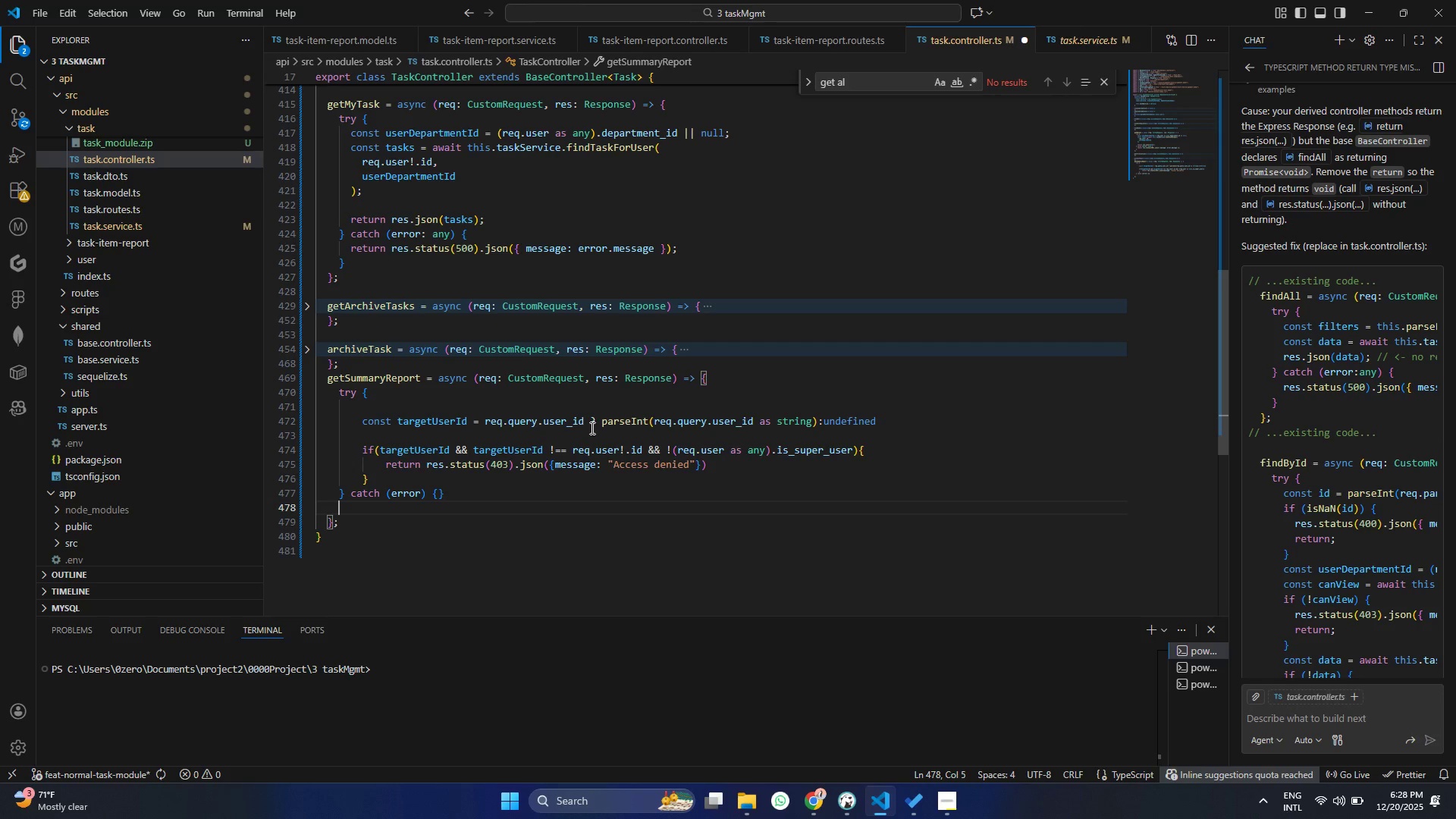 
key(Enter)
 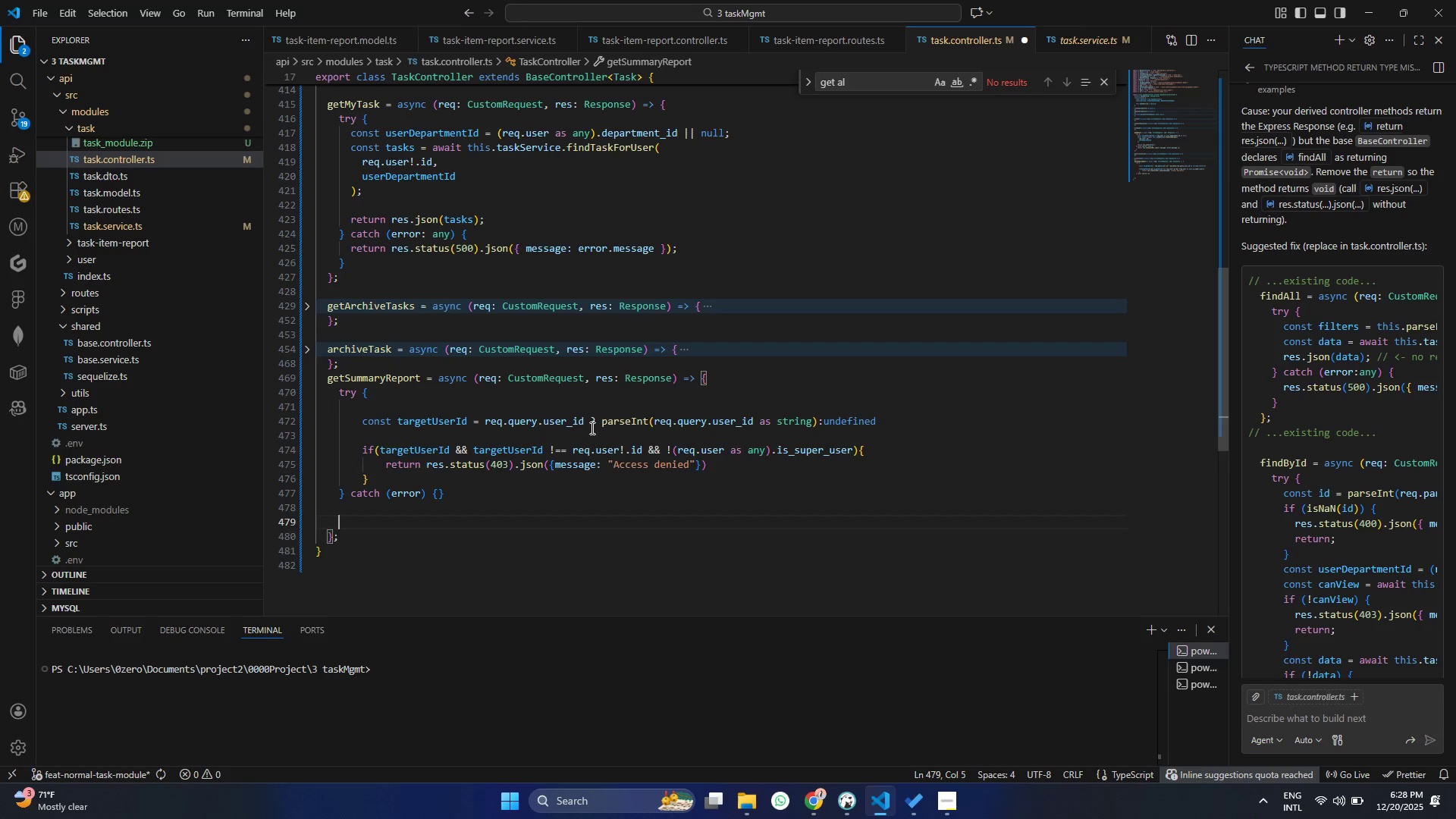 
type(cosnt filters:{)
 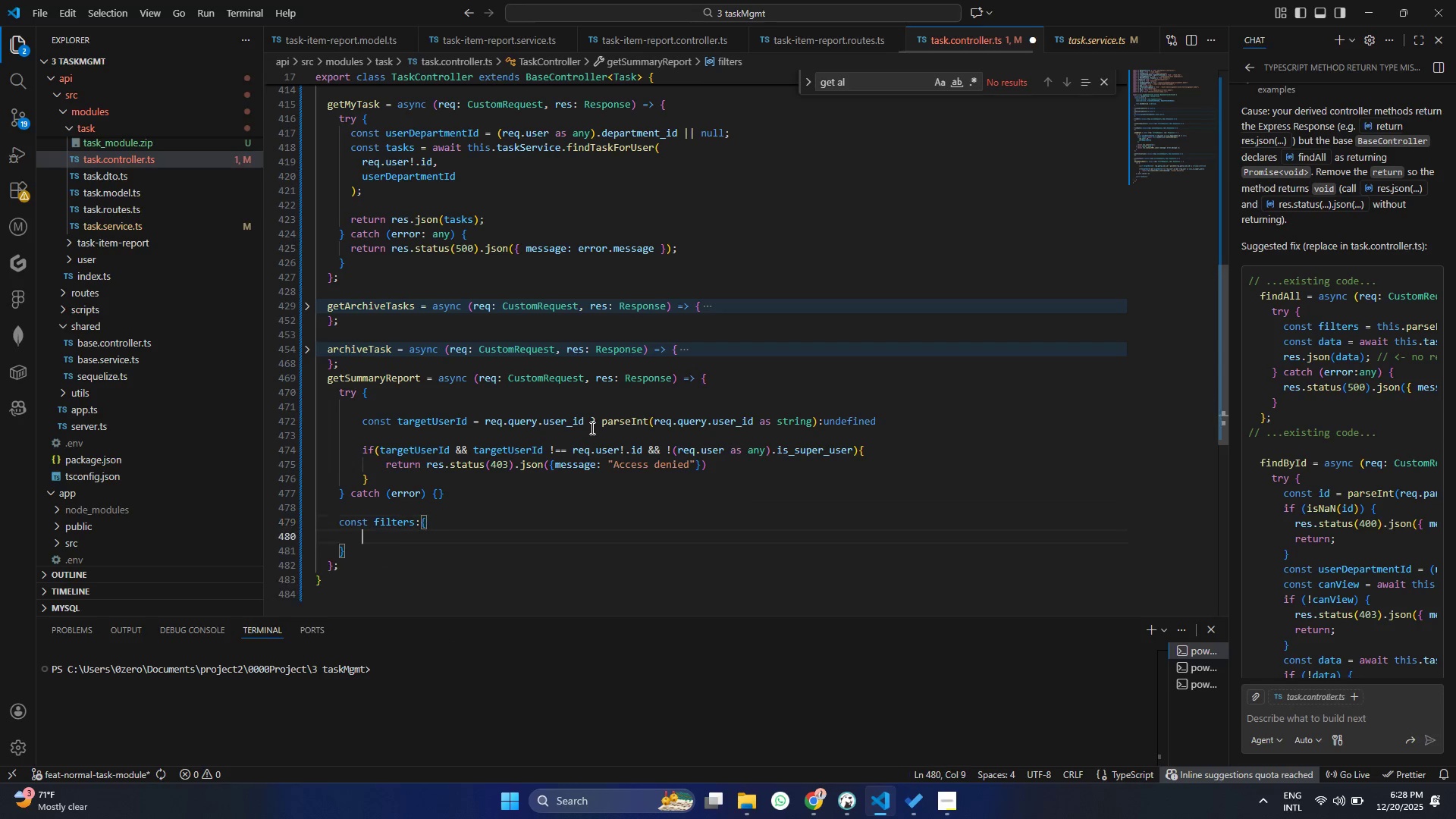 
 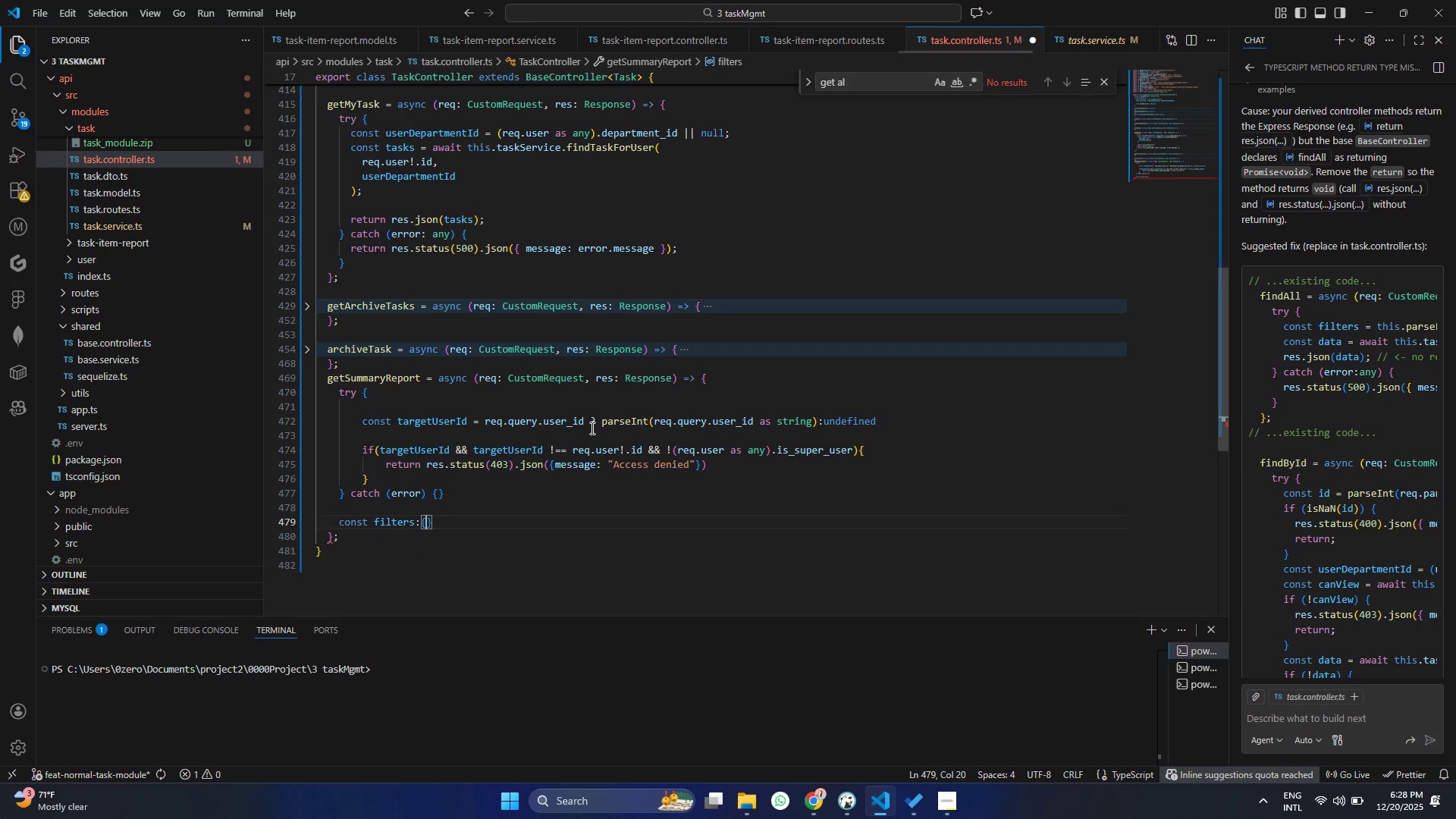 
key(Enter)
 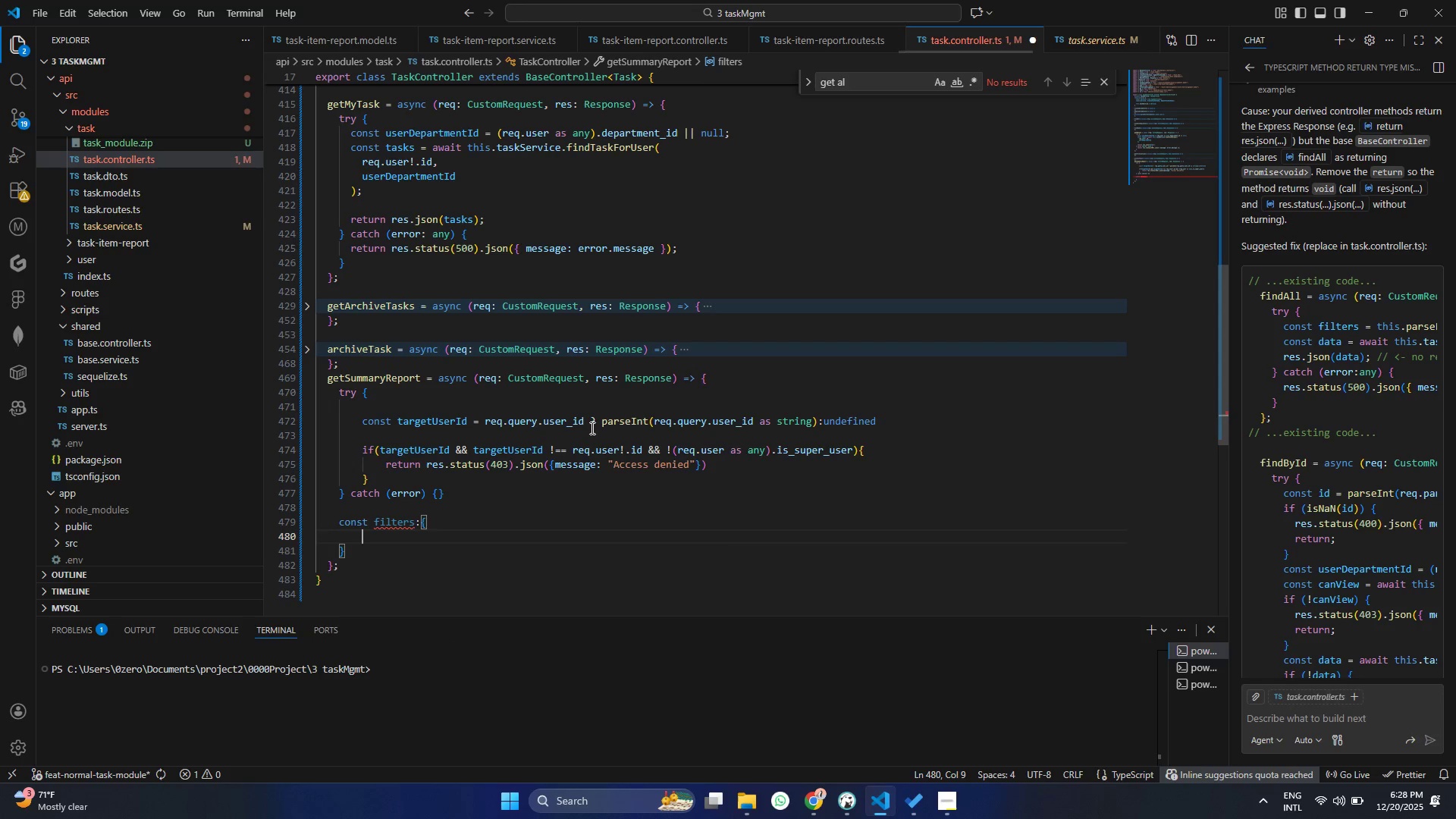 
type(sta)
key(Backspace)
key(Backspace)
type(tart:)
key(Backspace)
type(_date:)
key(Backspace)
type(>)
key(Backspace)
type(?" :)
key(Backspace)
 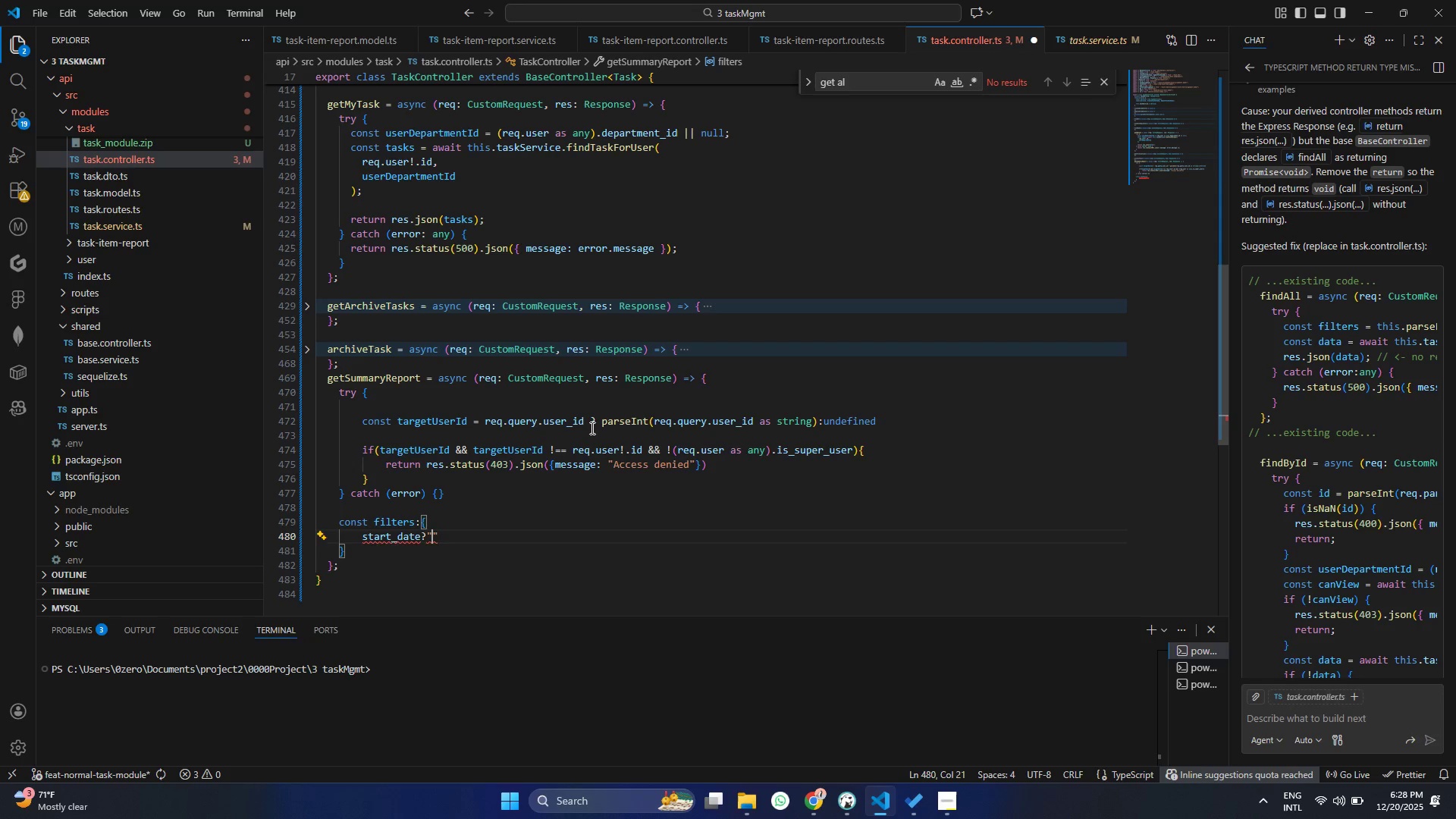 
 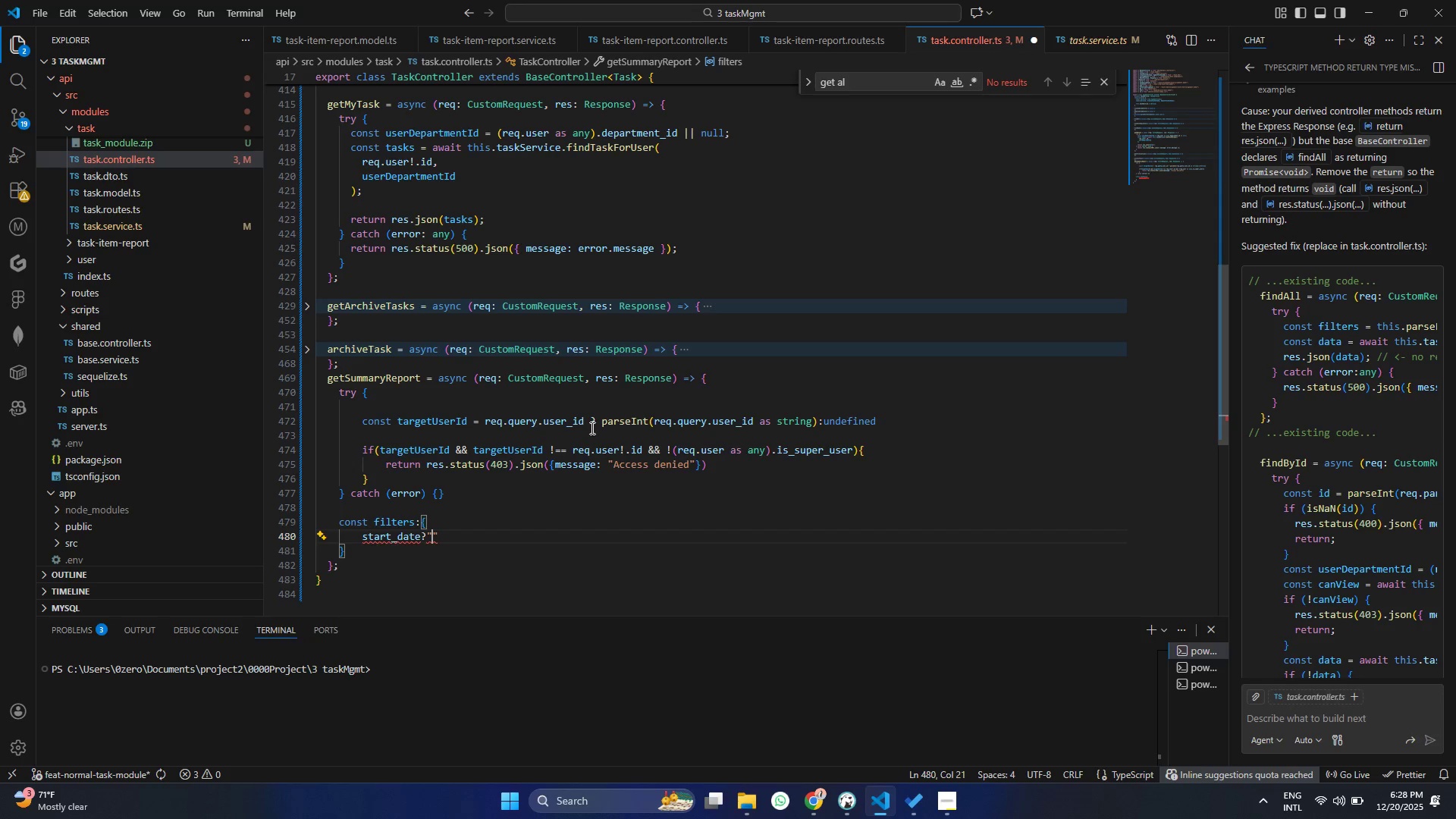 
key(Control+ControlLeft)
 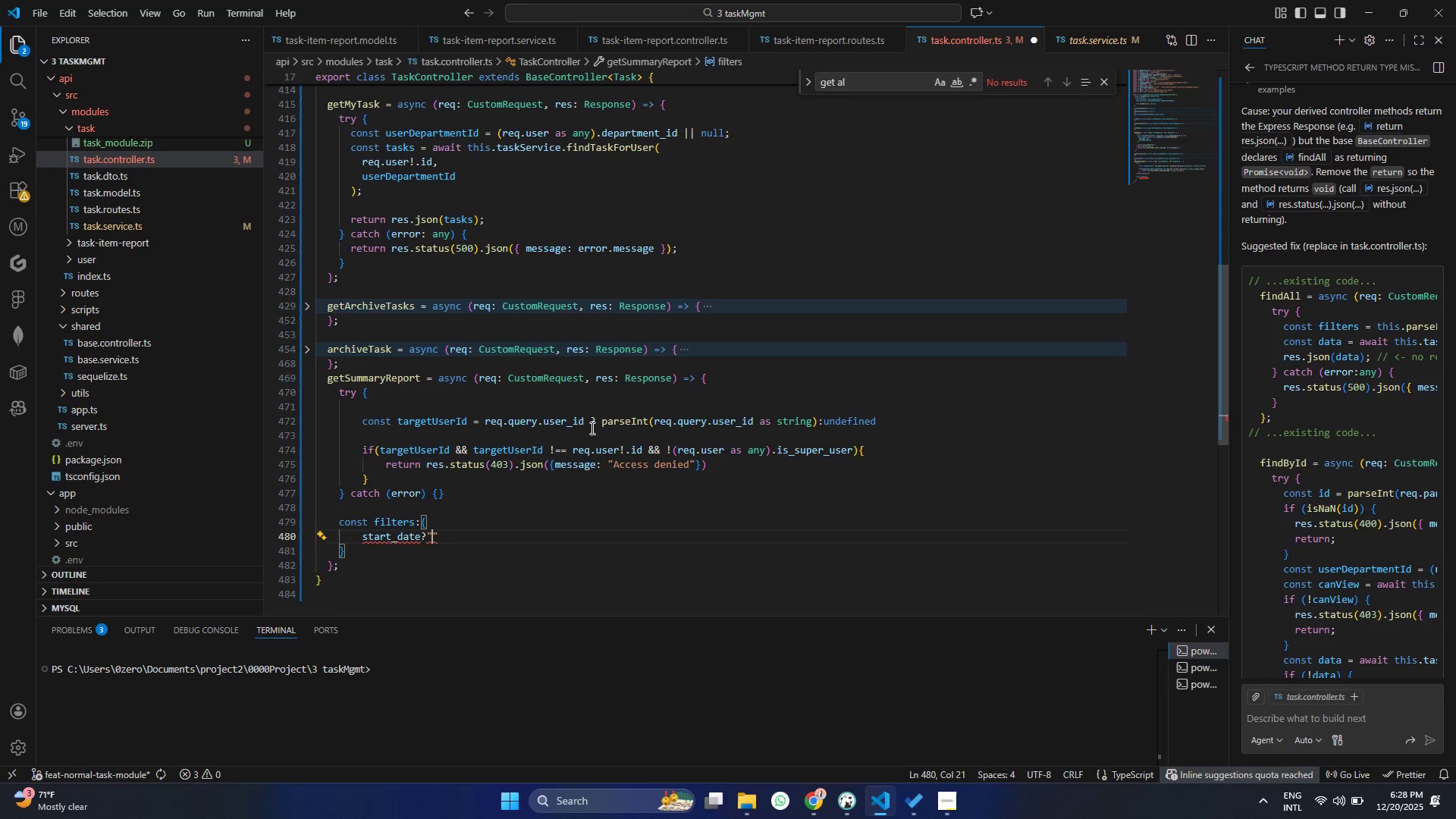 
key(Control+Z)
 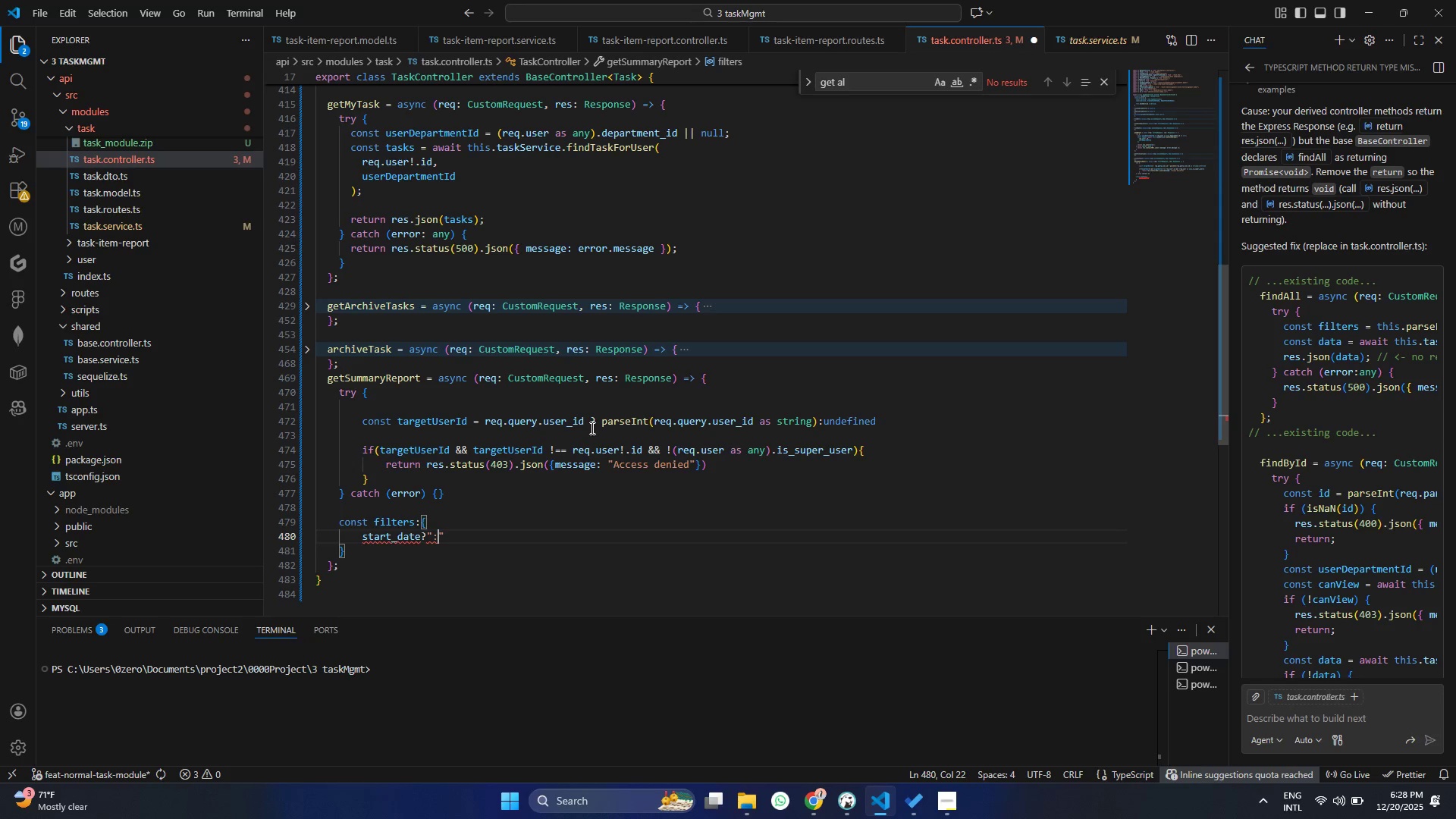 
key(Control+ControlLeft)
 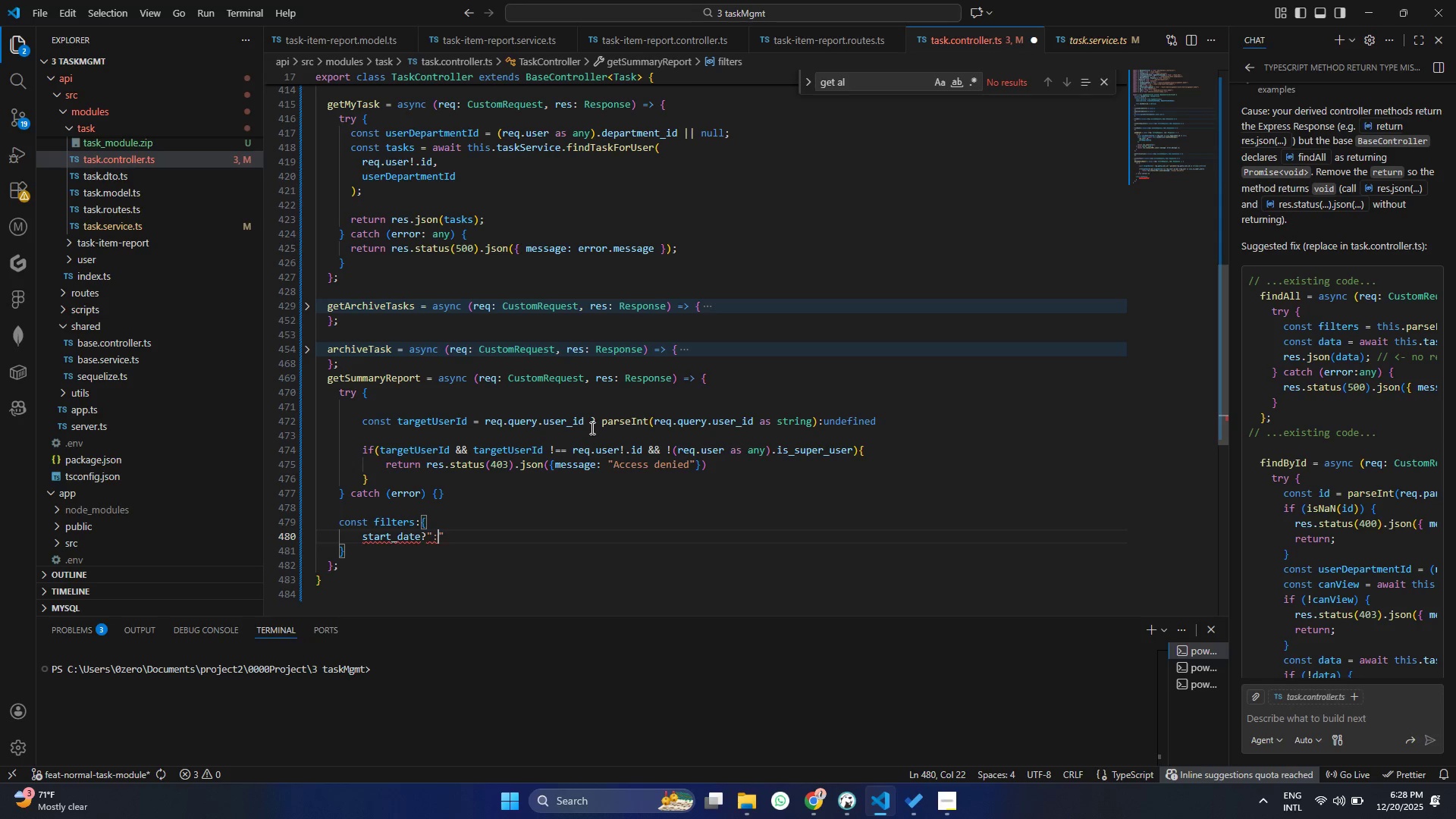 
key(Control+Z)
 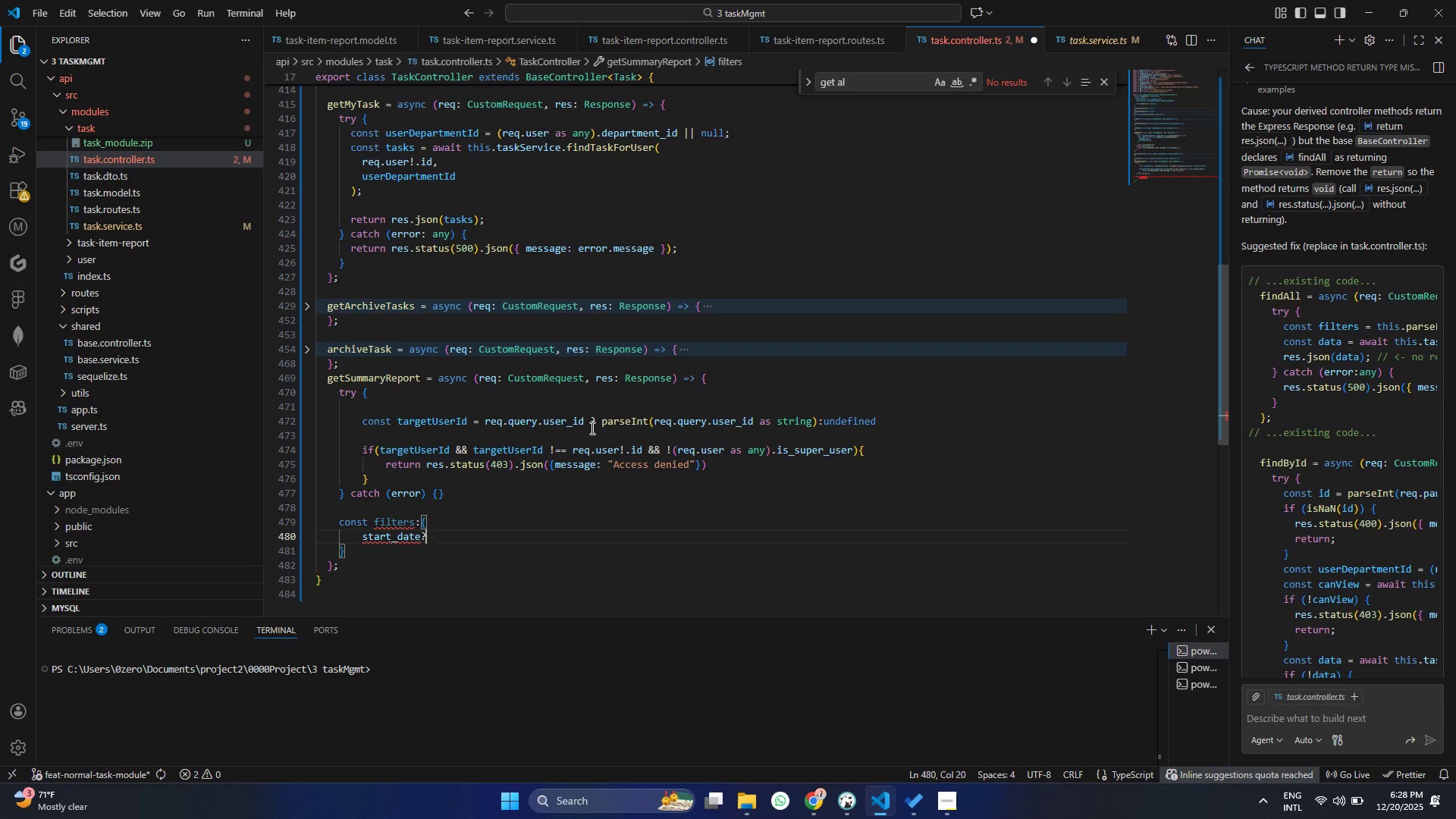 
type( : as)
key(Backspace)
key(Backspace)
type(st)
 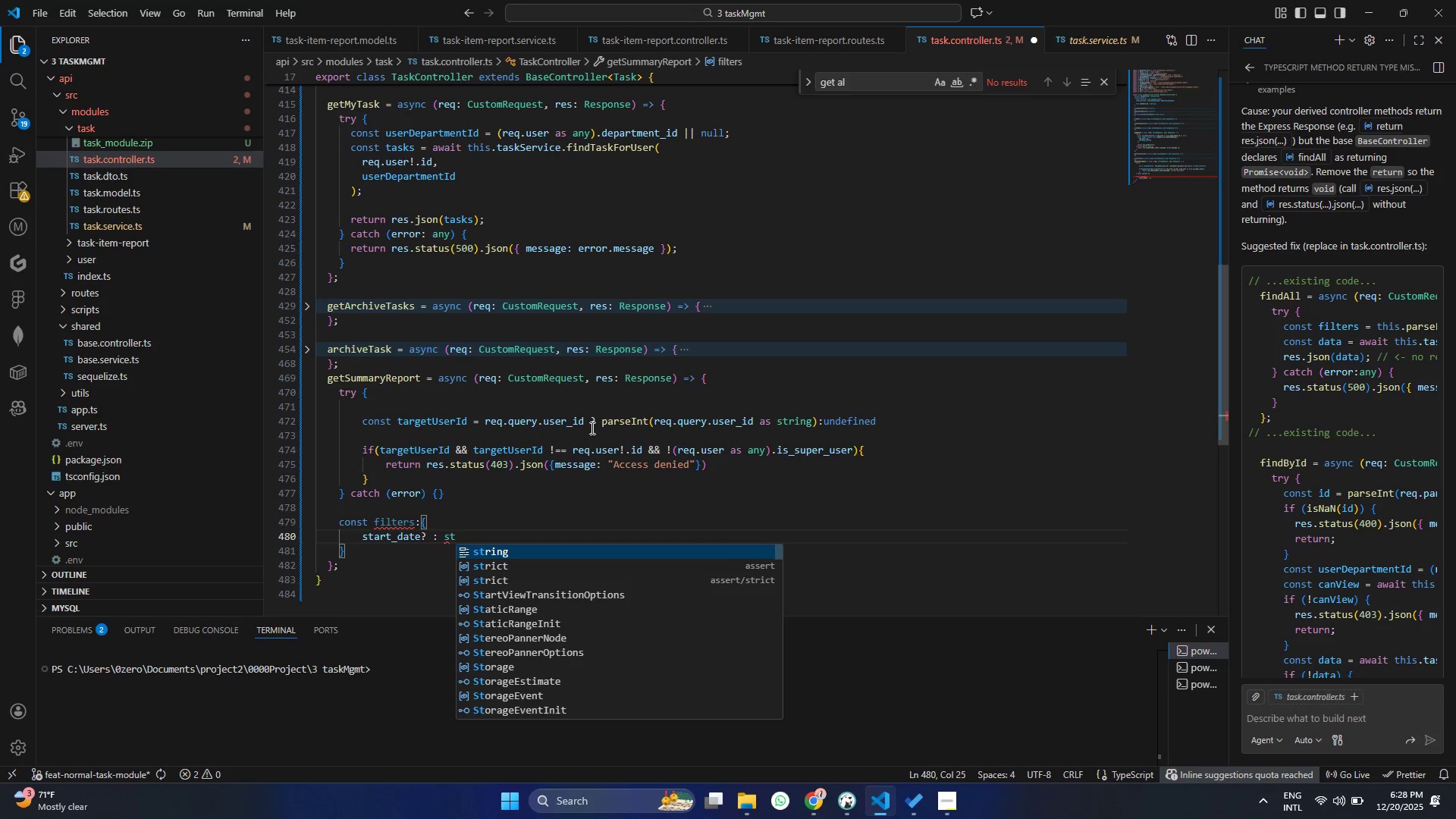 
 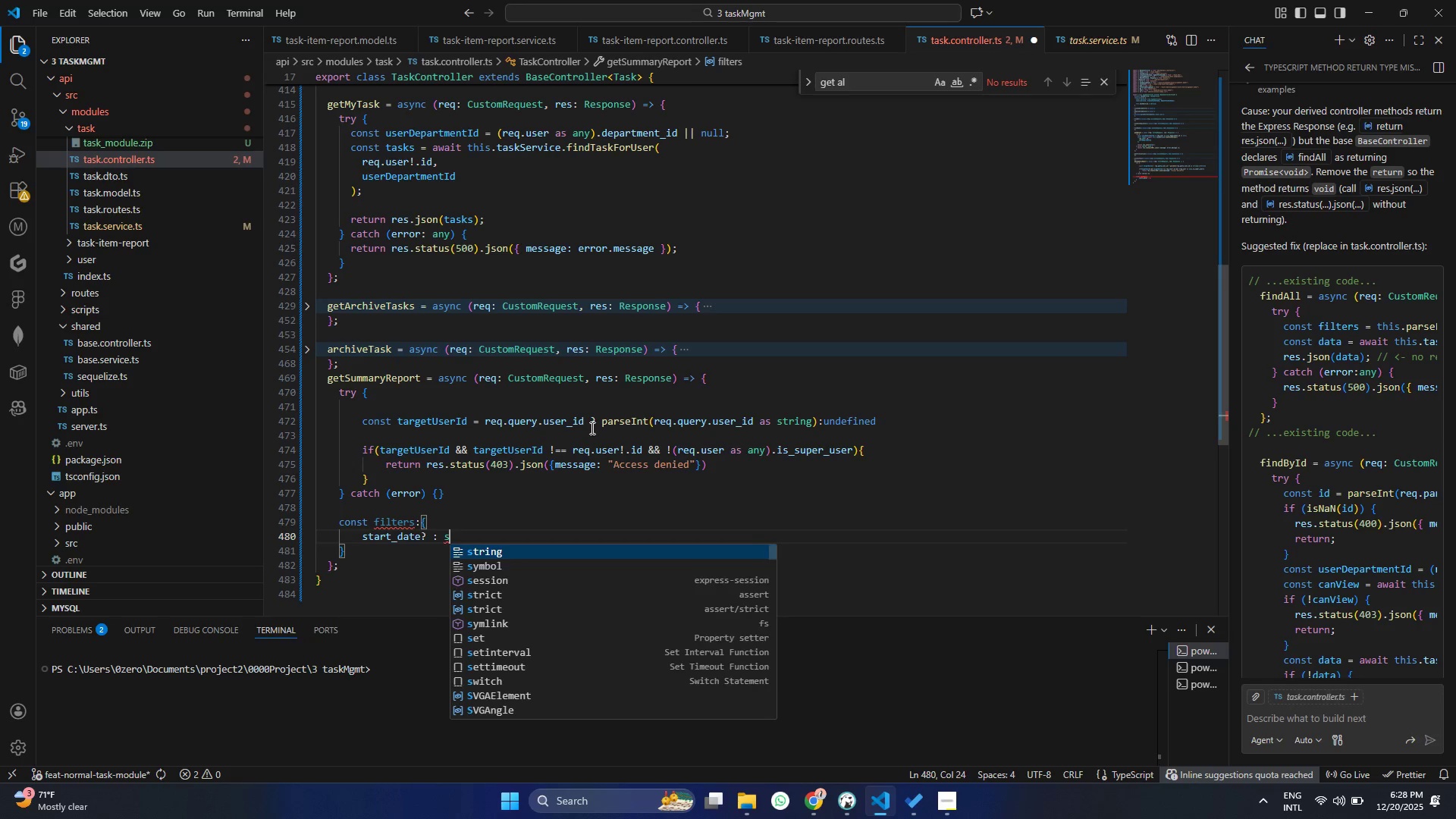 
key(Enter)
 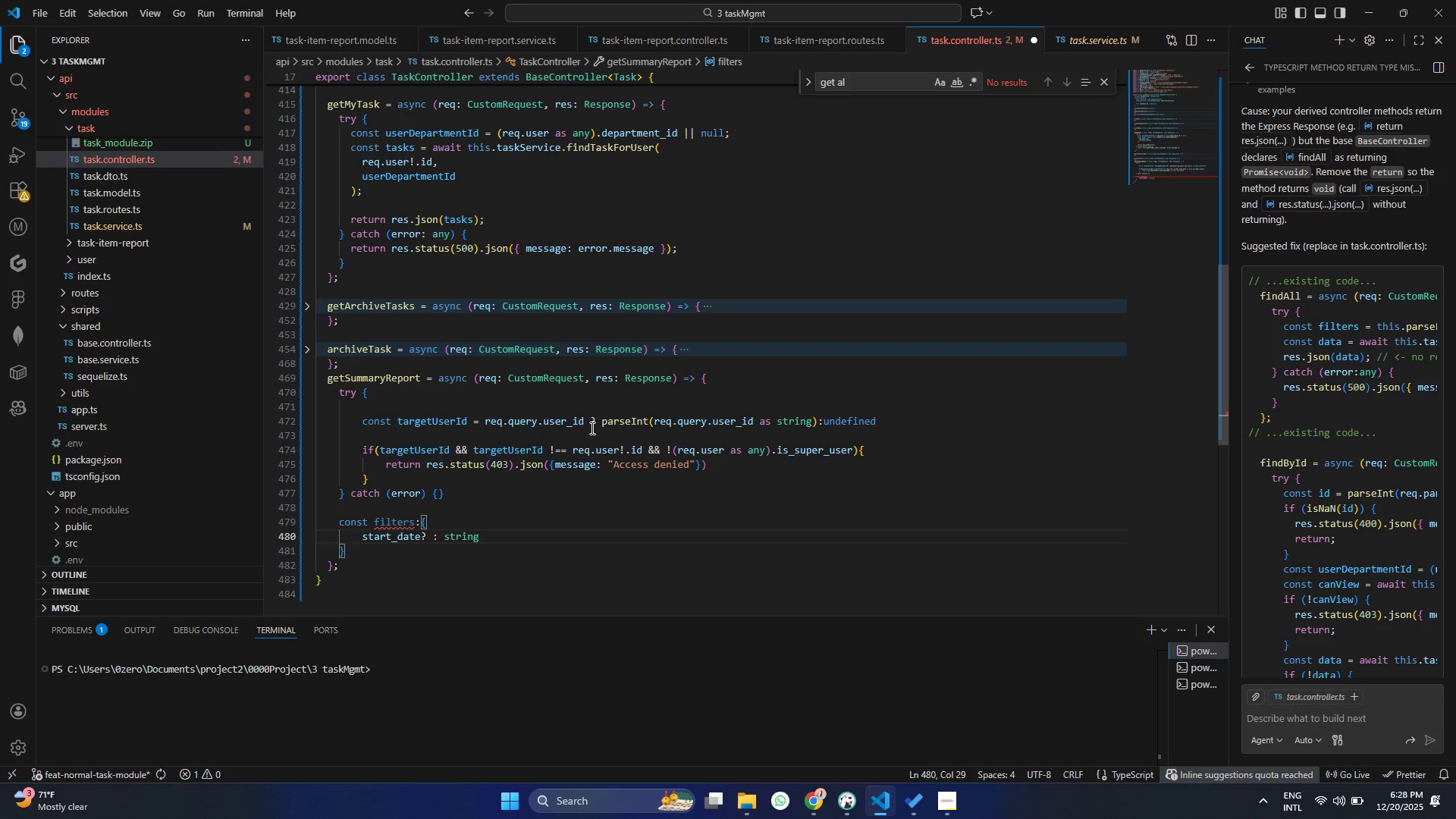 
key(Comma)
 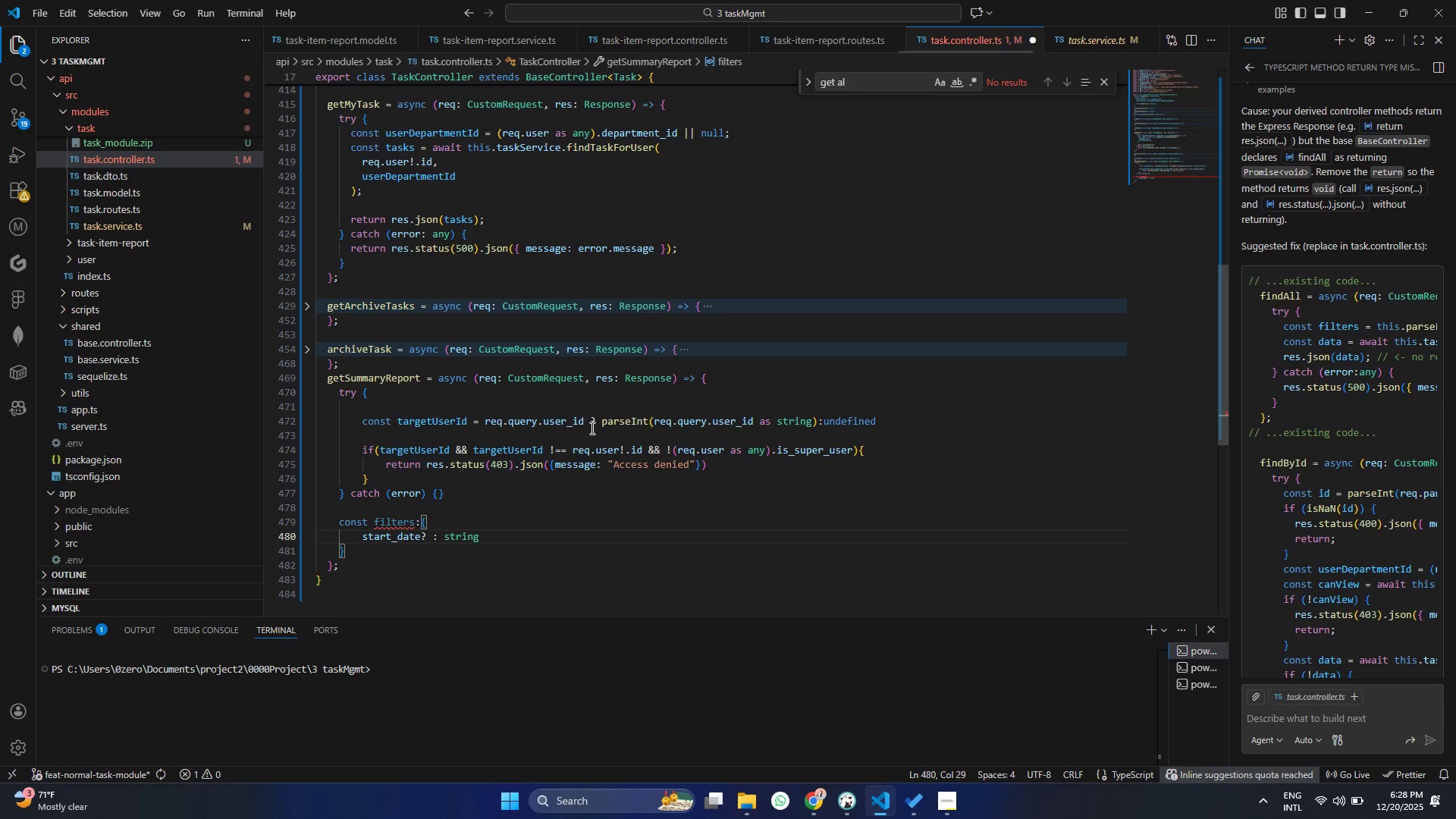 
key(Enter)
 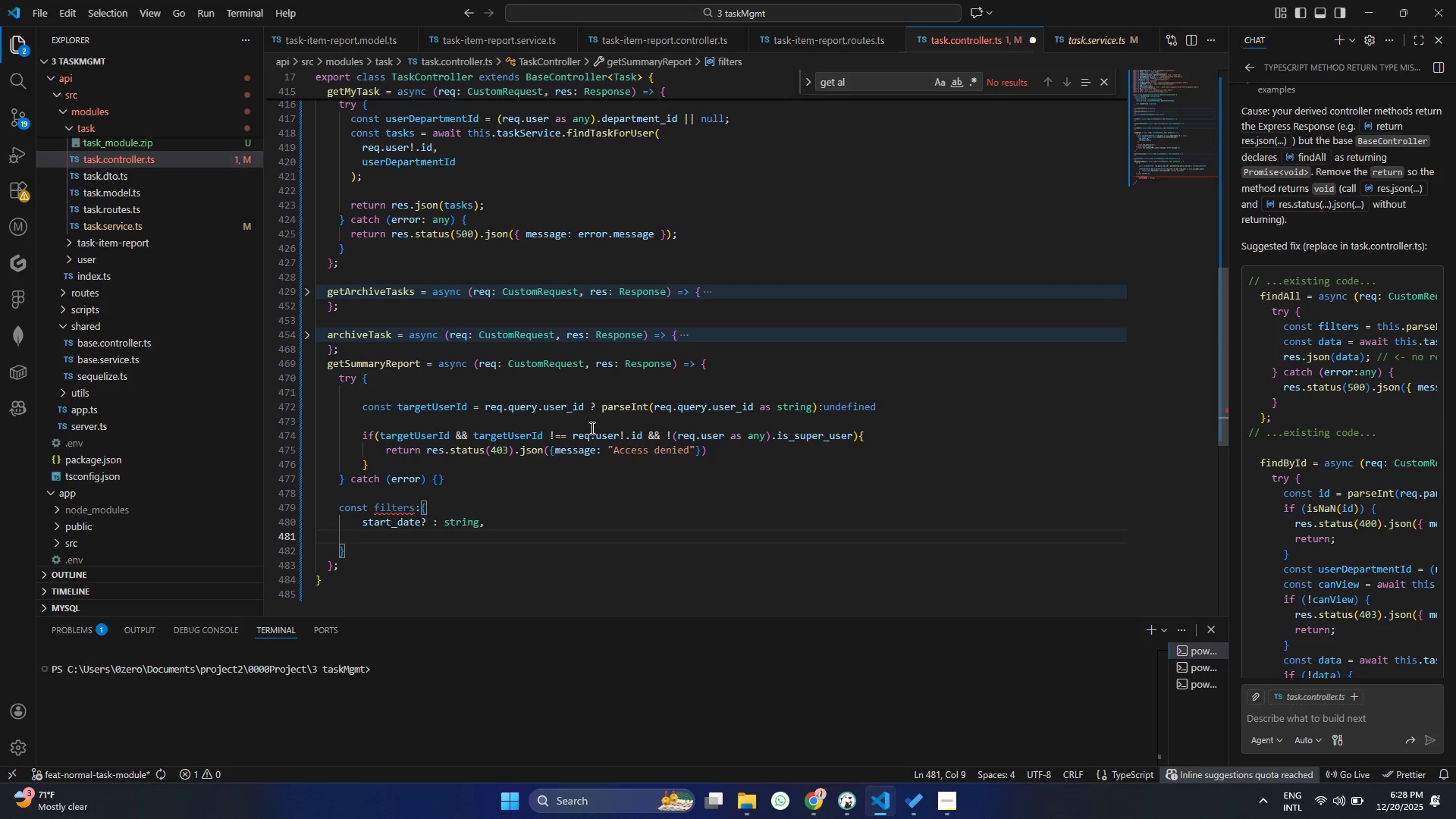 
type(end)
key(Backspace)
key(Backspace)
key(Backspace)
 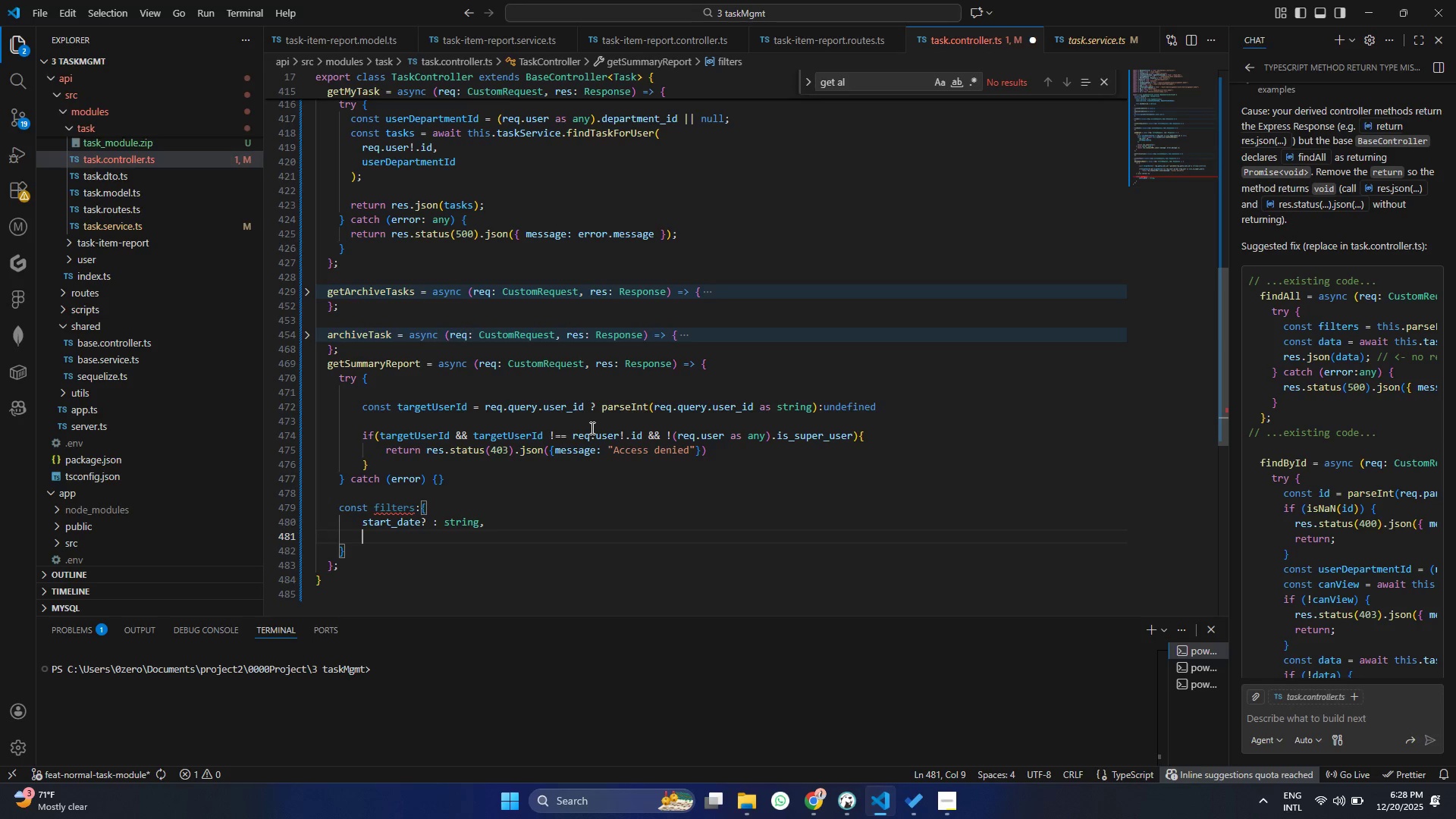 
key(ArrowUp)
 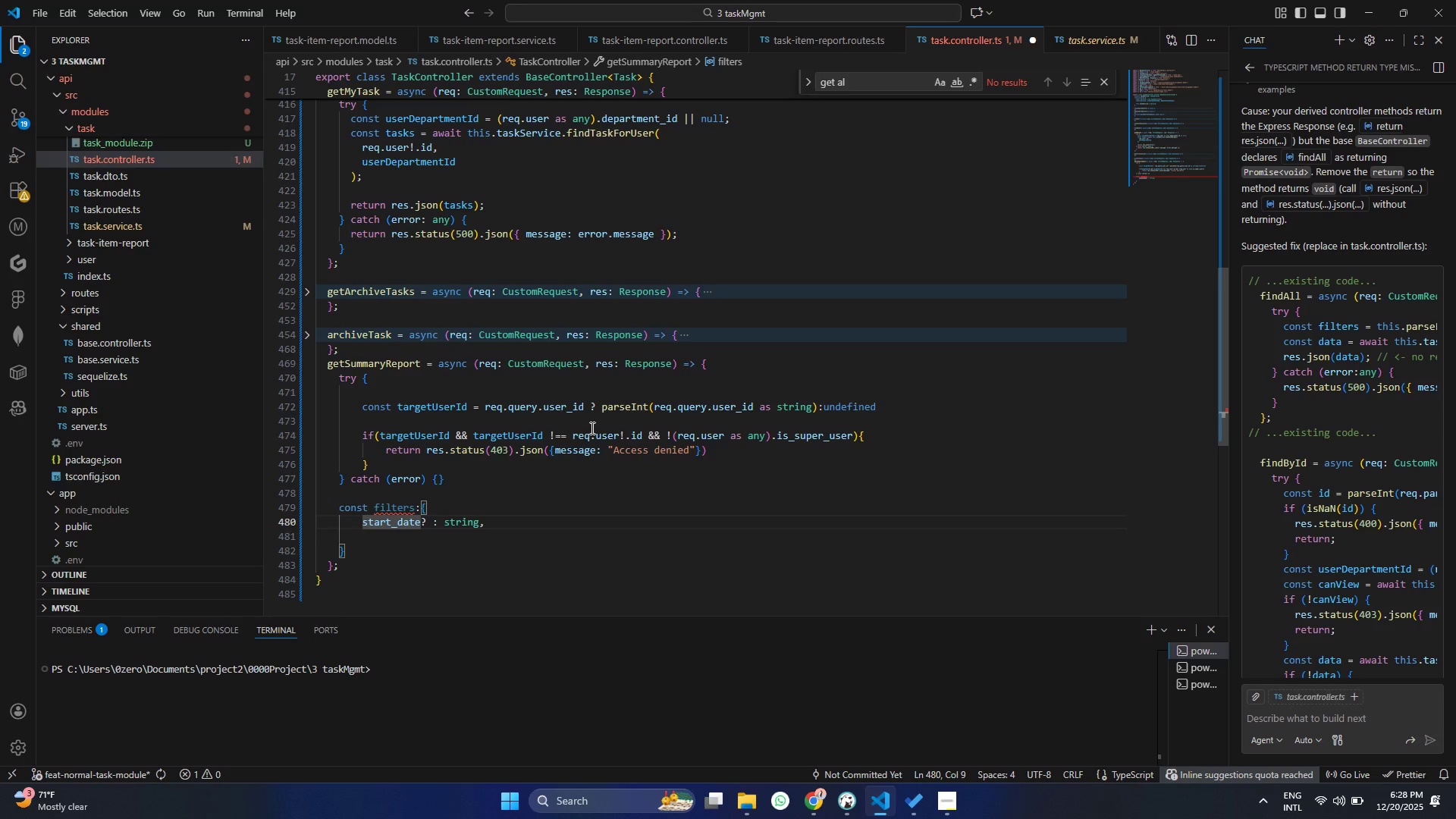 
key(Alt+Shift+AltLeft)
 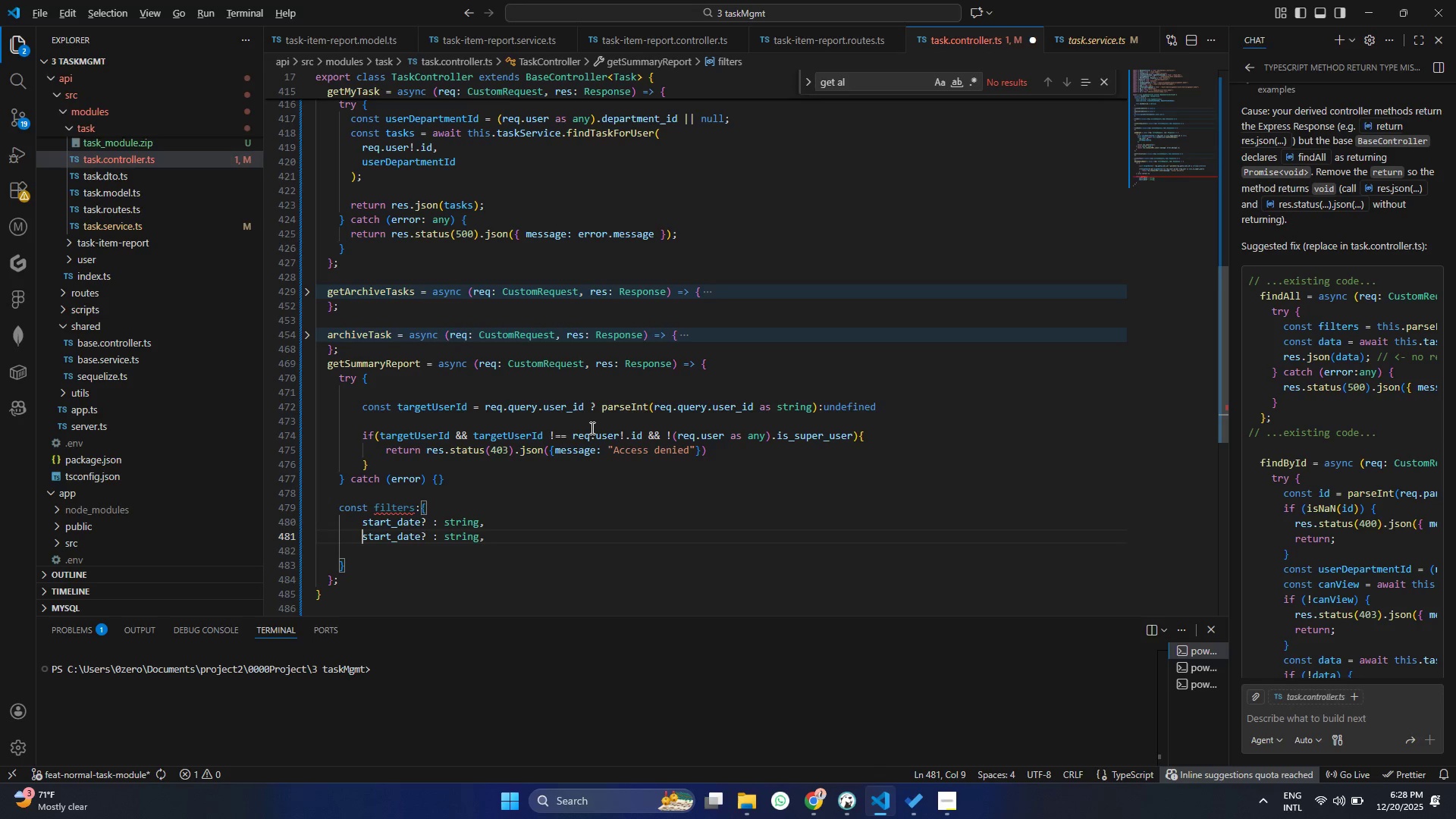 
key(Alt+Shift+ArrowDown)
 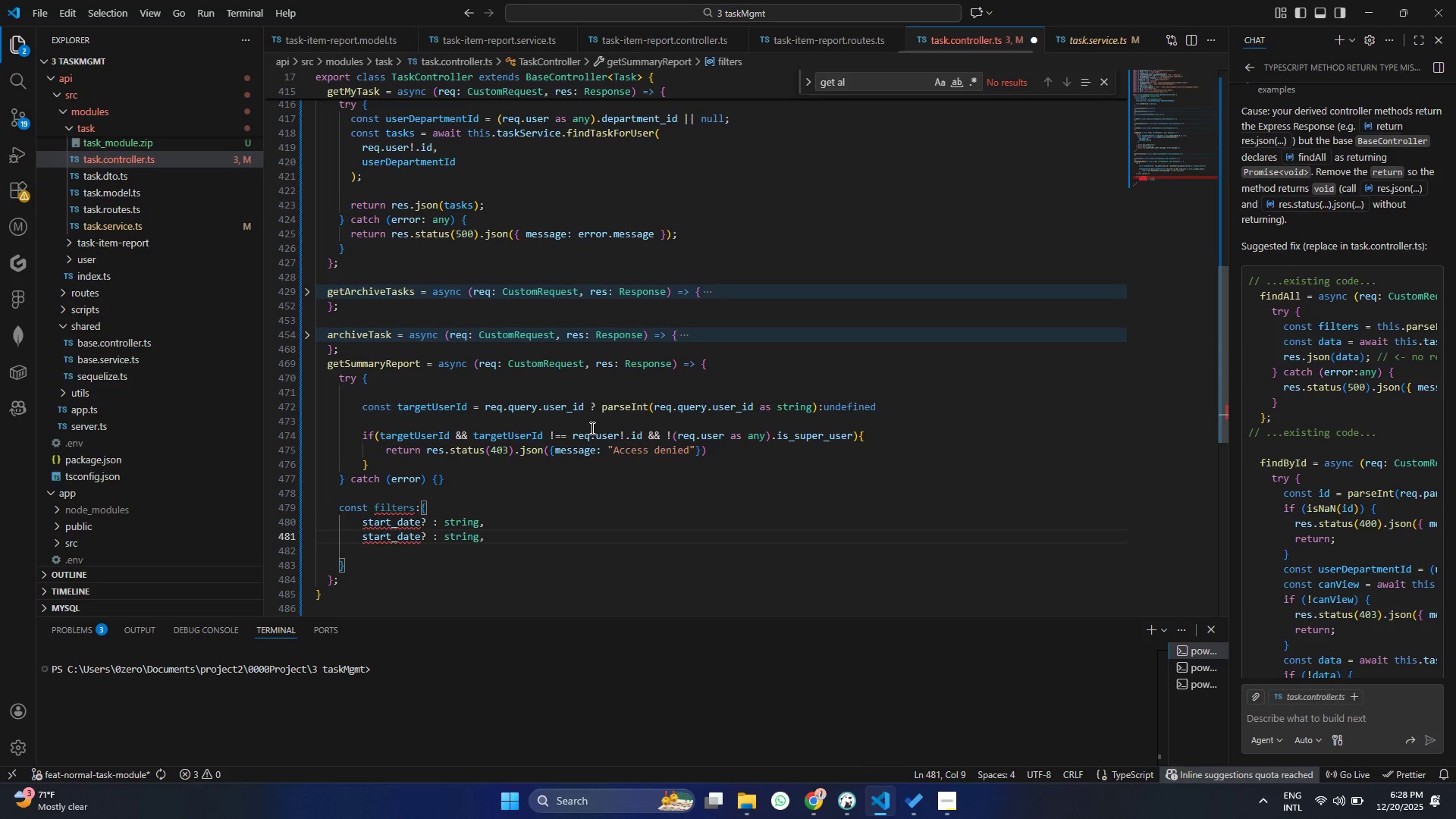 
hold_key(key=ArrowRight, duration=0.33)
 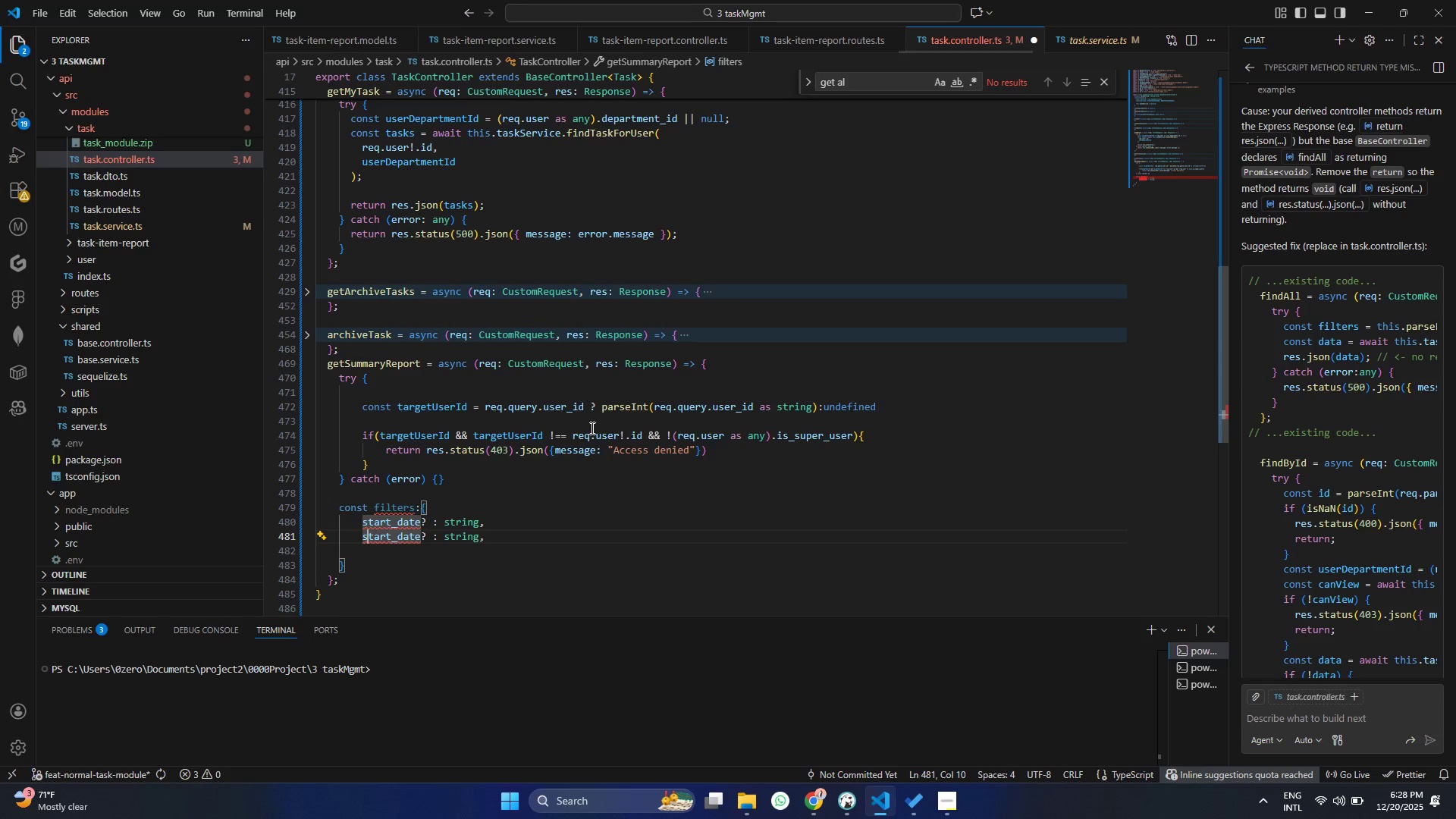 
key(ArrowRight)
 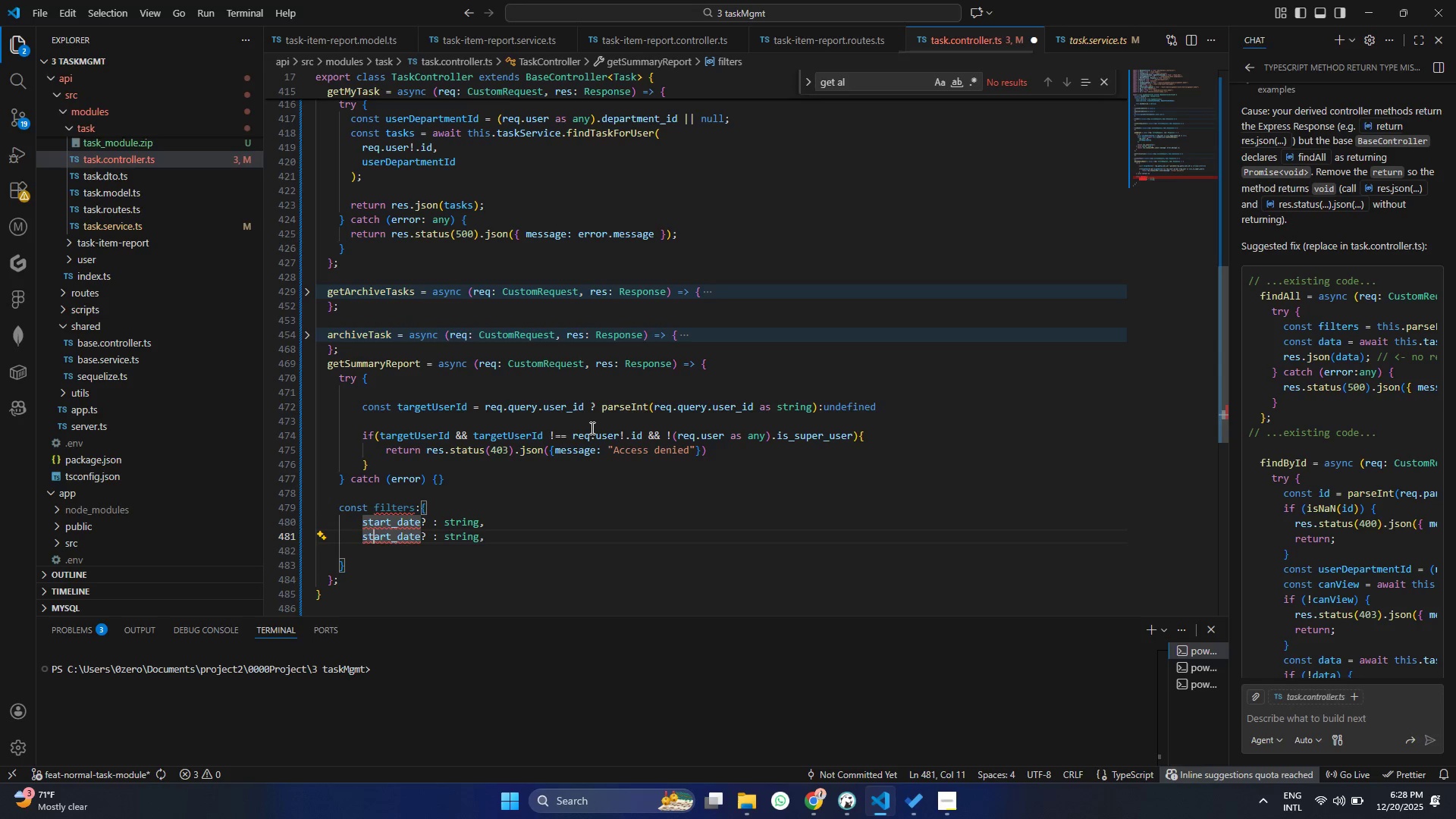 
key(ArrowRight)
 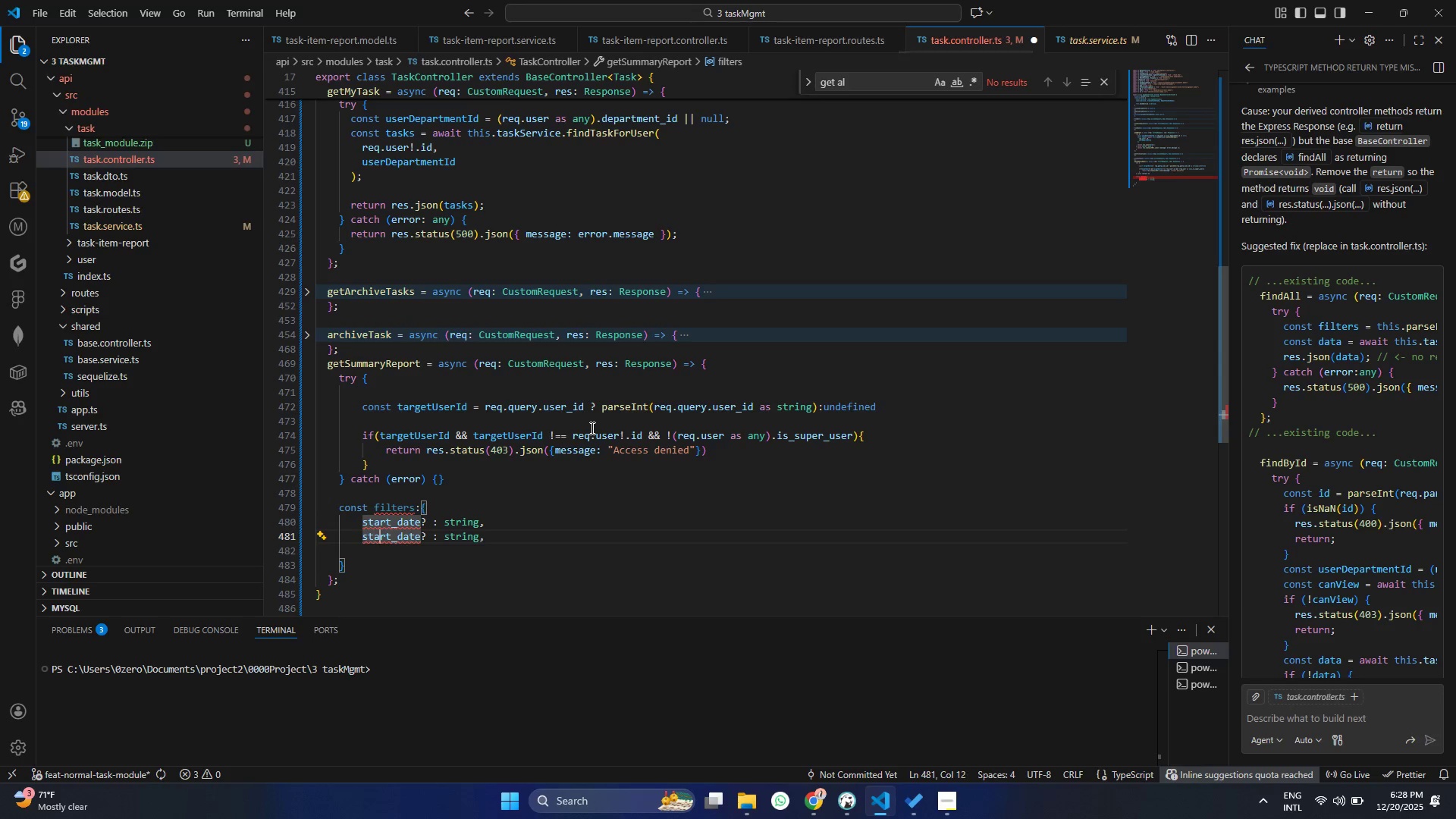 
key(ArrowRight)
 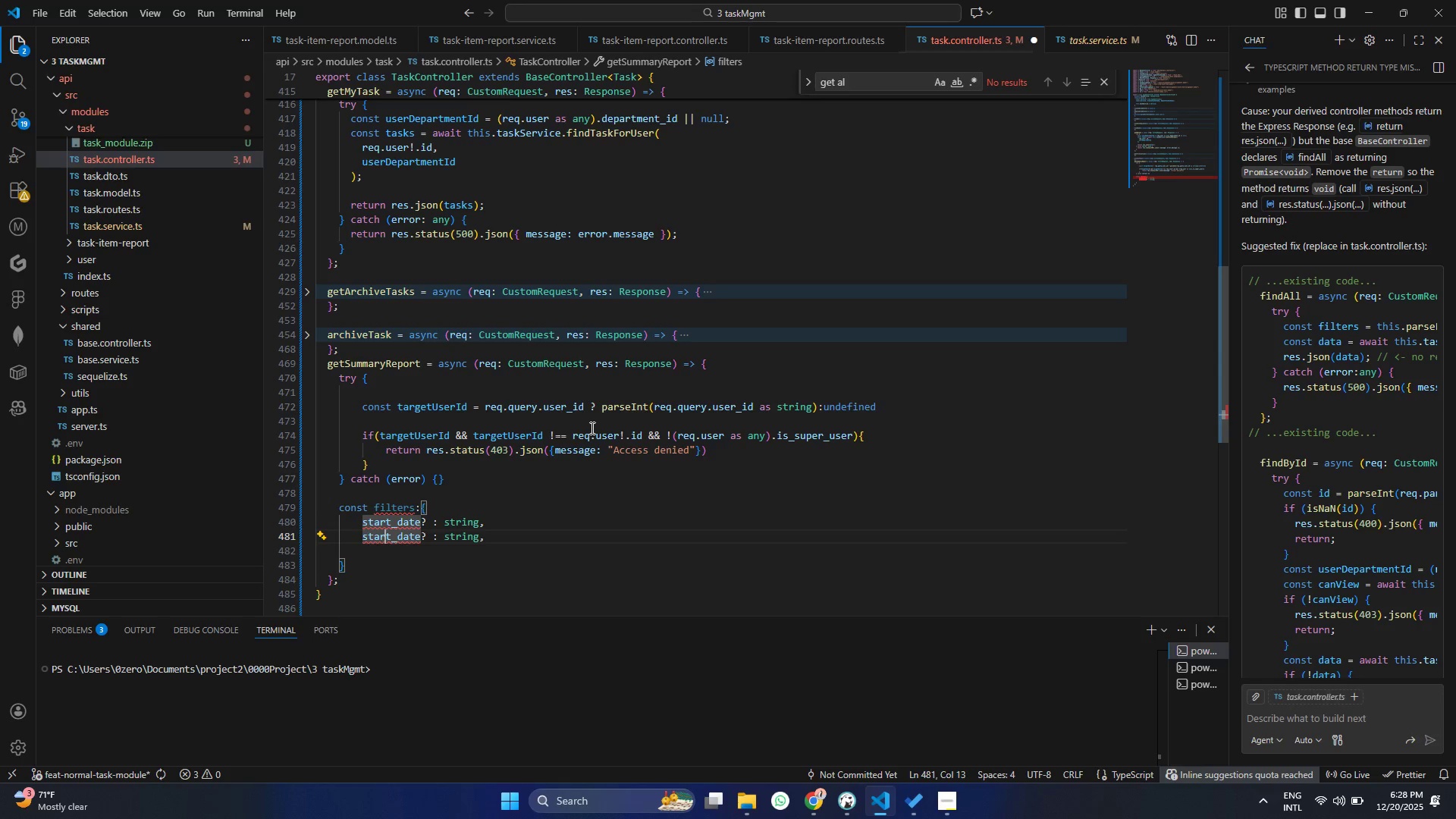 
key(ArrowRight)
 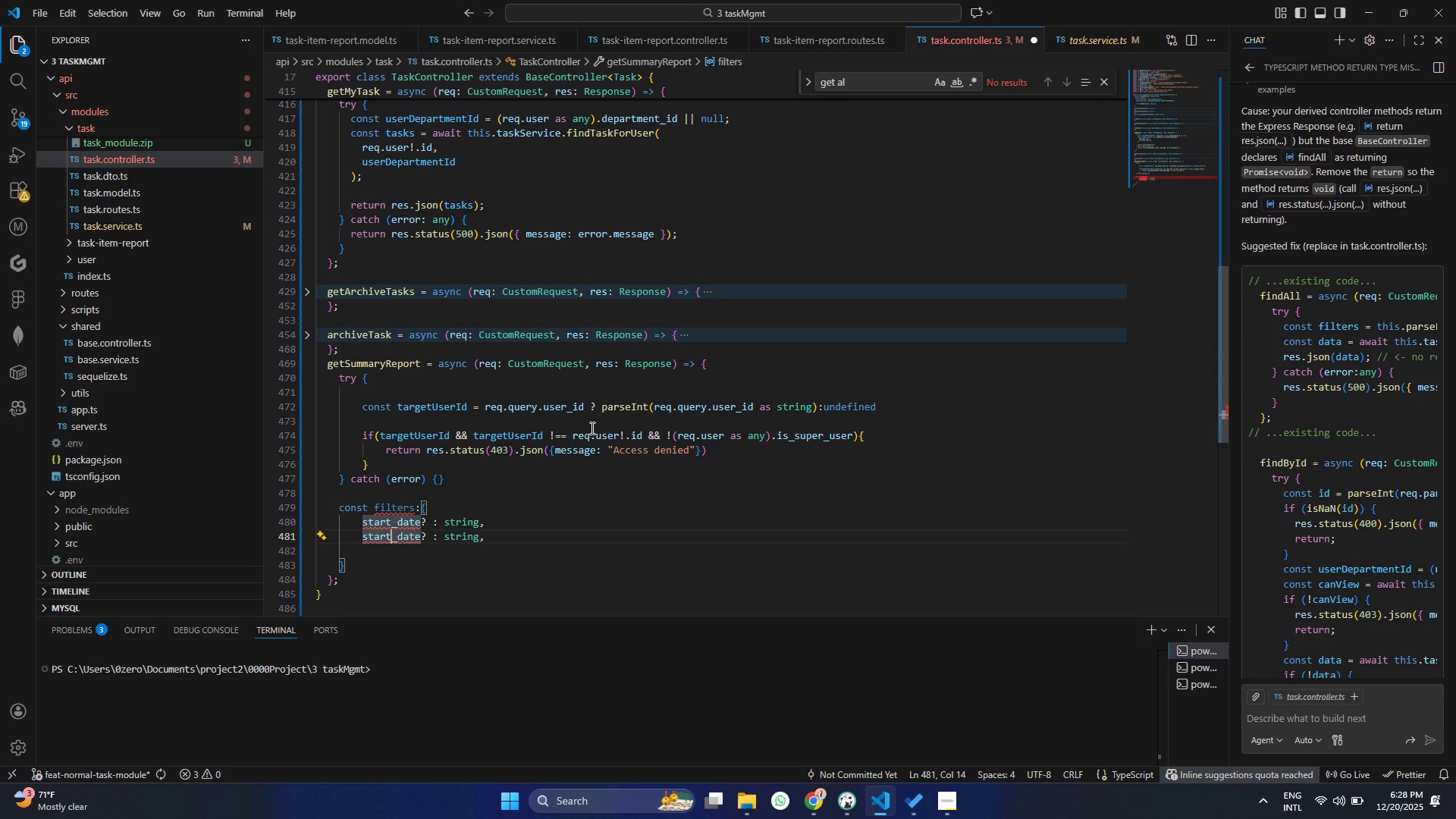 
key(Backspace)
key(Backspace)
key(Backspace)
key(Backspace)
key(Backspace)
type(end)
 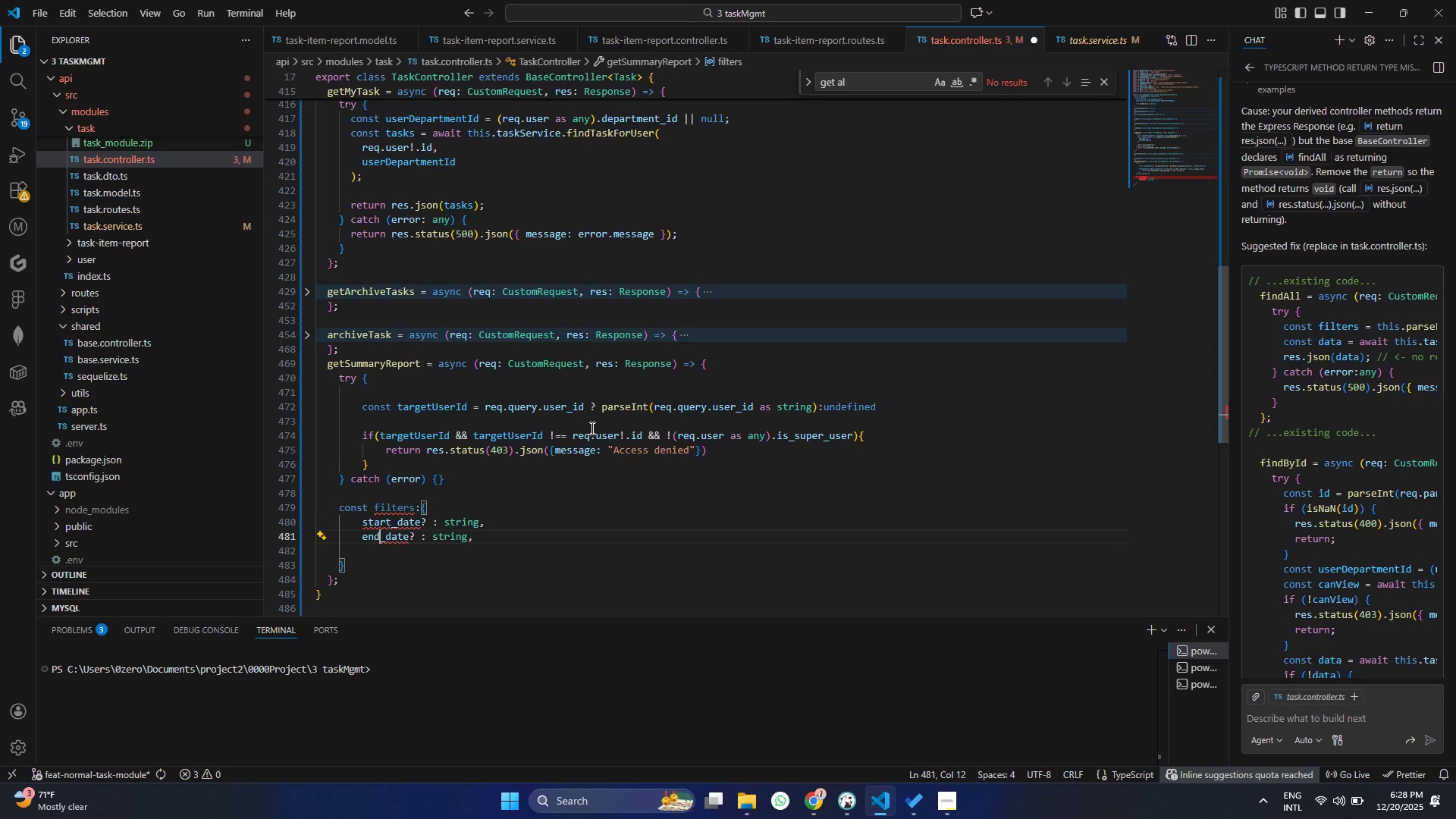 
key(ArrowRight)
 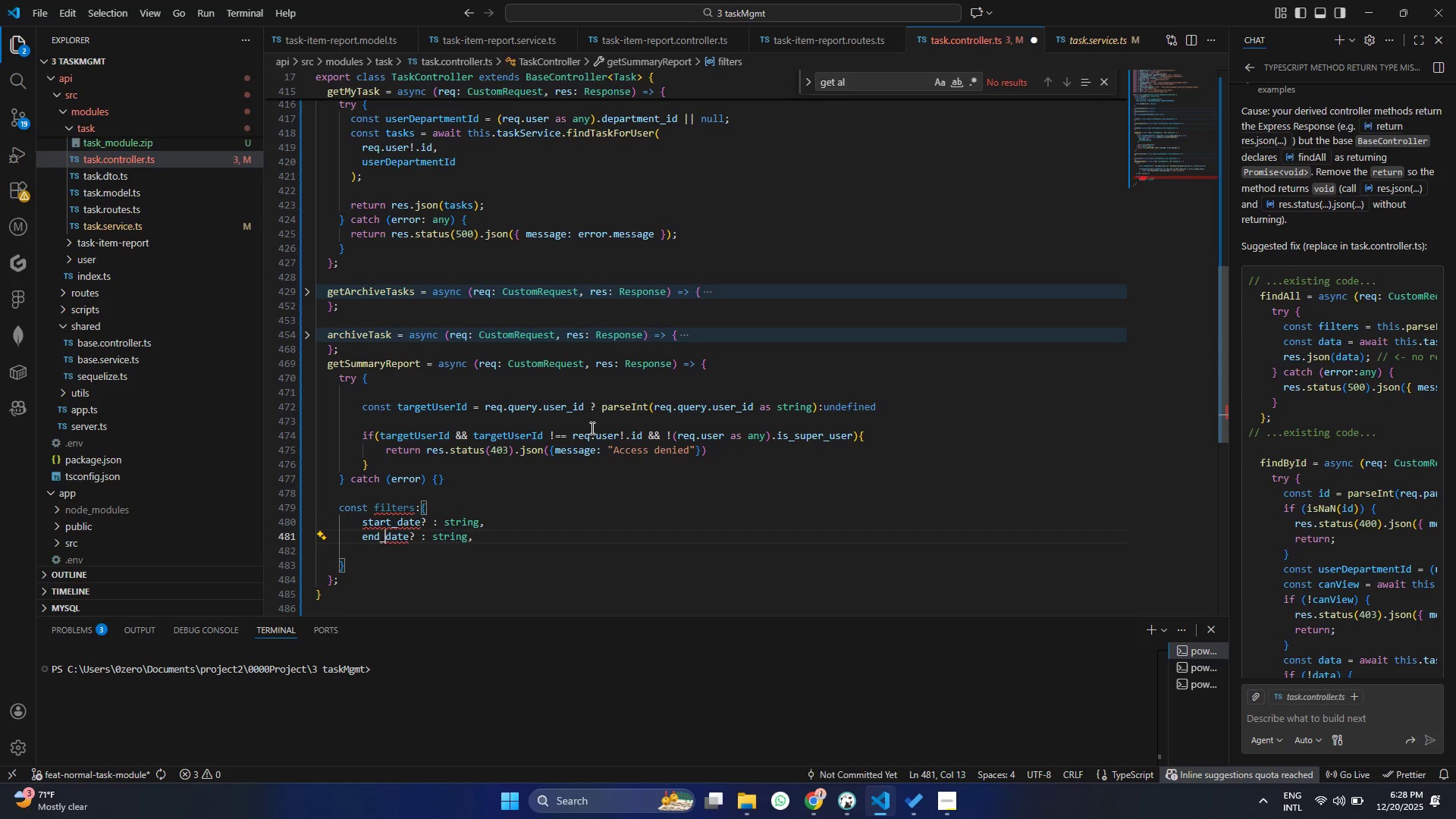 
key(ArrowRight)
 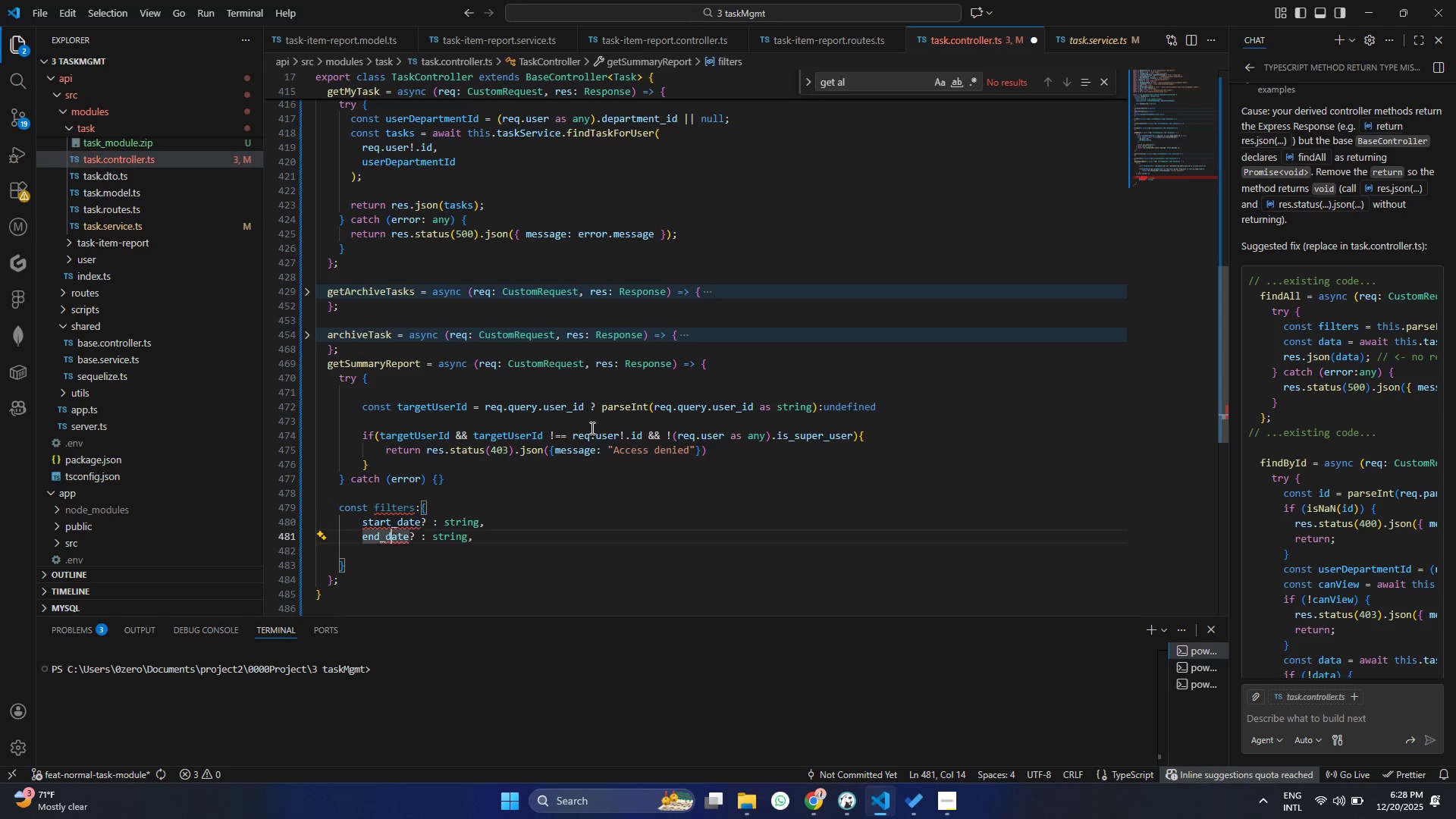 
hold_key(key=ArrowRight, duration=0.69)
 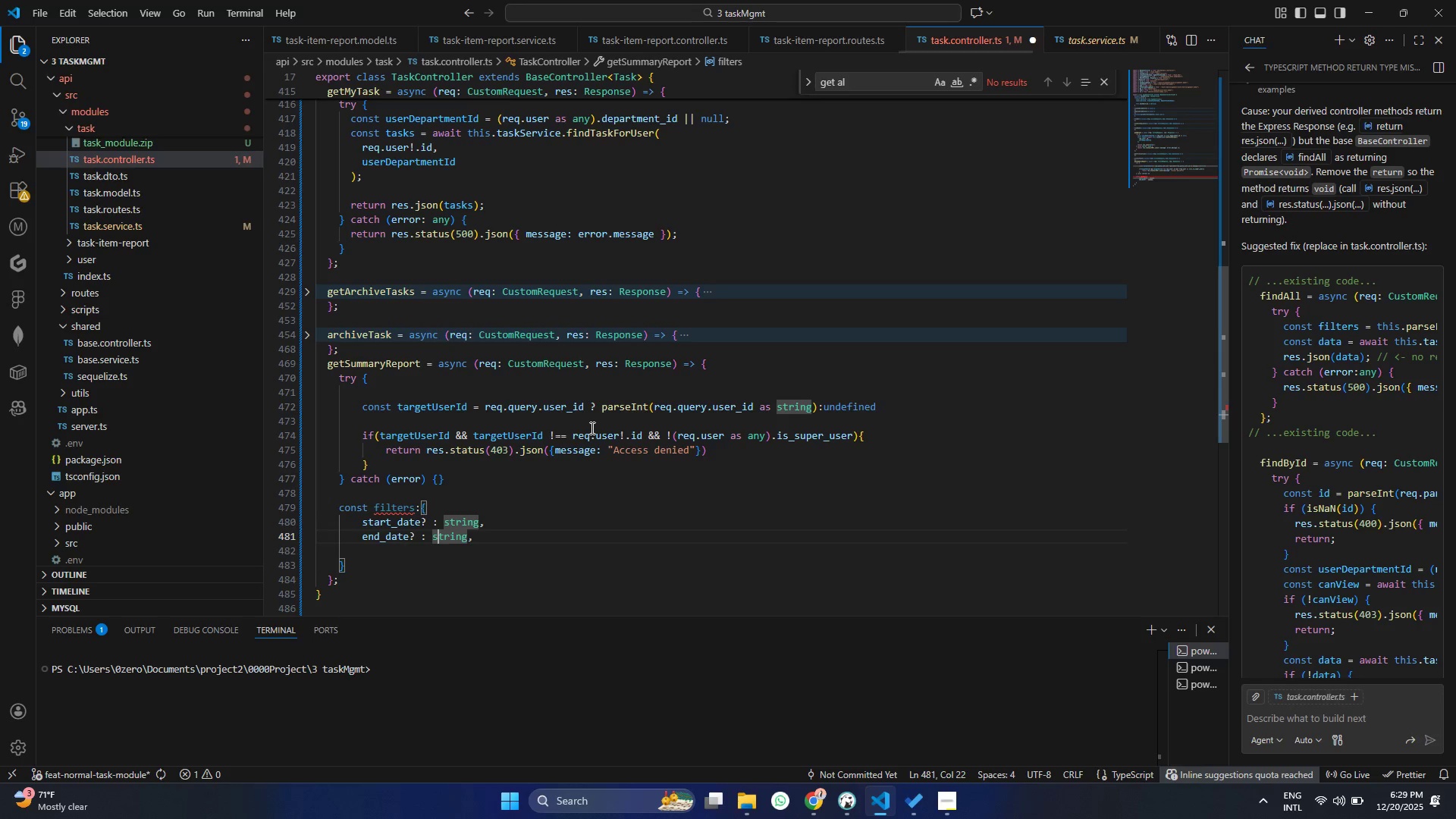 
key(ArrowRight)
 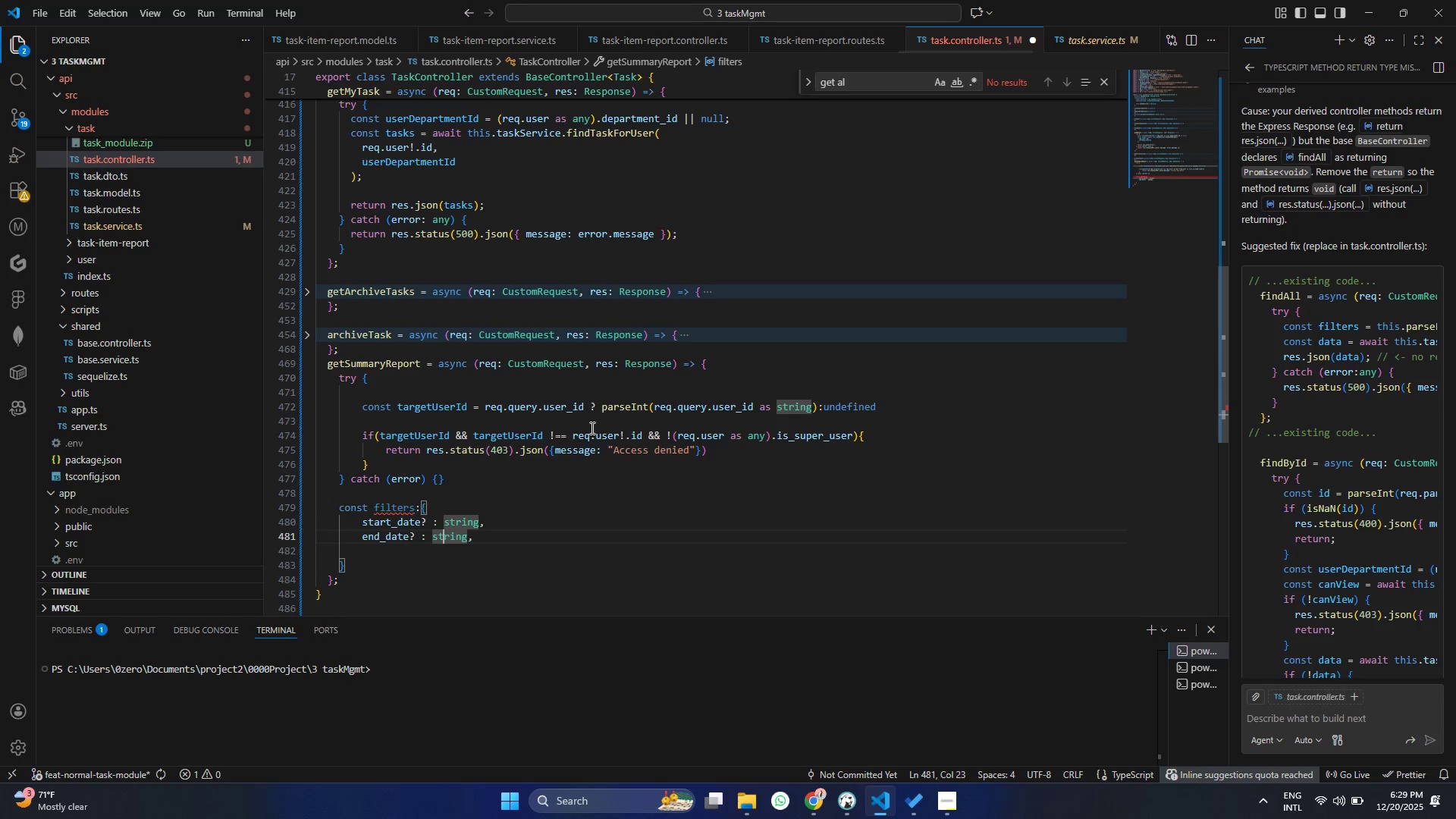 
key(ArrowRight)
 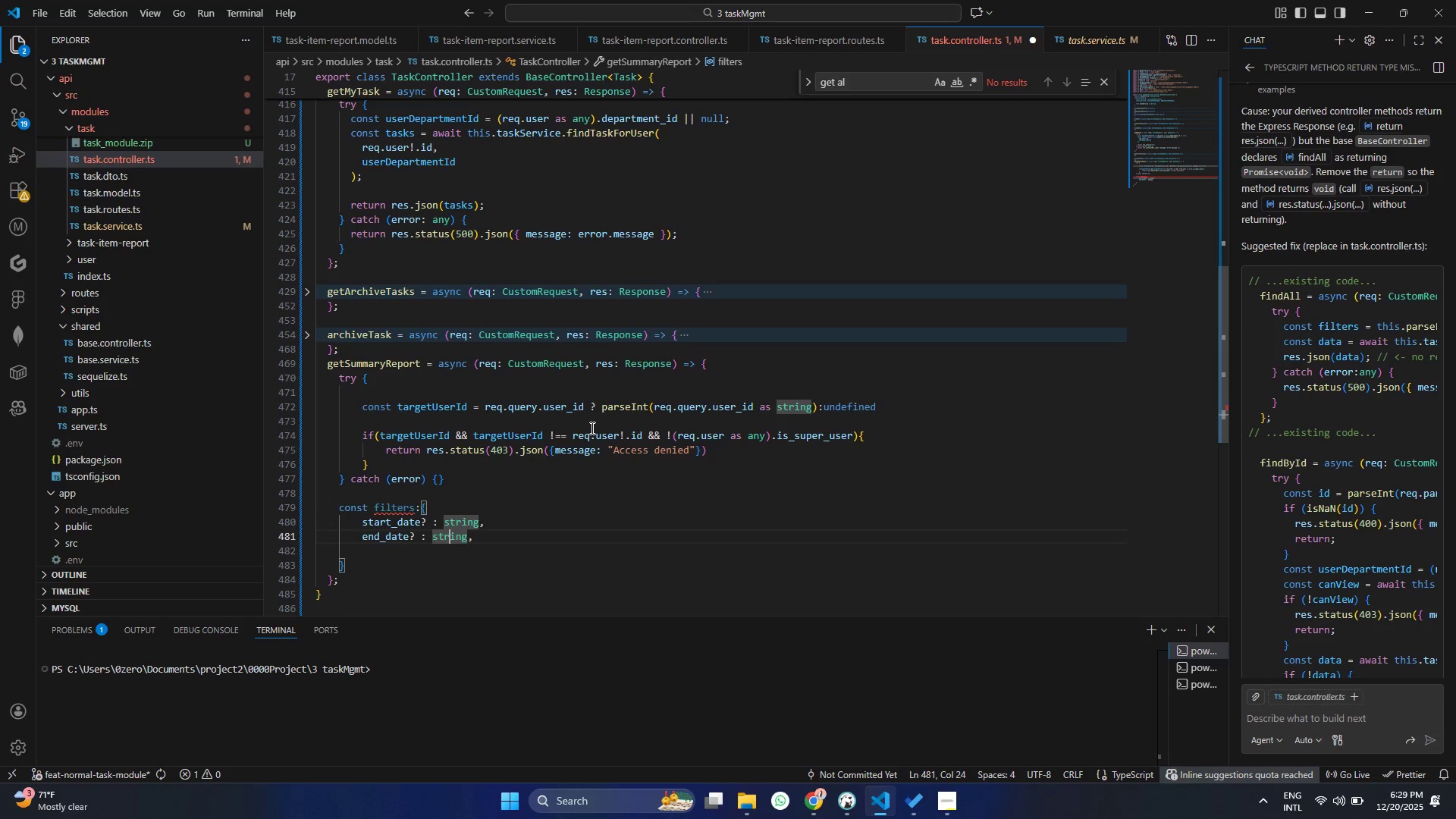 
key(ArrowRight)
 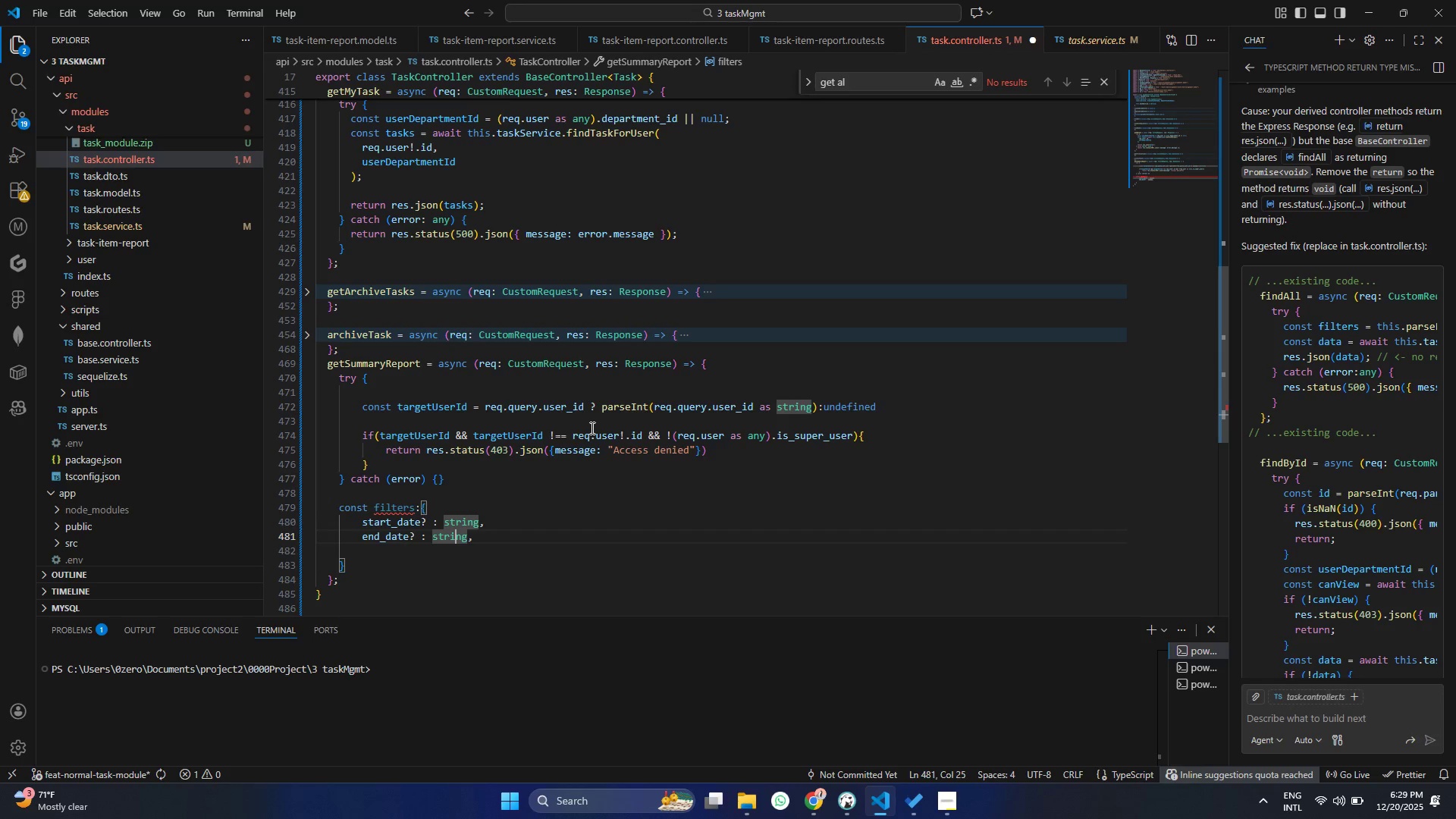 
key(ArrowRight)
 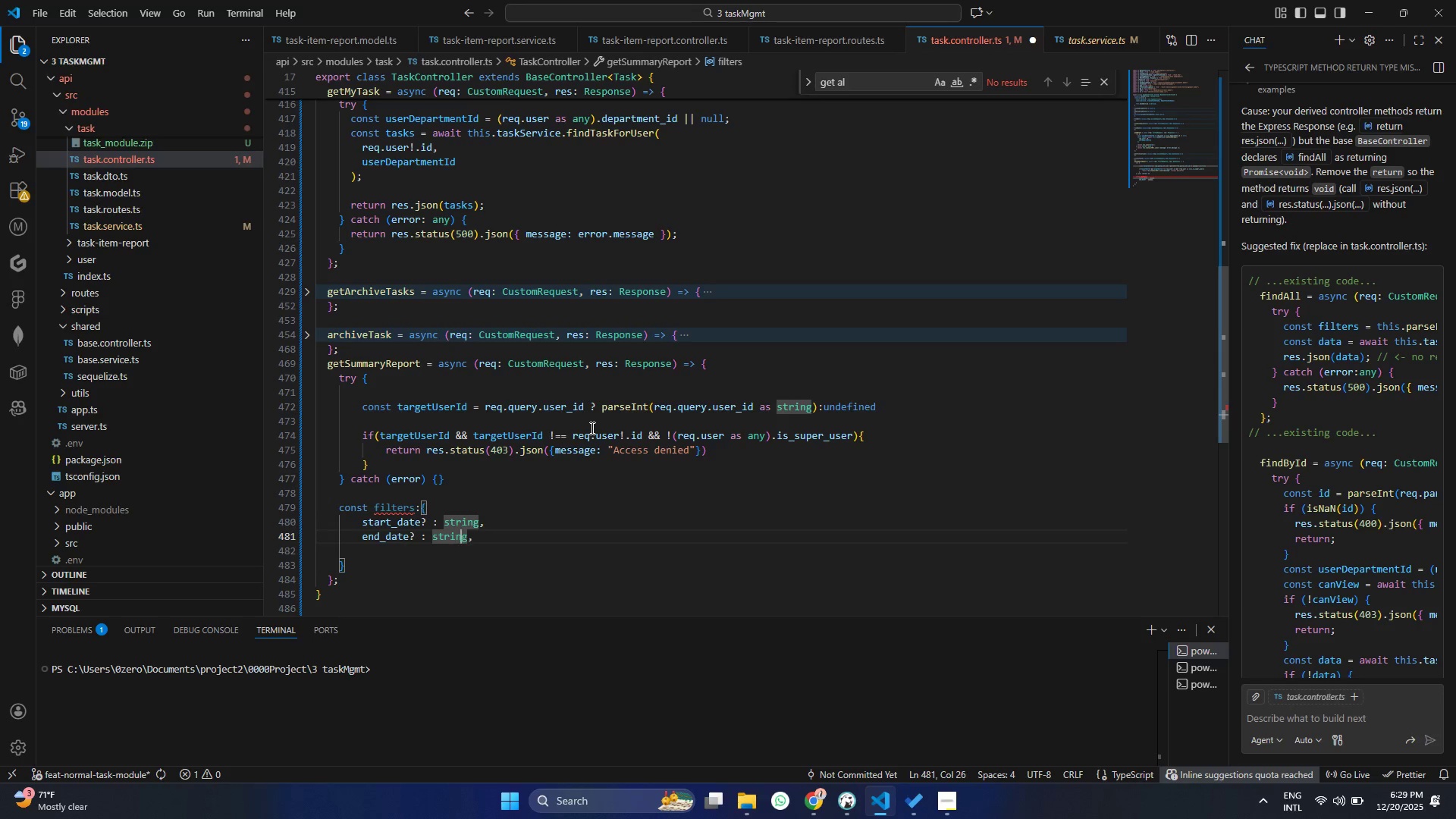 
key(ArrowRight)
 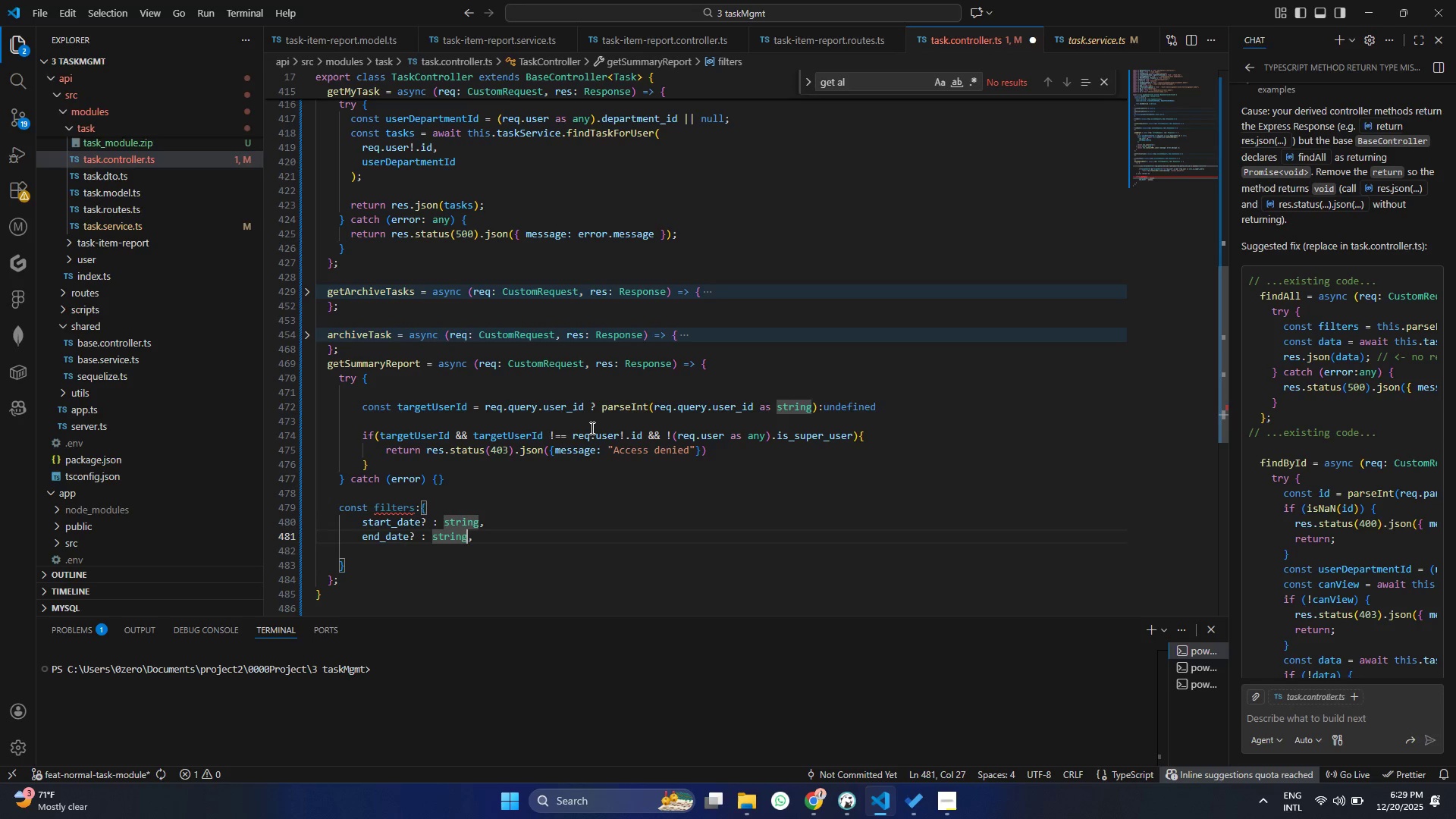 
key(ArrowRight)
 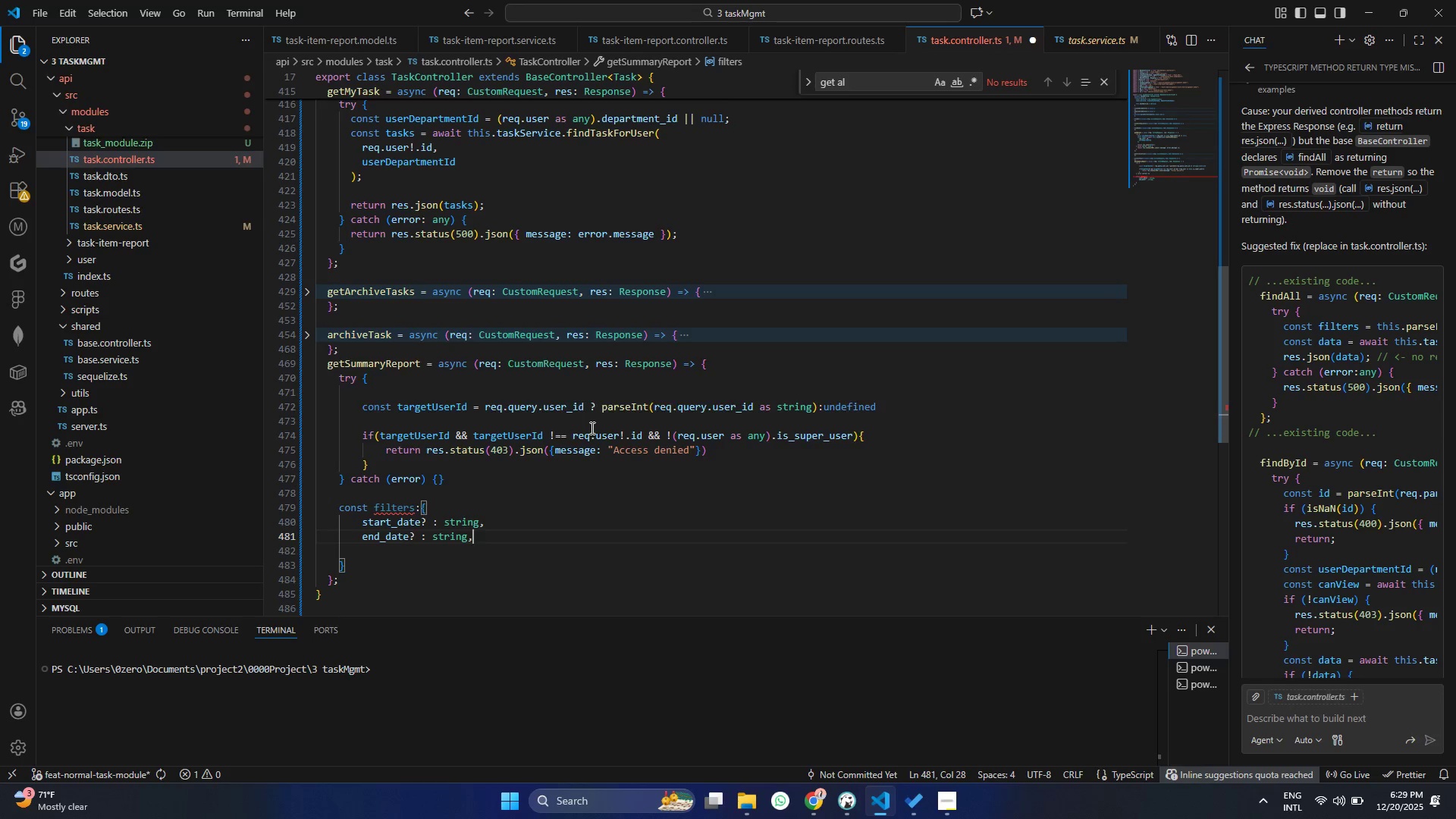 
key(Enter)
 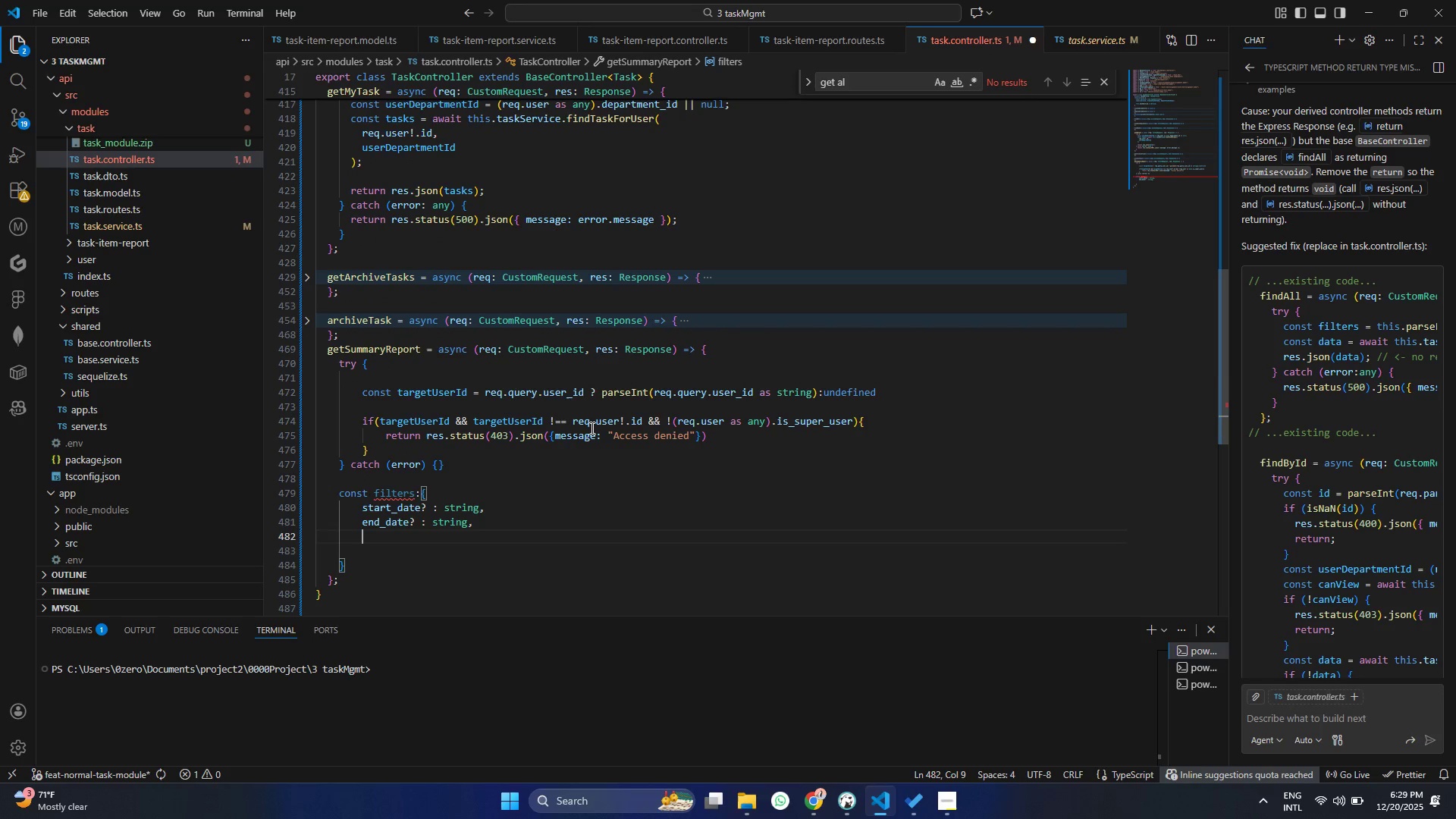 
type(task_type?:'')
 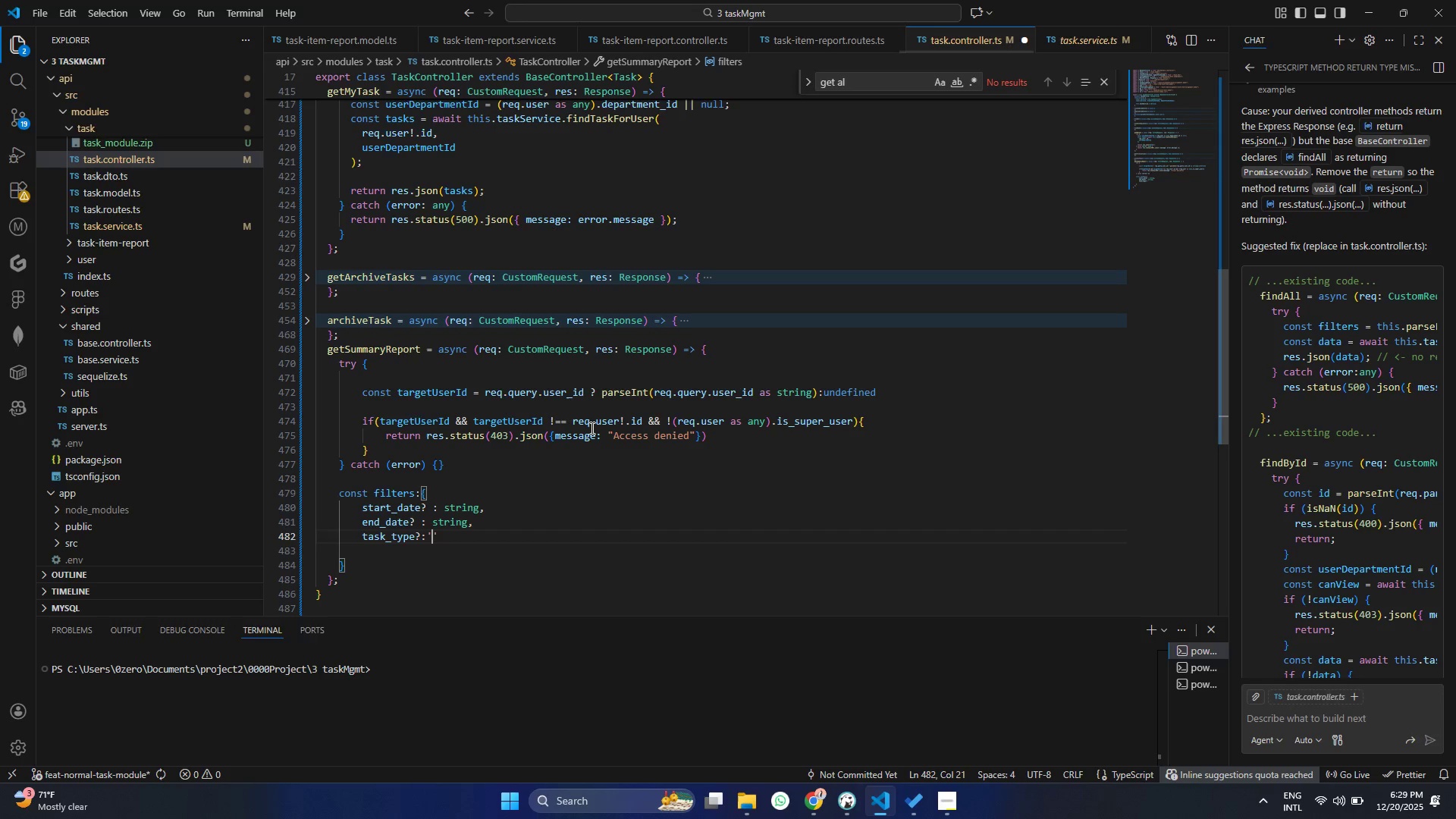 
 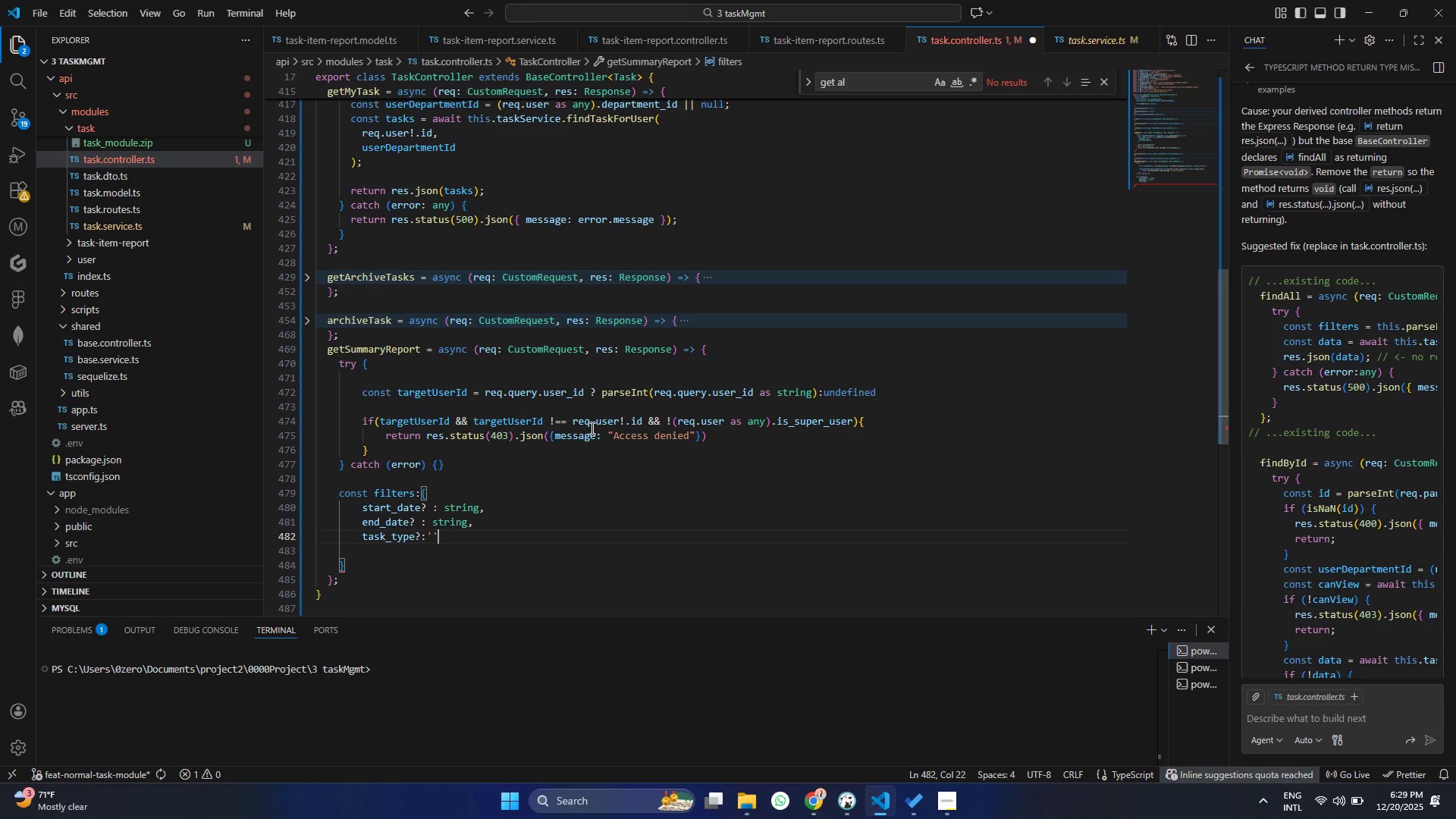 
key(ArrowLeft)
 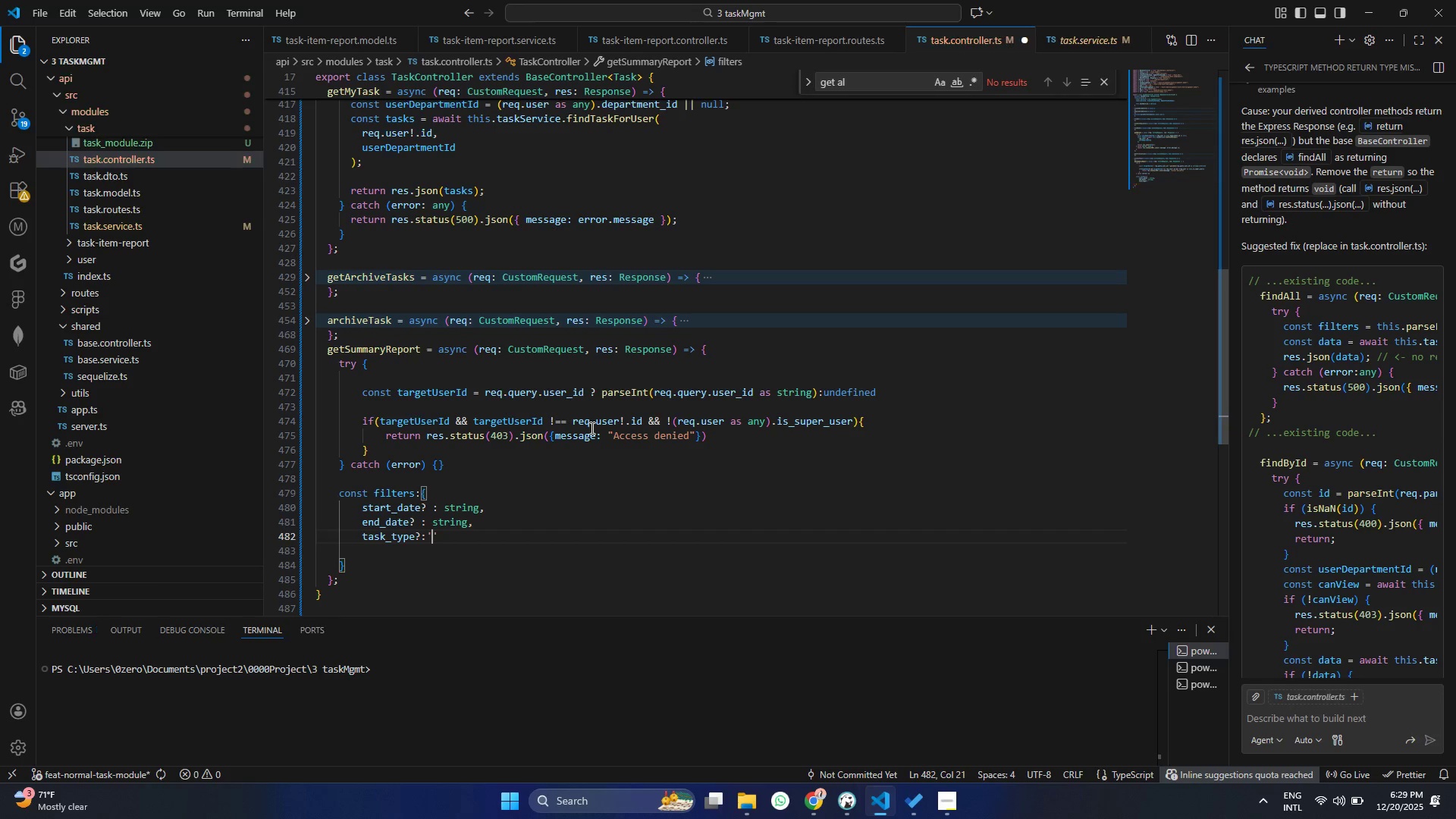 
type(NORMAL)
 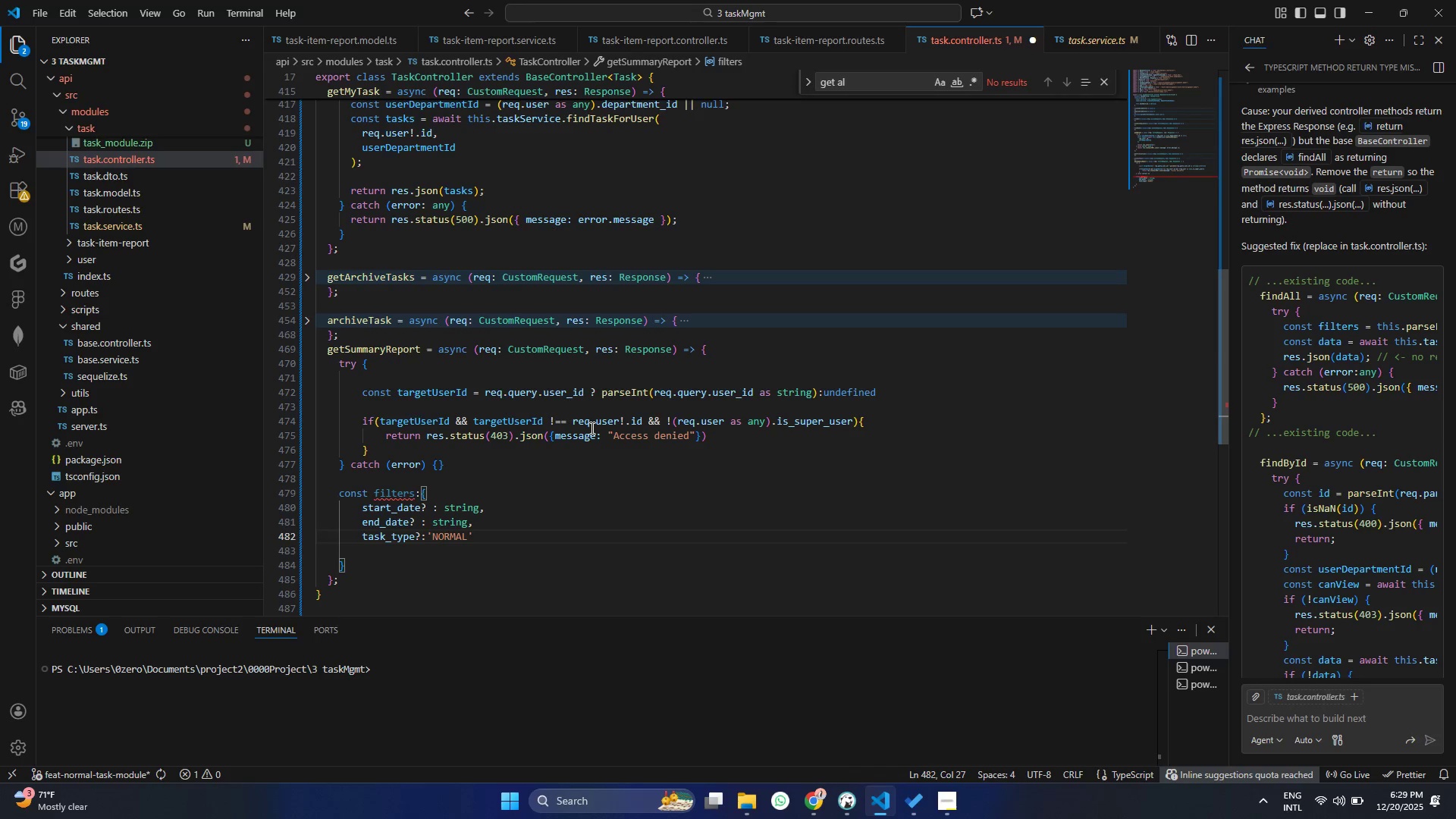 
key(ArrowRight)
 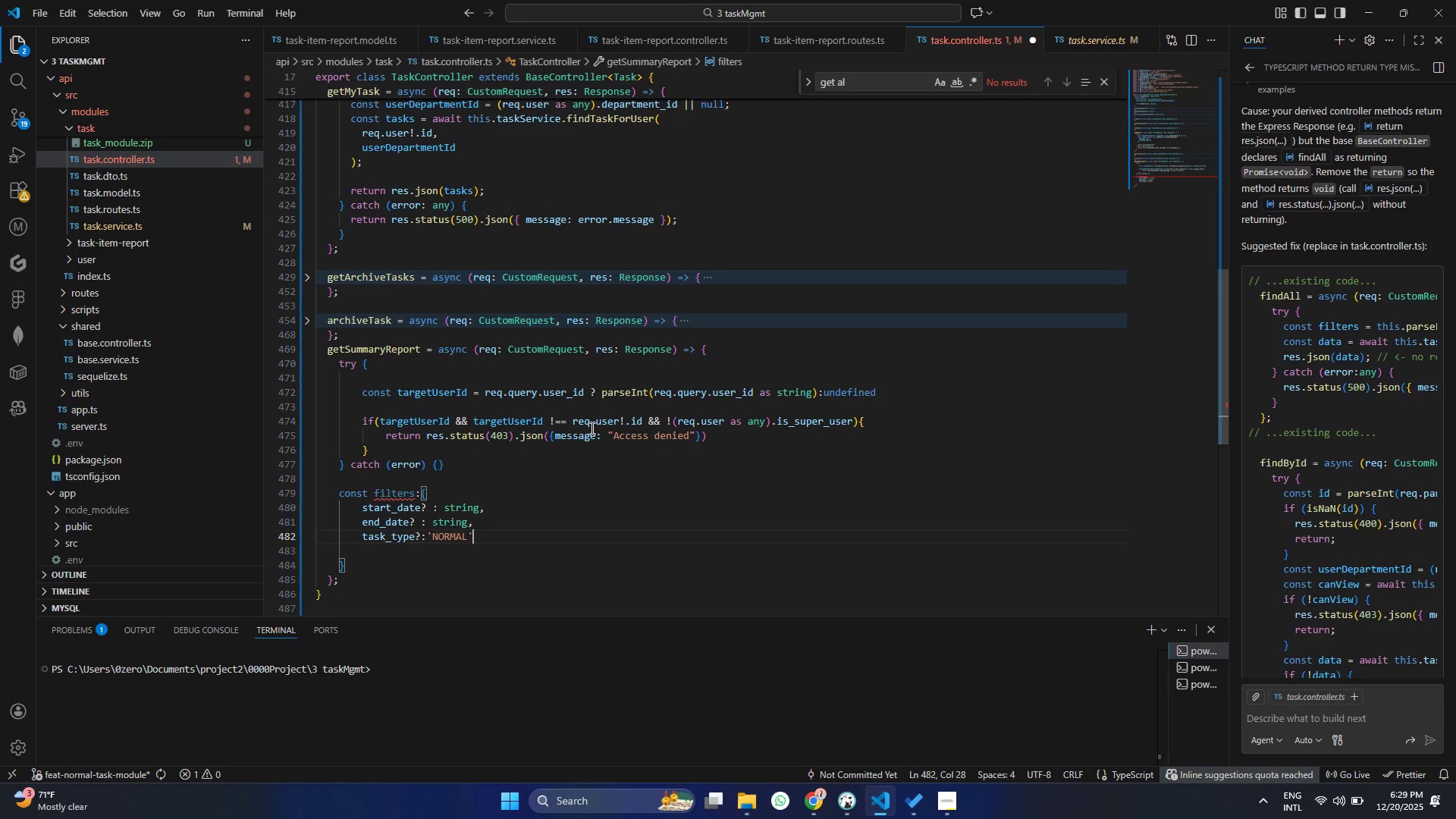 
key(Space)
 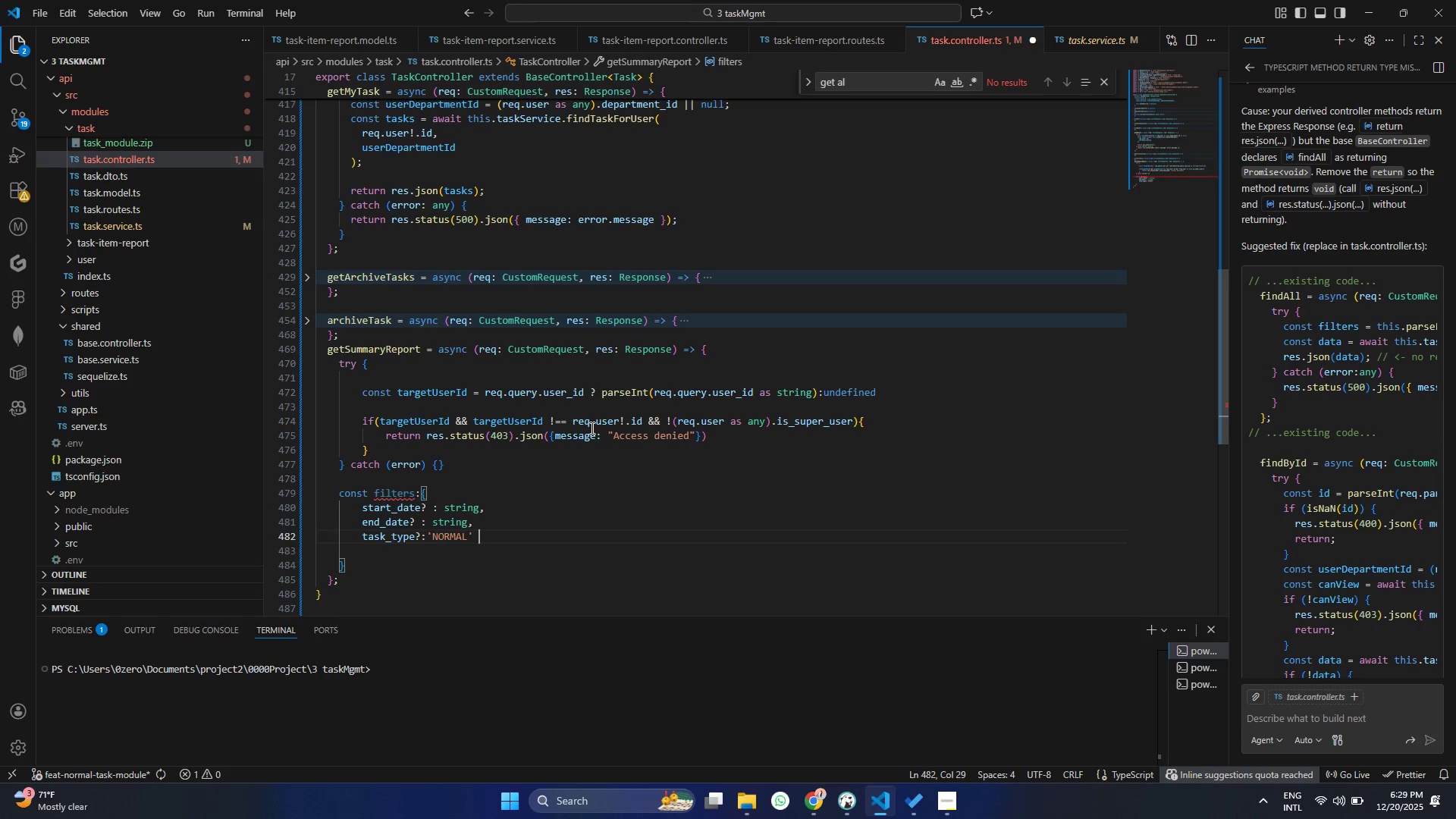 
key(Shift+Backslash)
 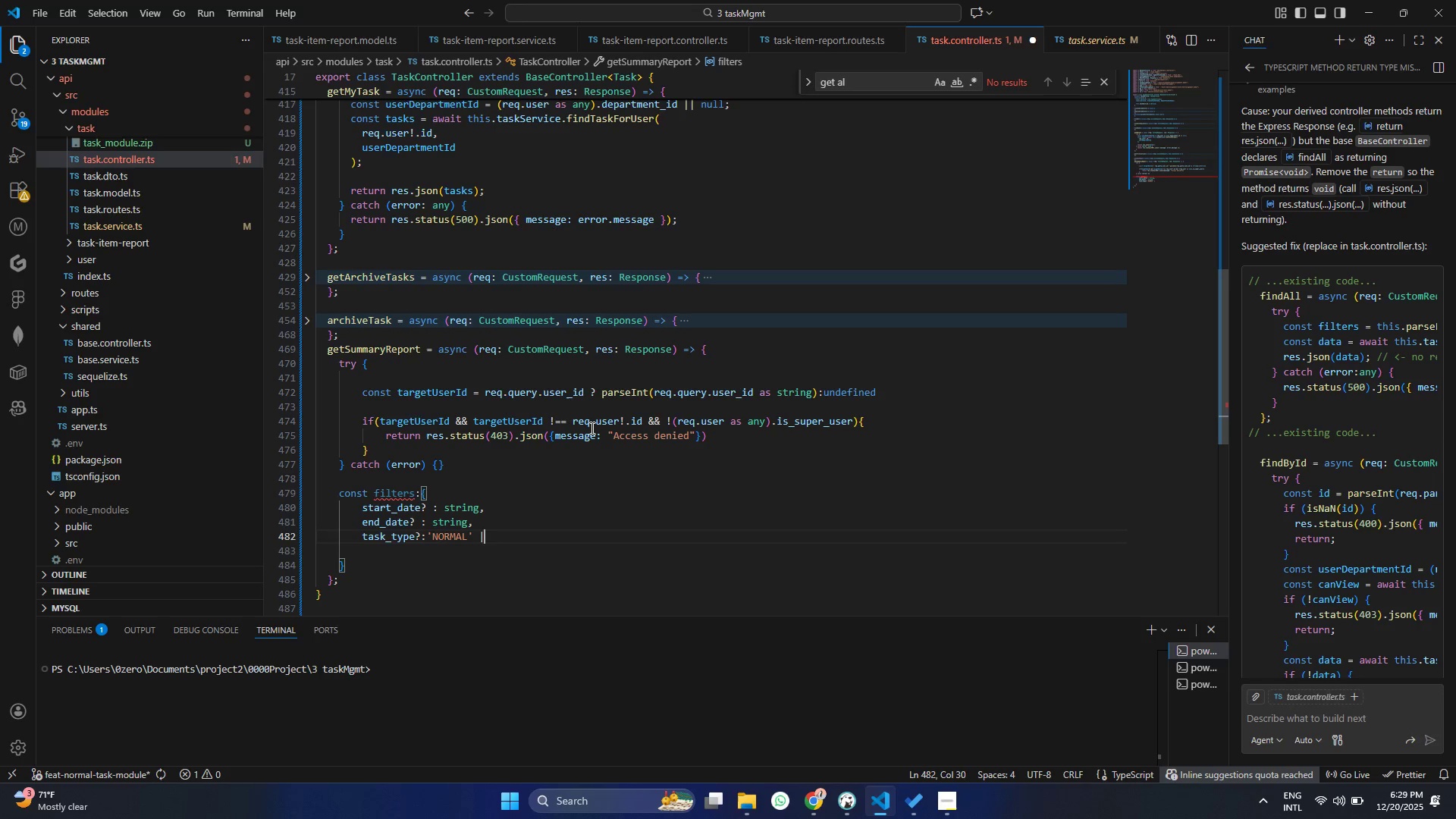 
key(Shift+Space)
 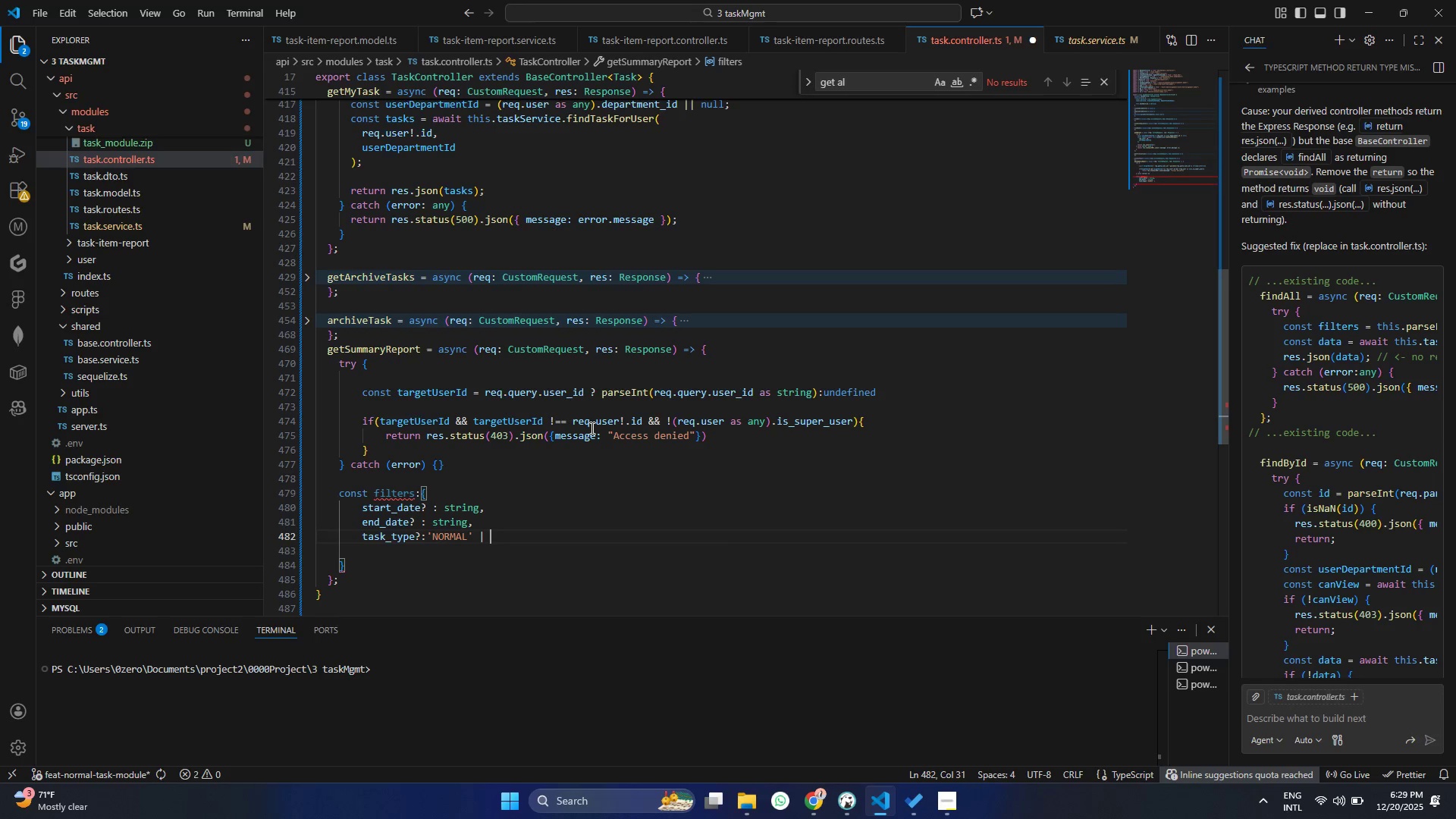 
key(Quote)
 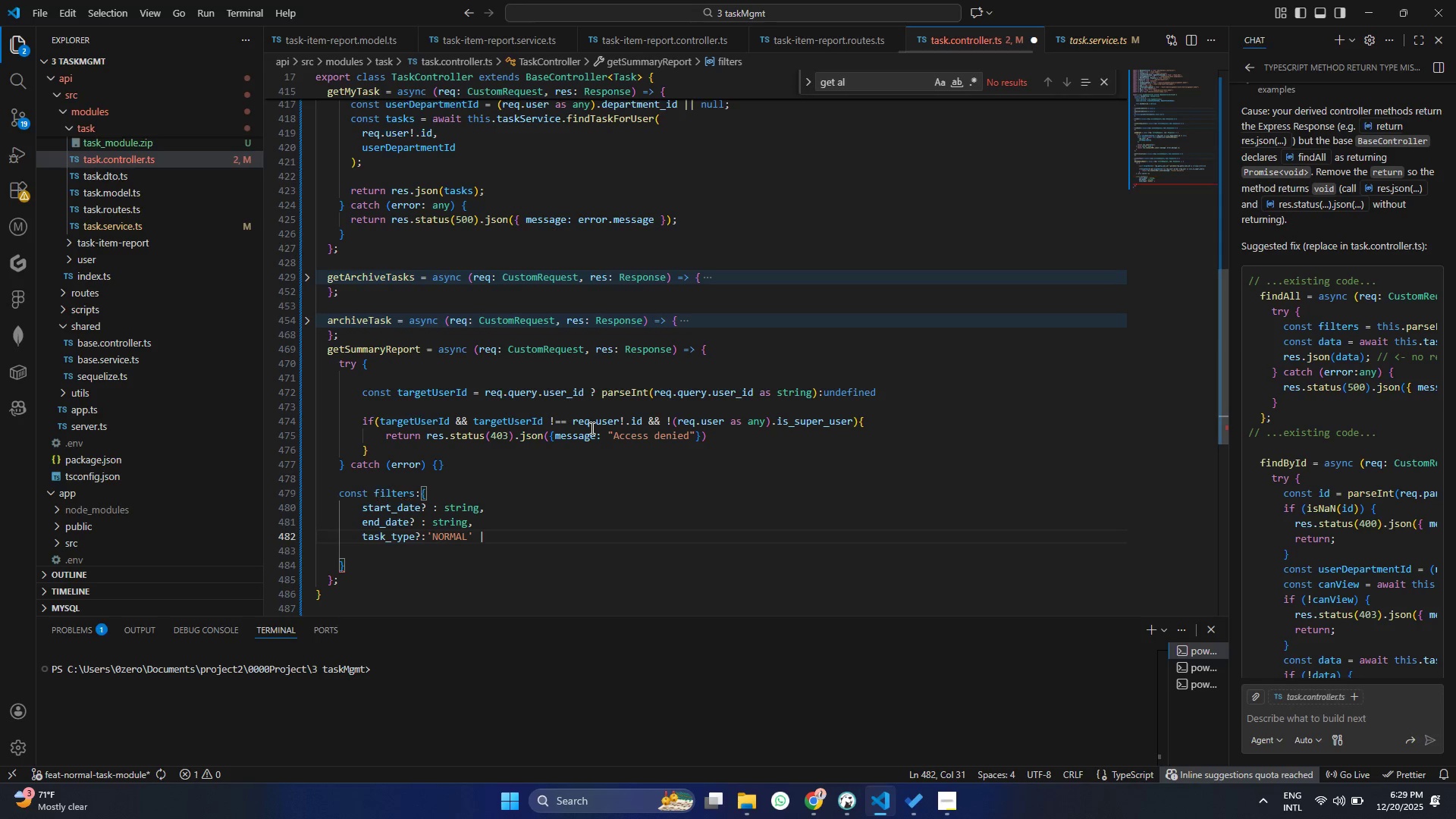 
key(Quote)
 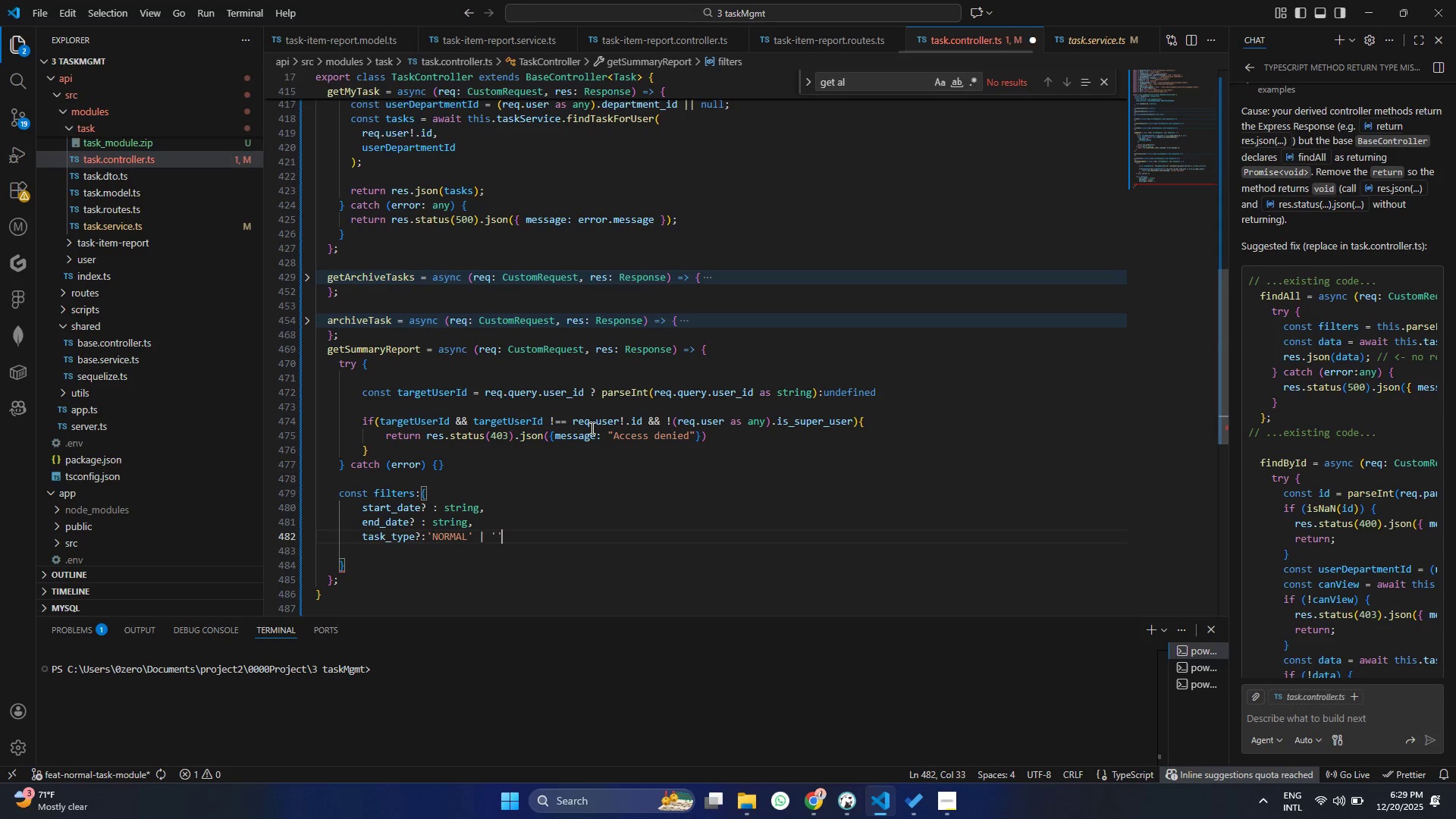 
key(ArrowLeft)
 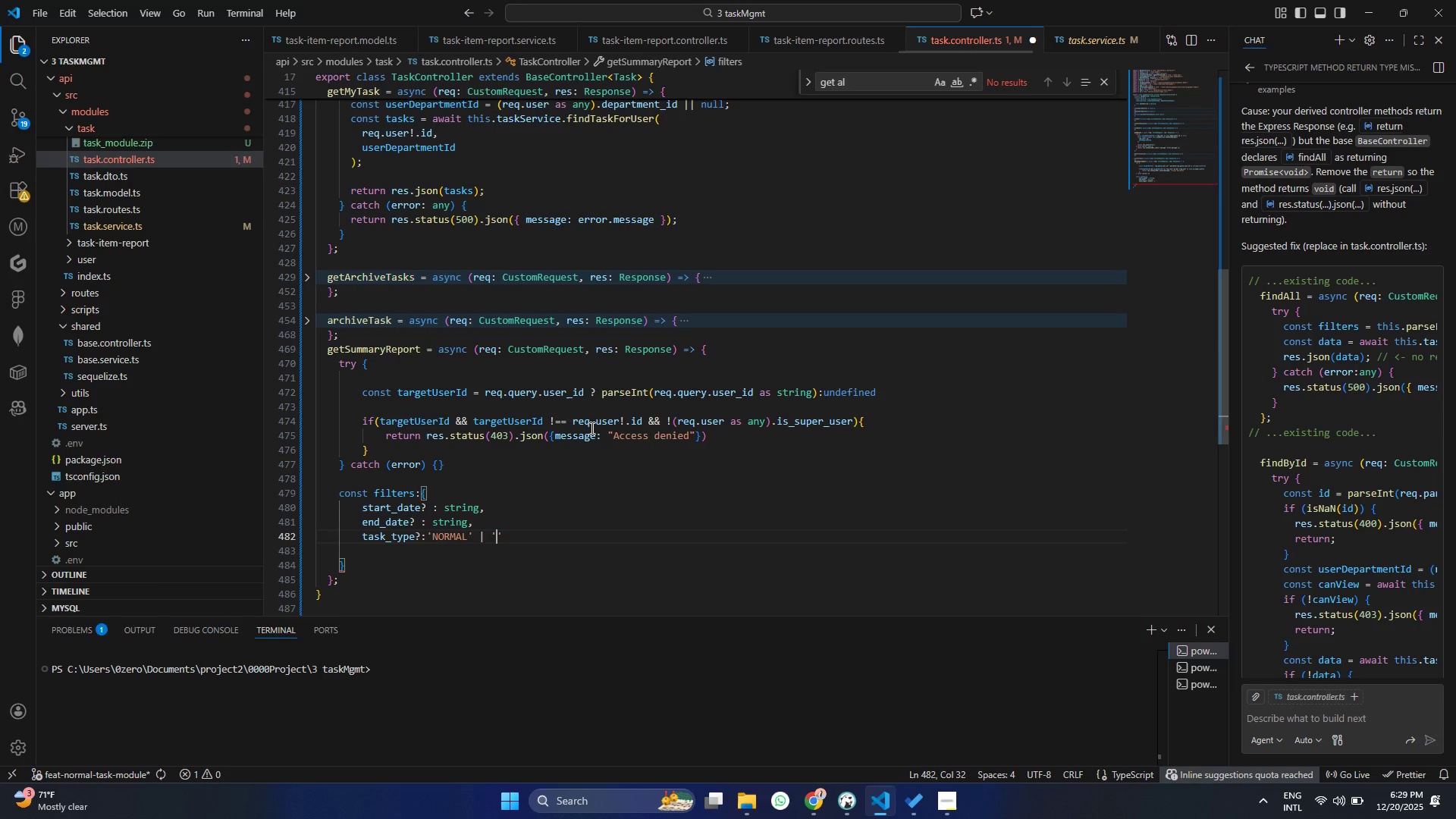 
type(RECURRENT)
 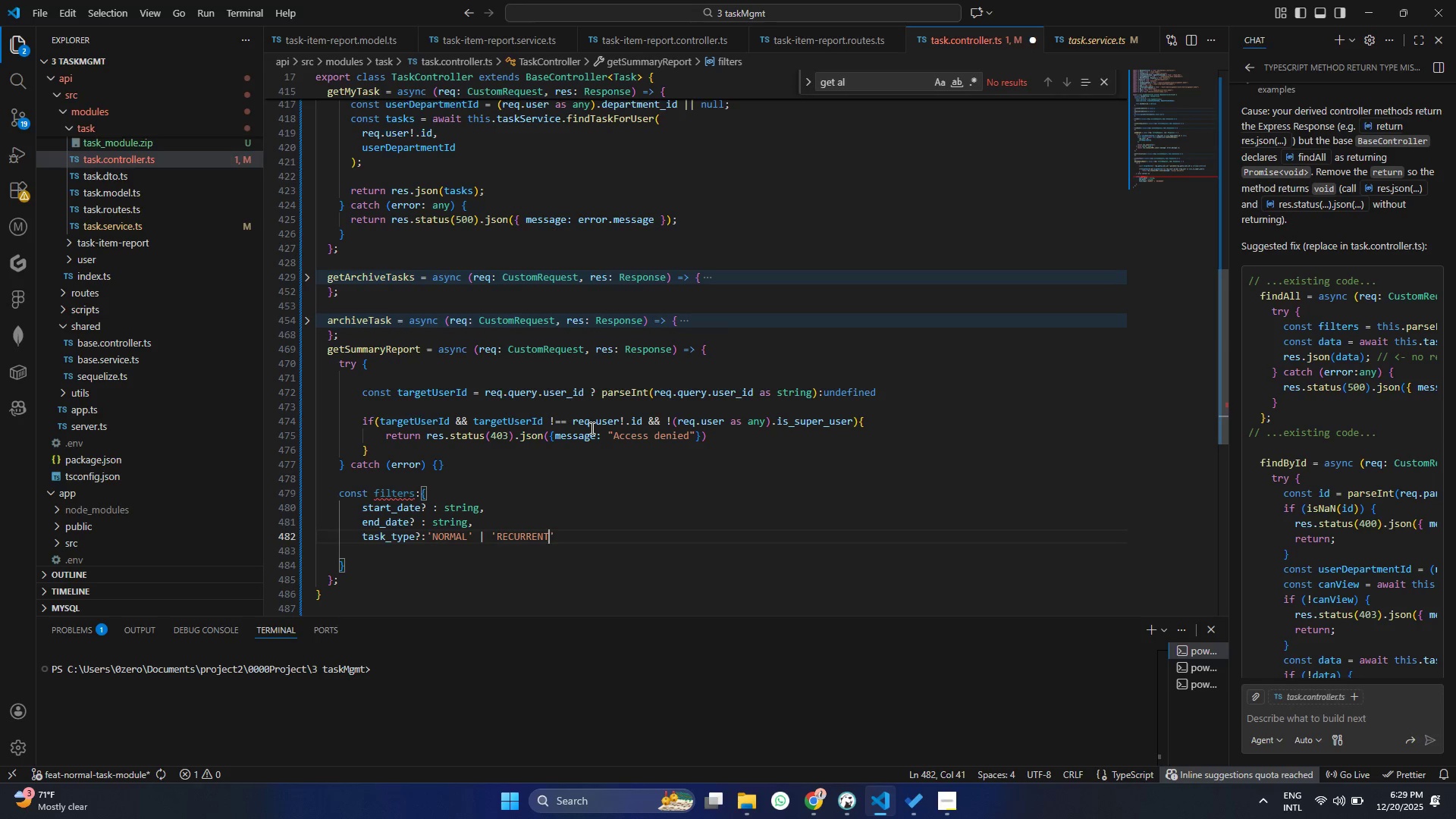 
key(Control+S)
 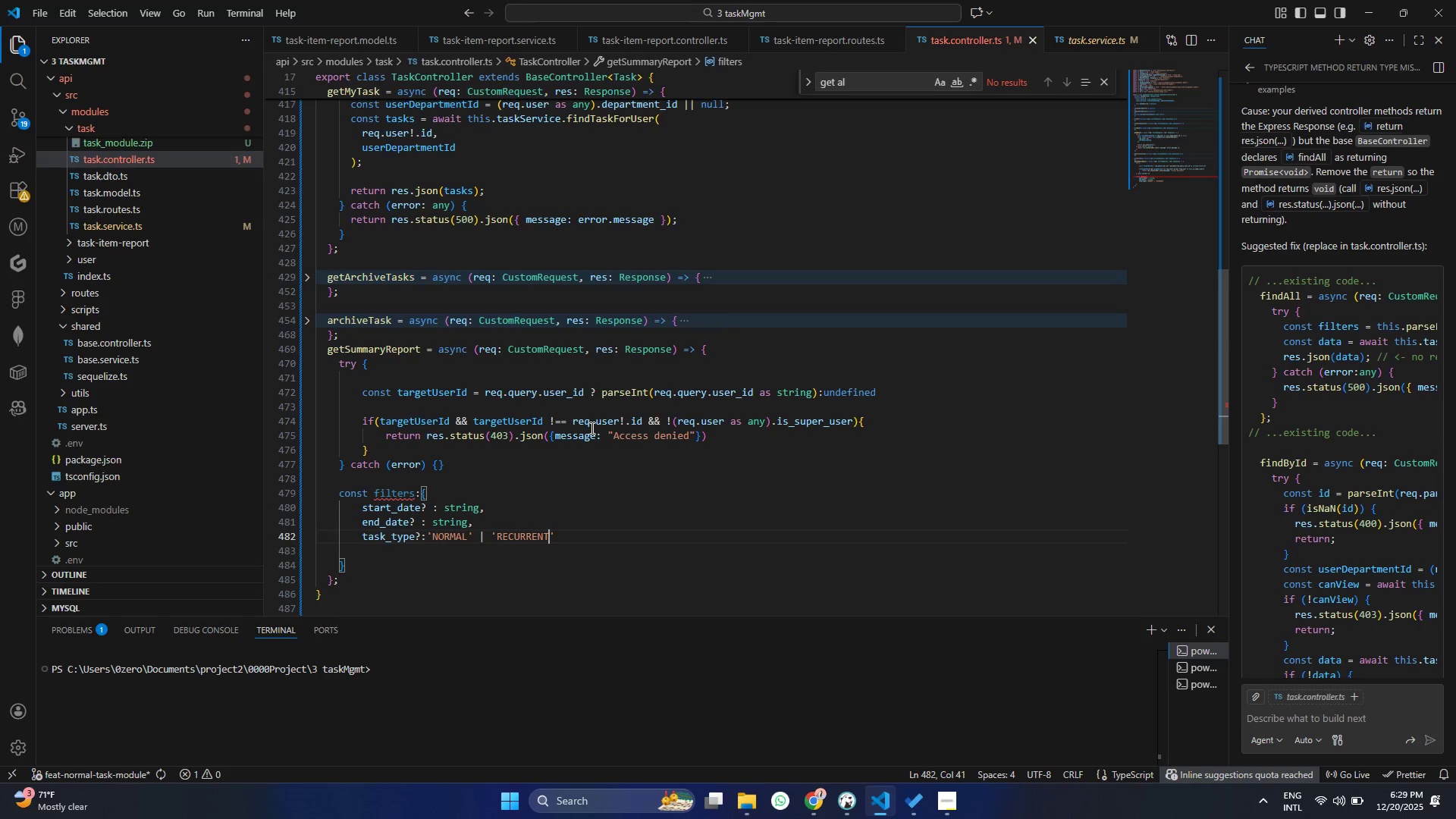 
key(ArrowRight)
 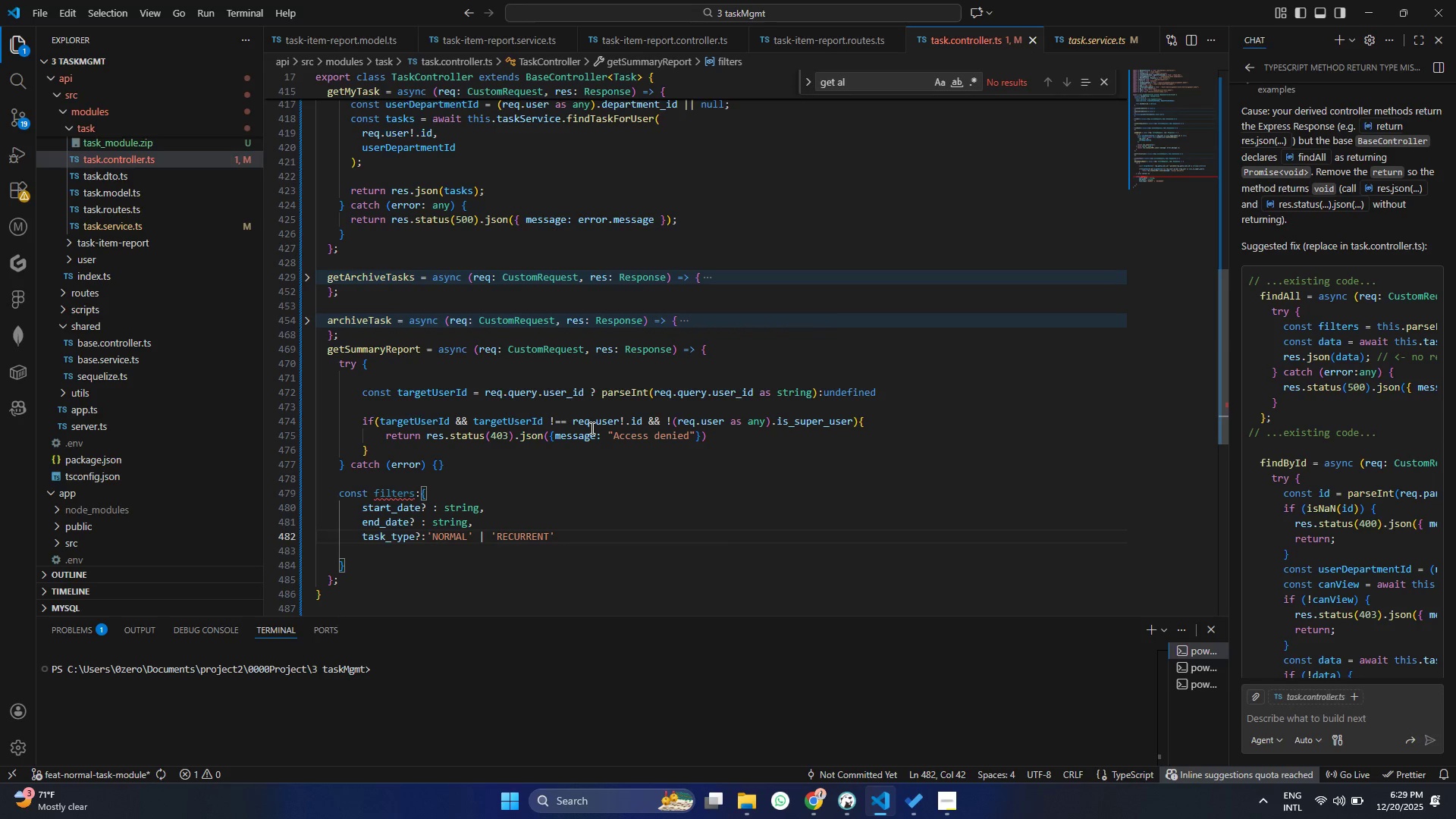 
key(ArrowDown)
 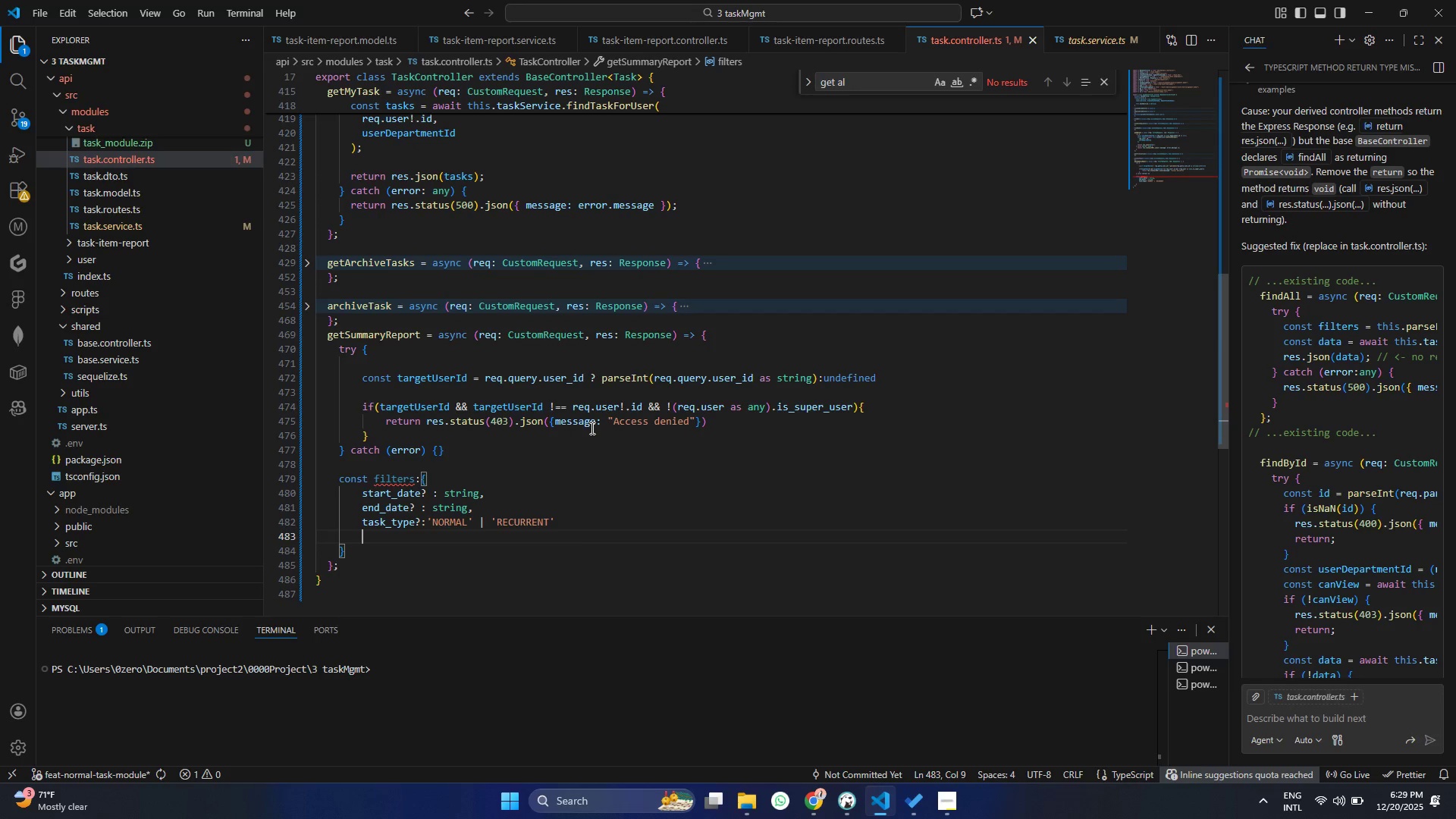 
key(ArrowDown)
 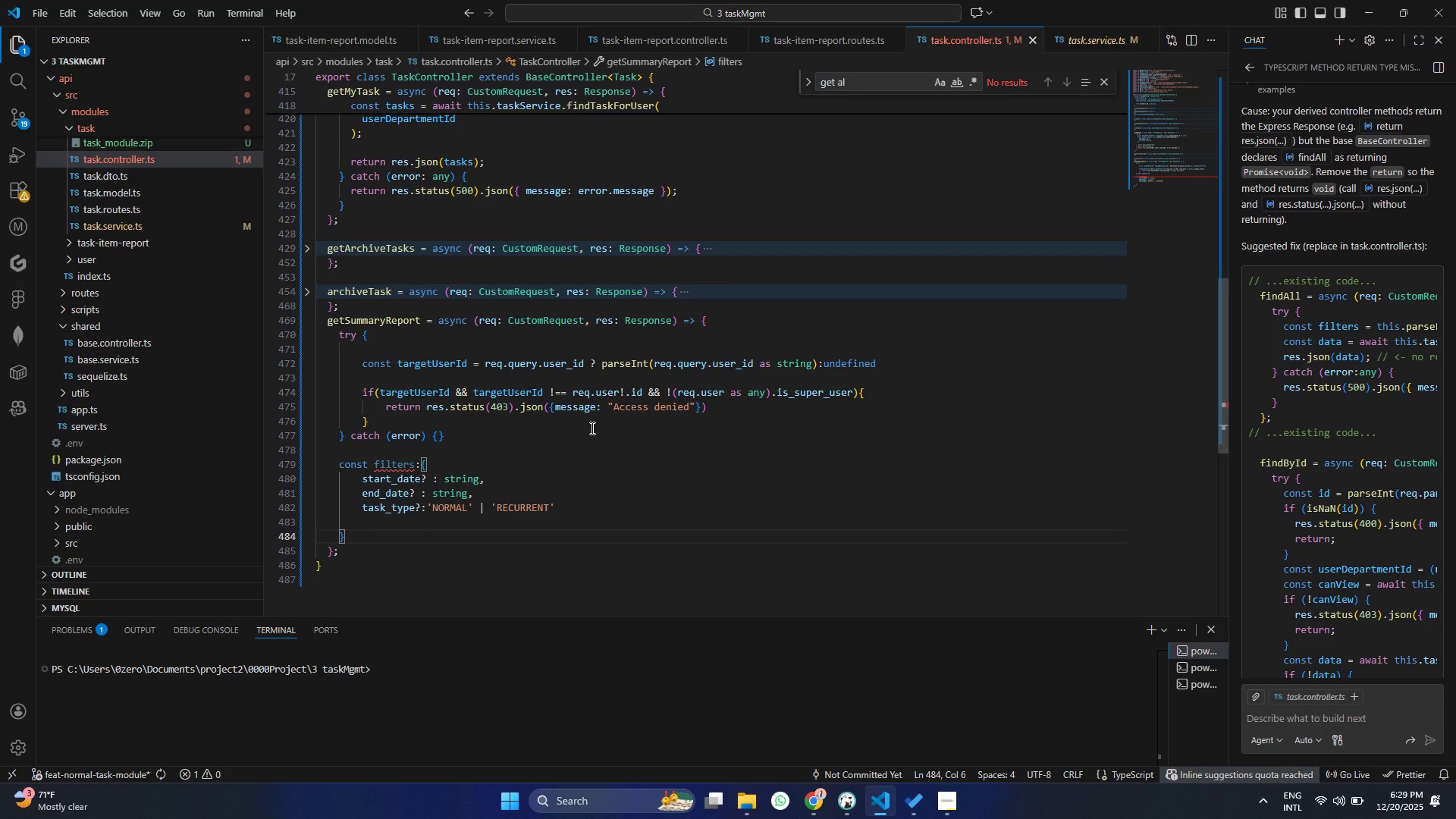 
key(Equal)
 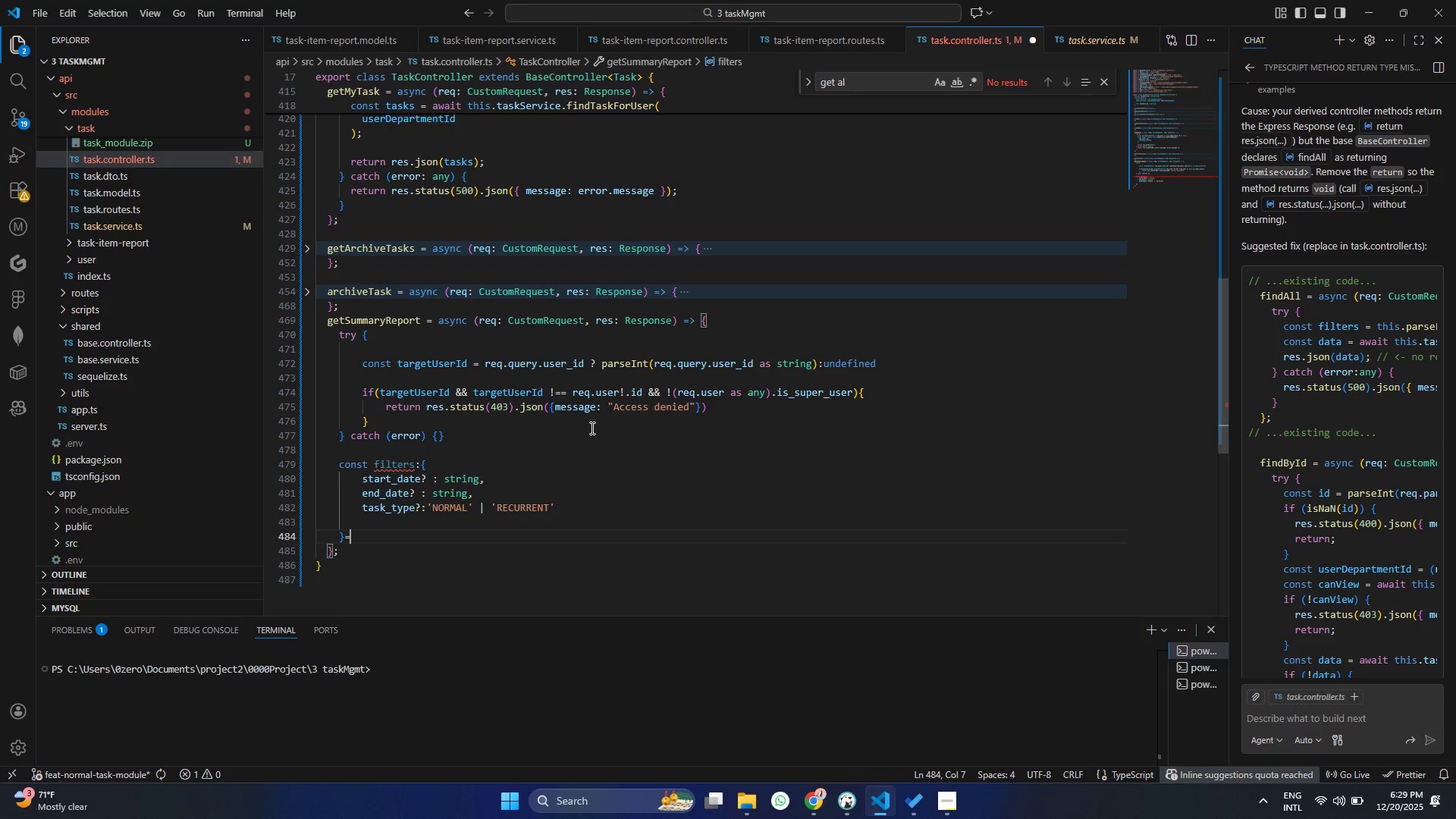 
key(Shift+BracketLeft)
 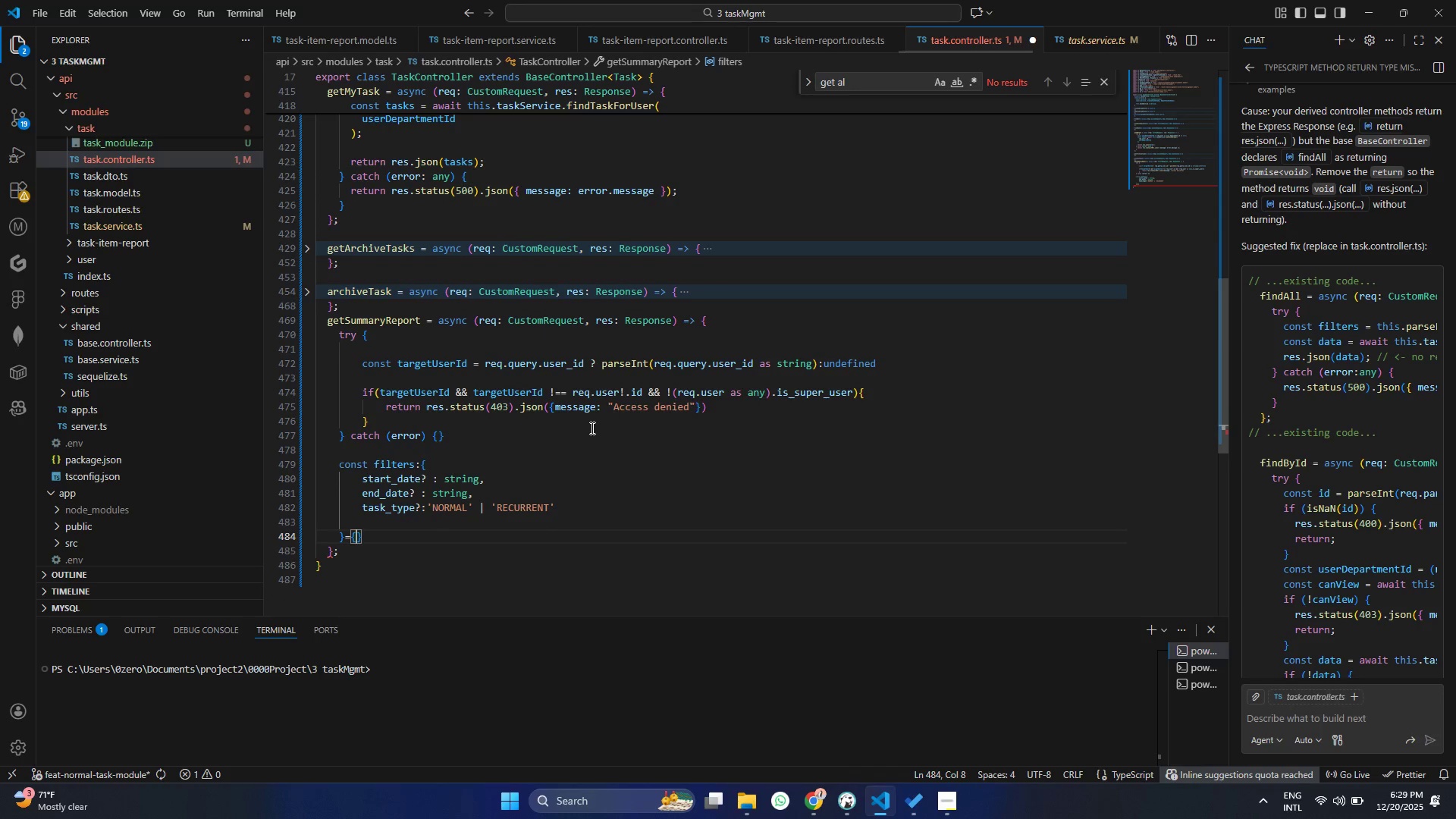 
key(Control+ControlLeft)
 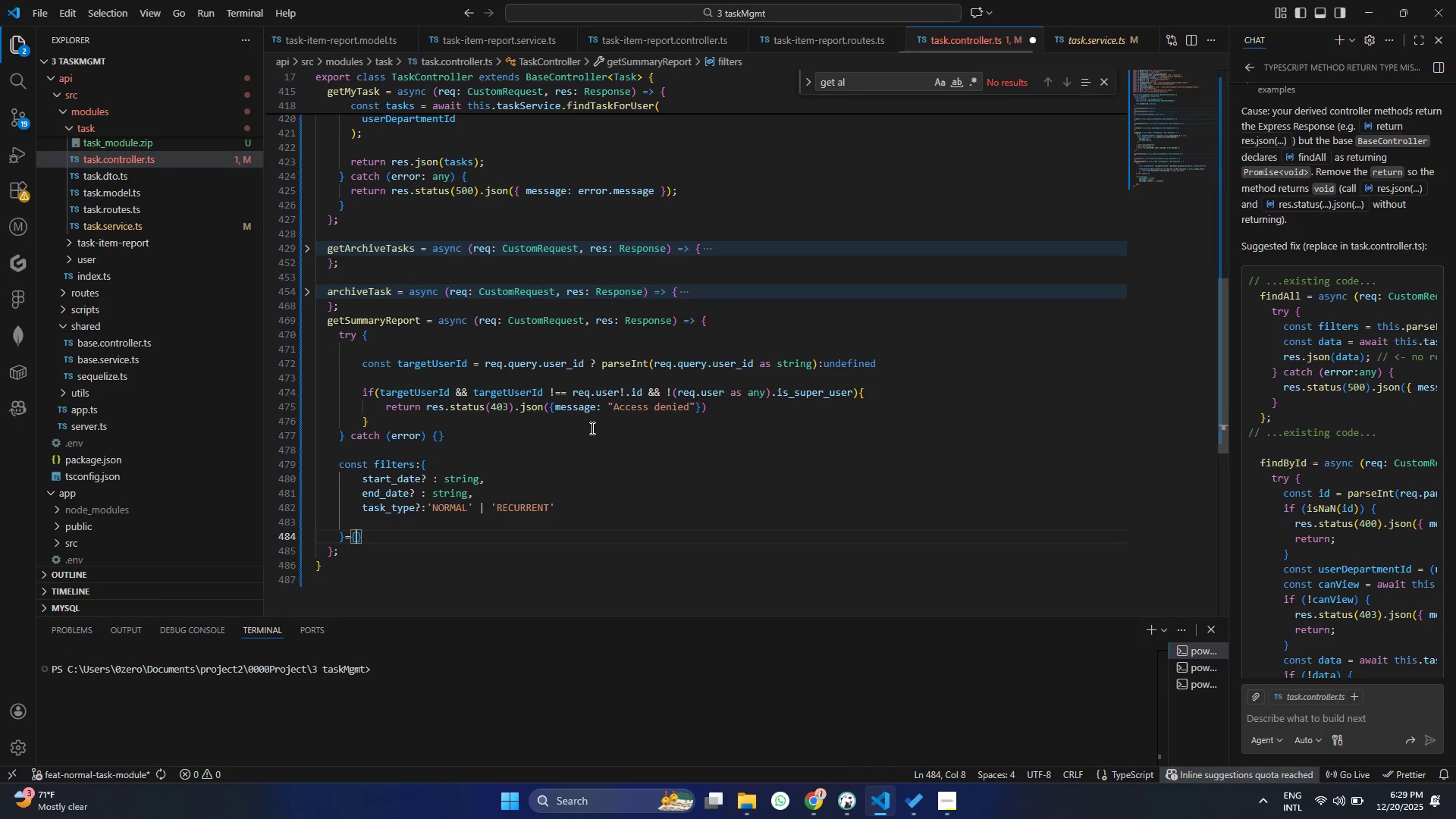 
key(Control+S)
 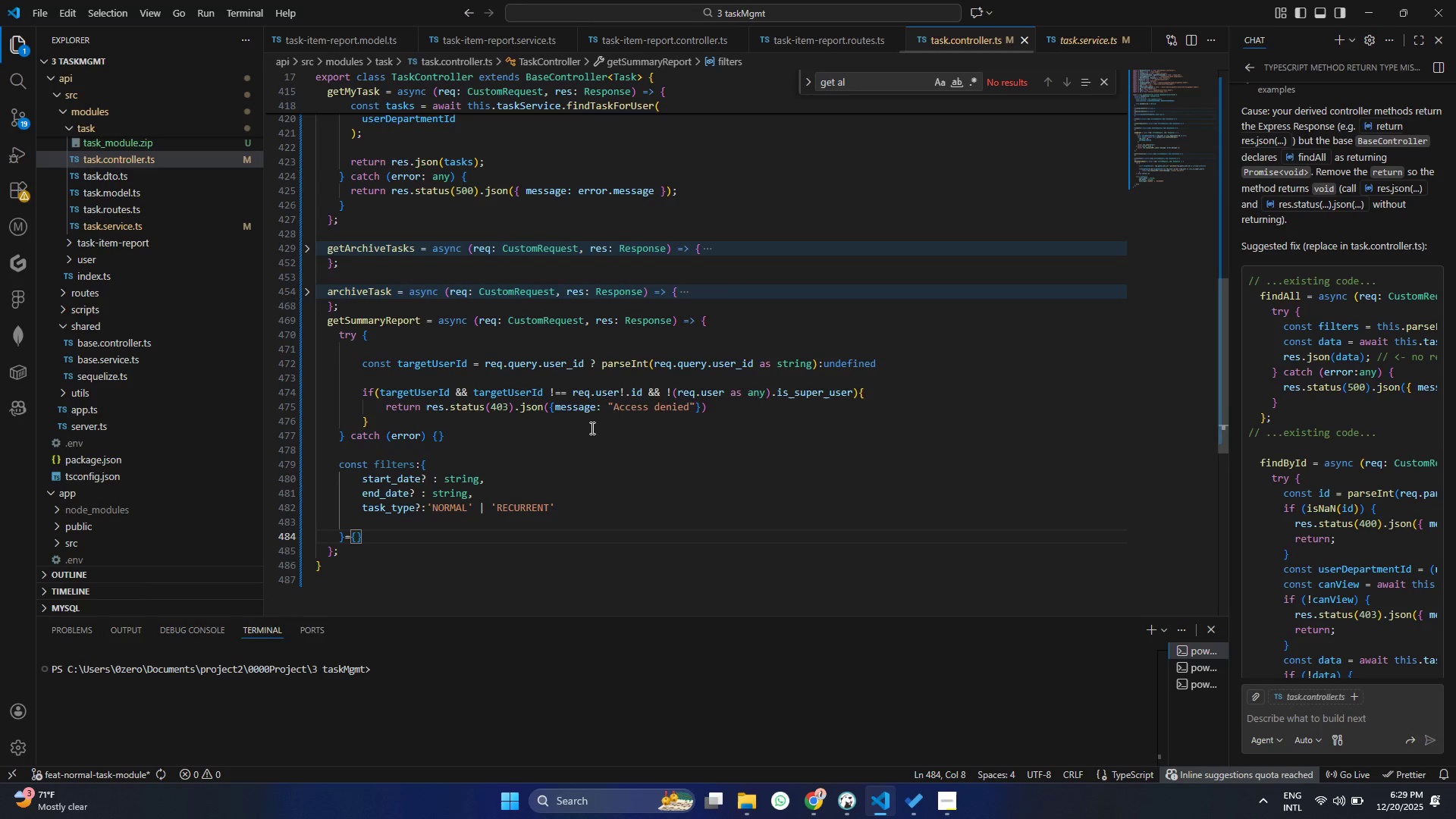 
key(ArrowRight)
 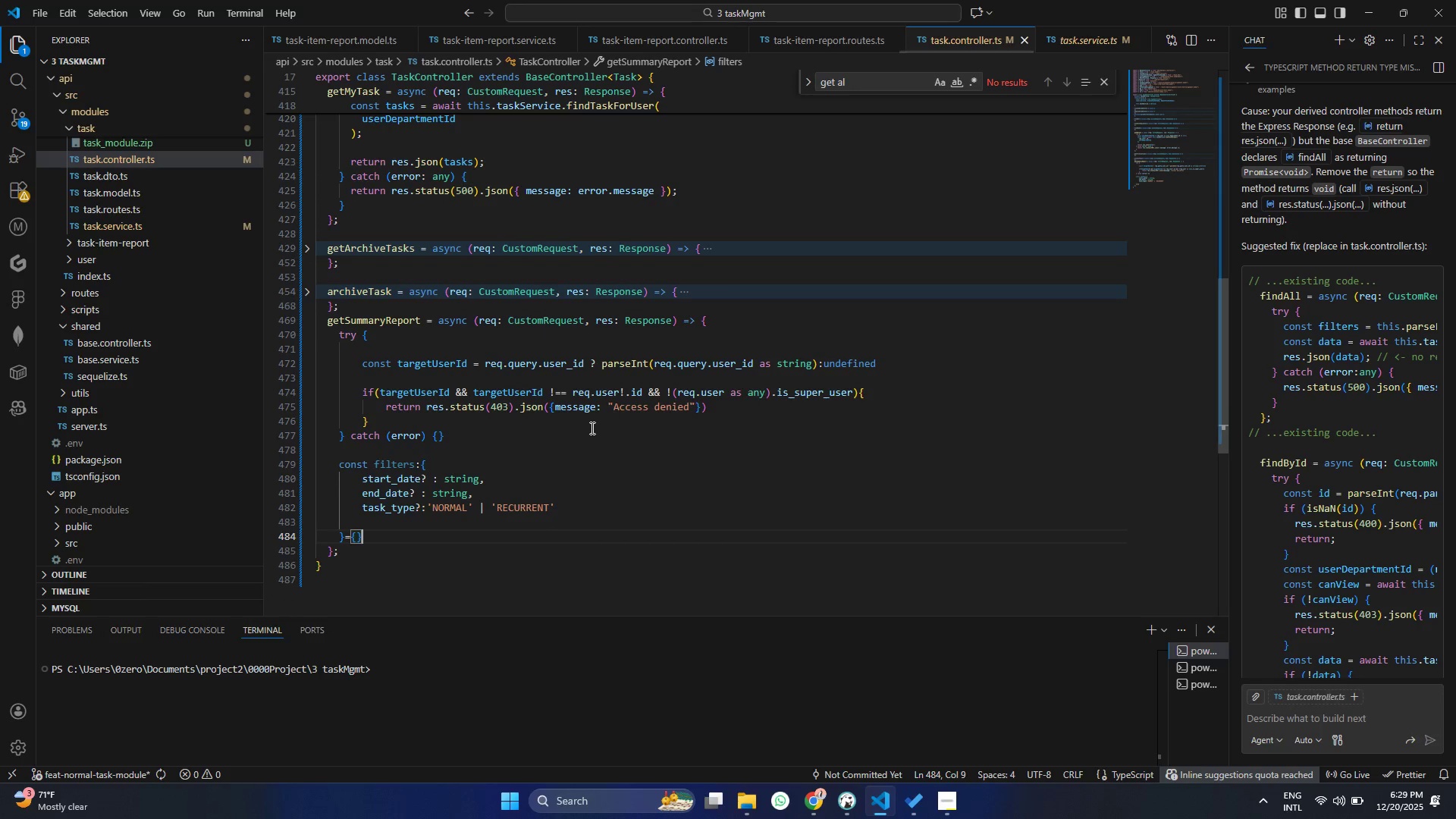 
key(Semicolon)
 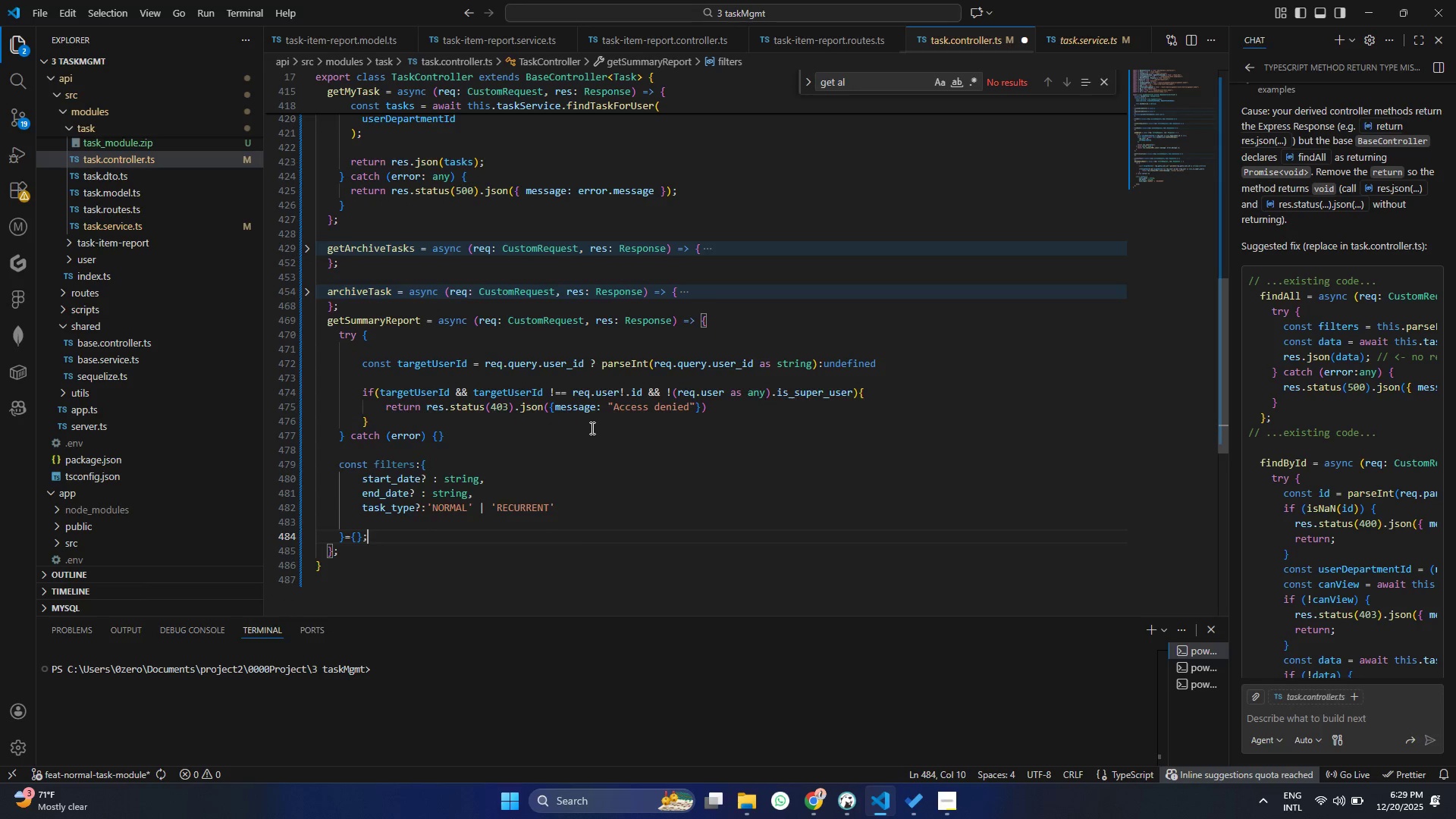 
key(Enter)
 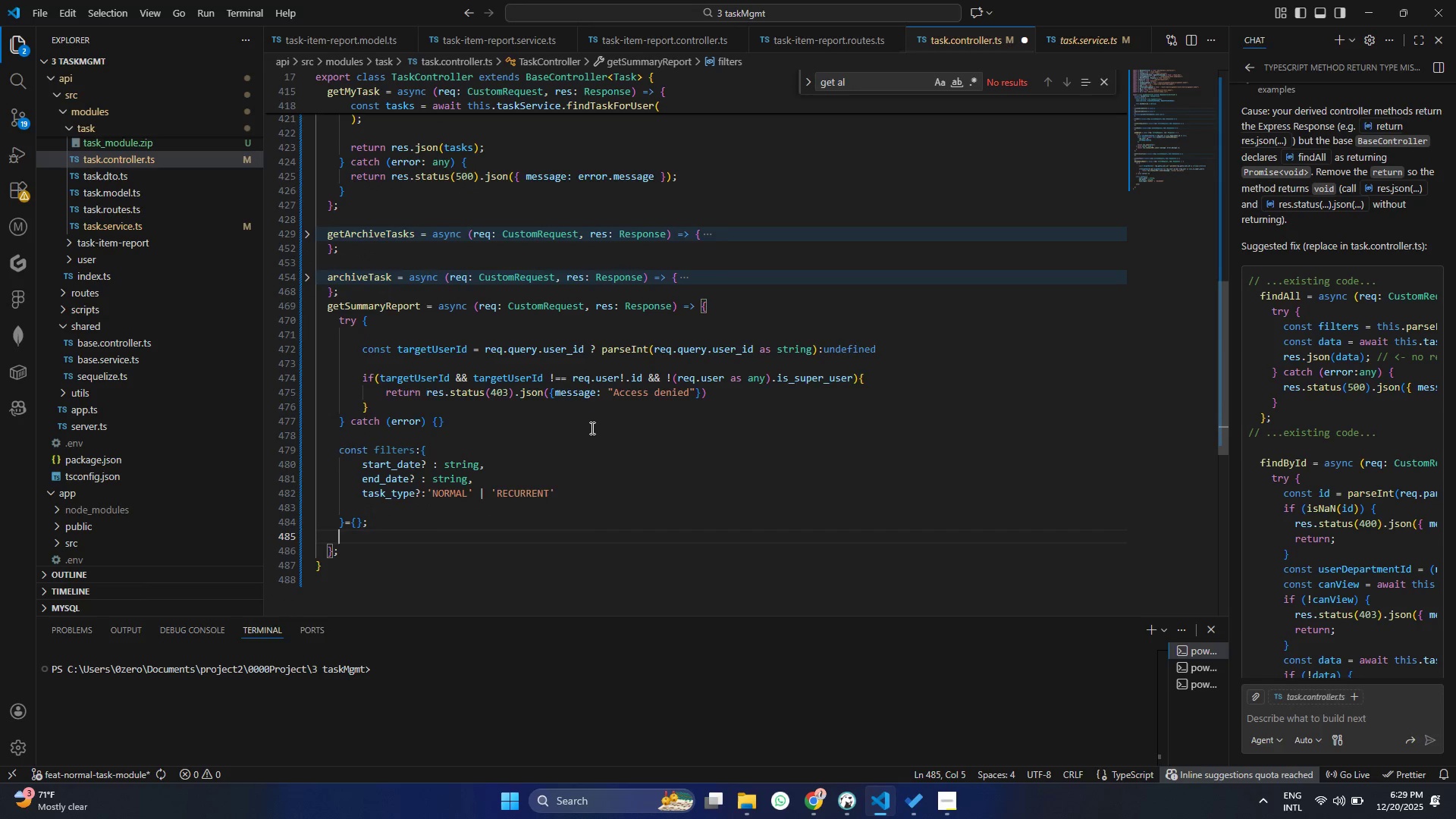 
key(Enter)
 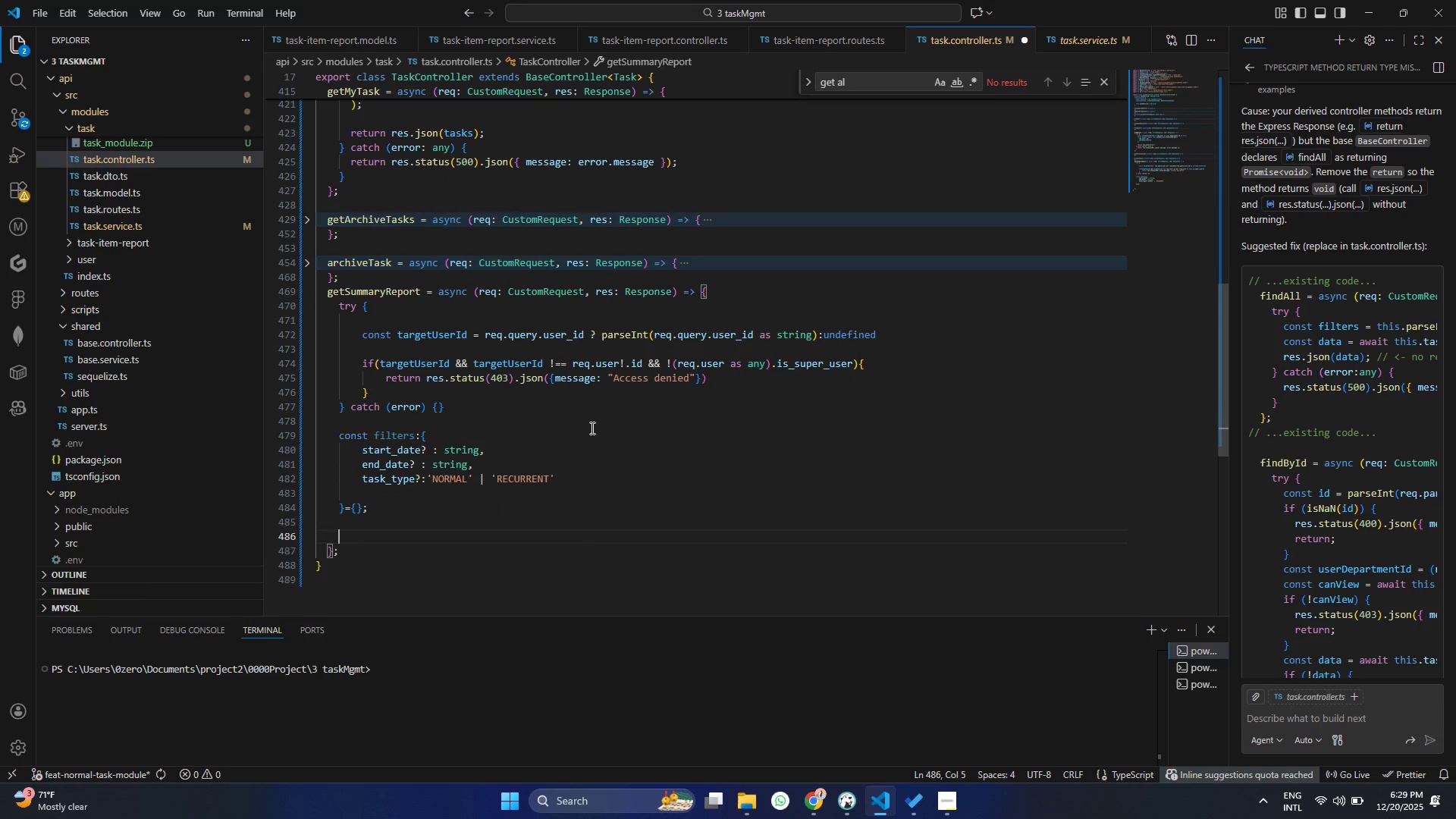 
type(if(re)
 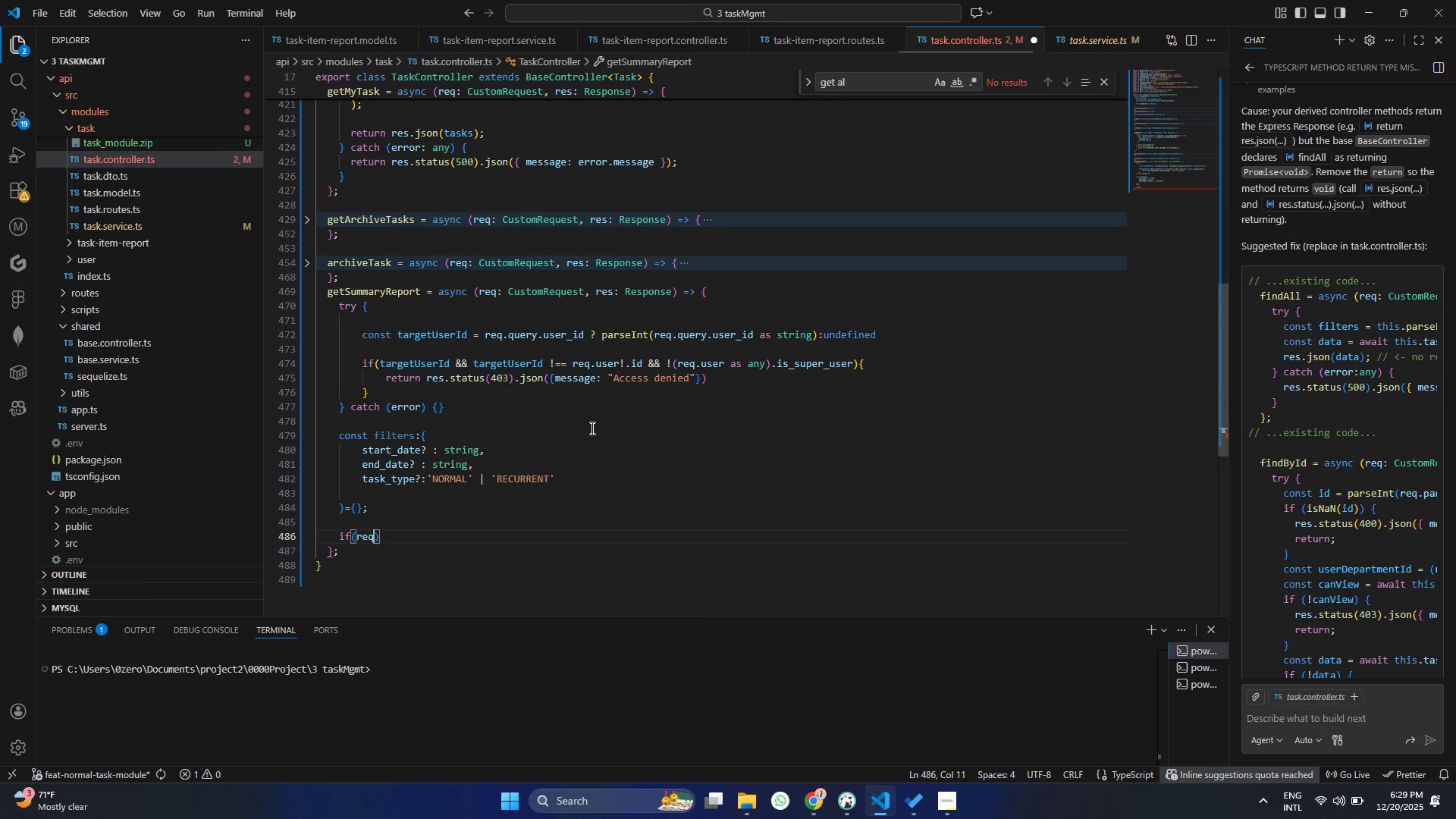 
 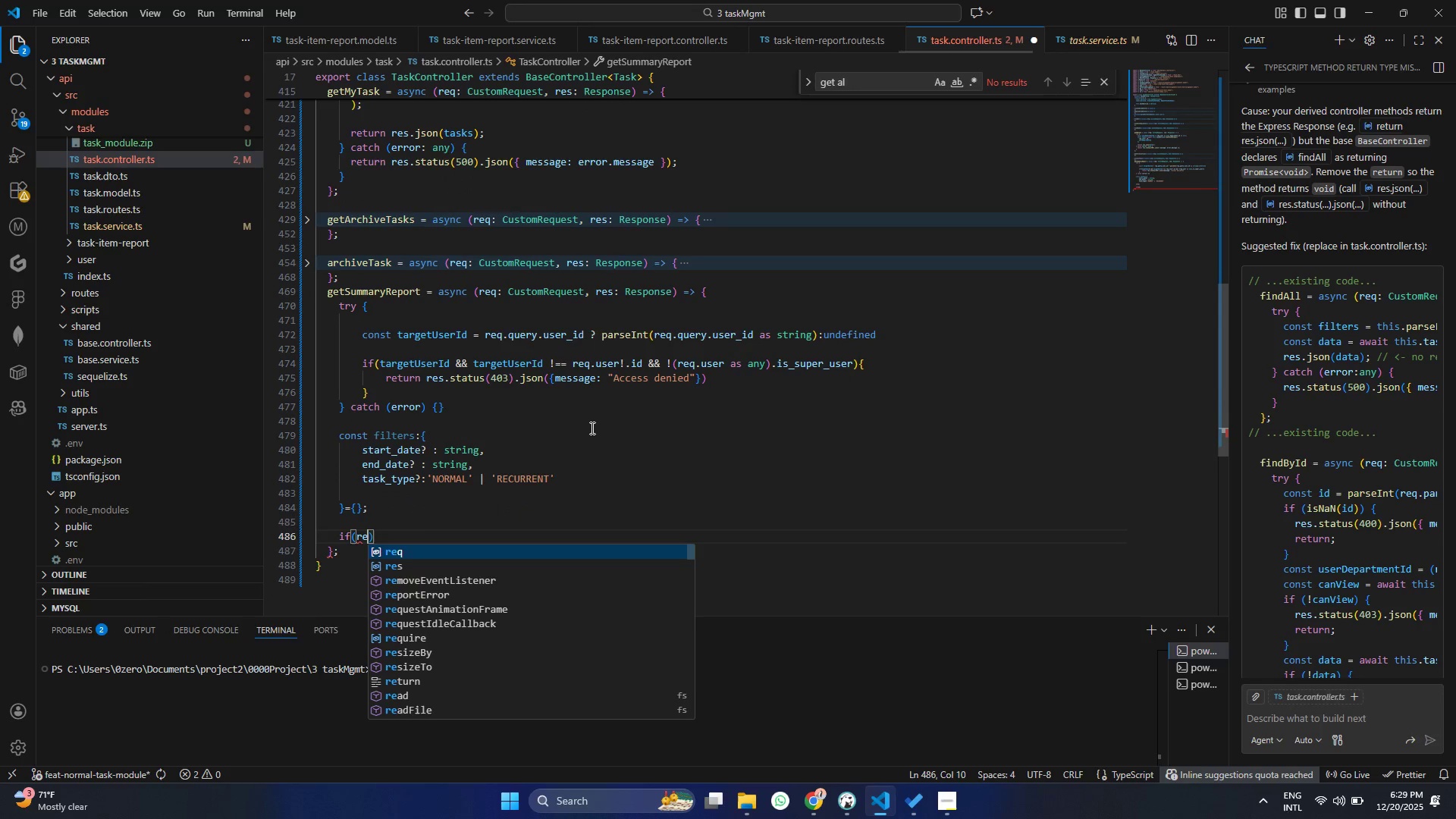 
key(Enter)
 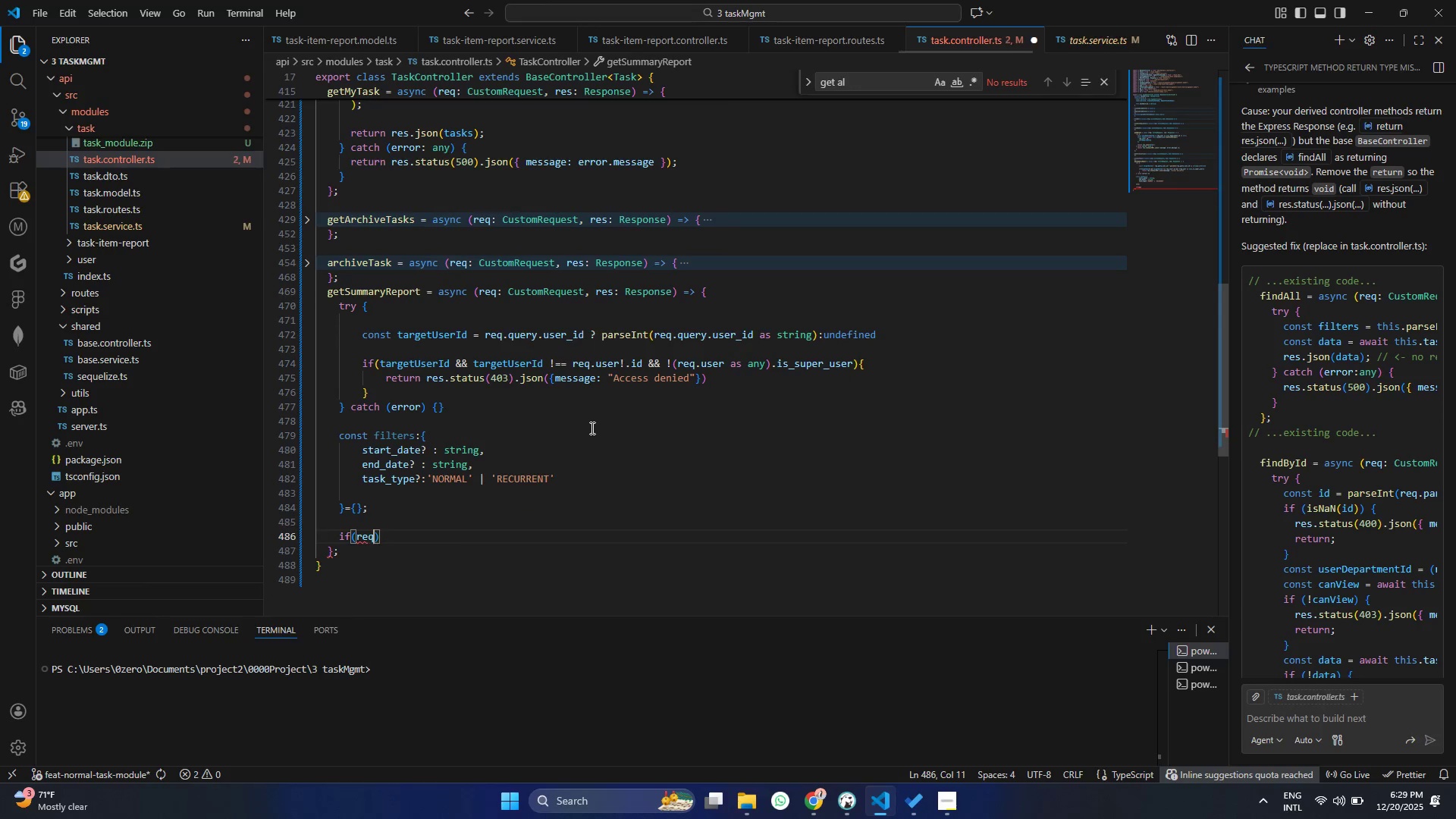 
type(.query)
 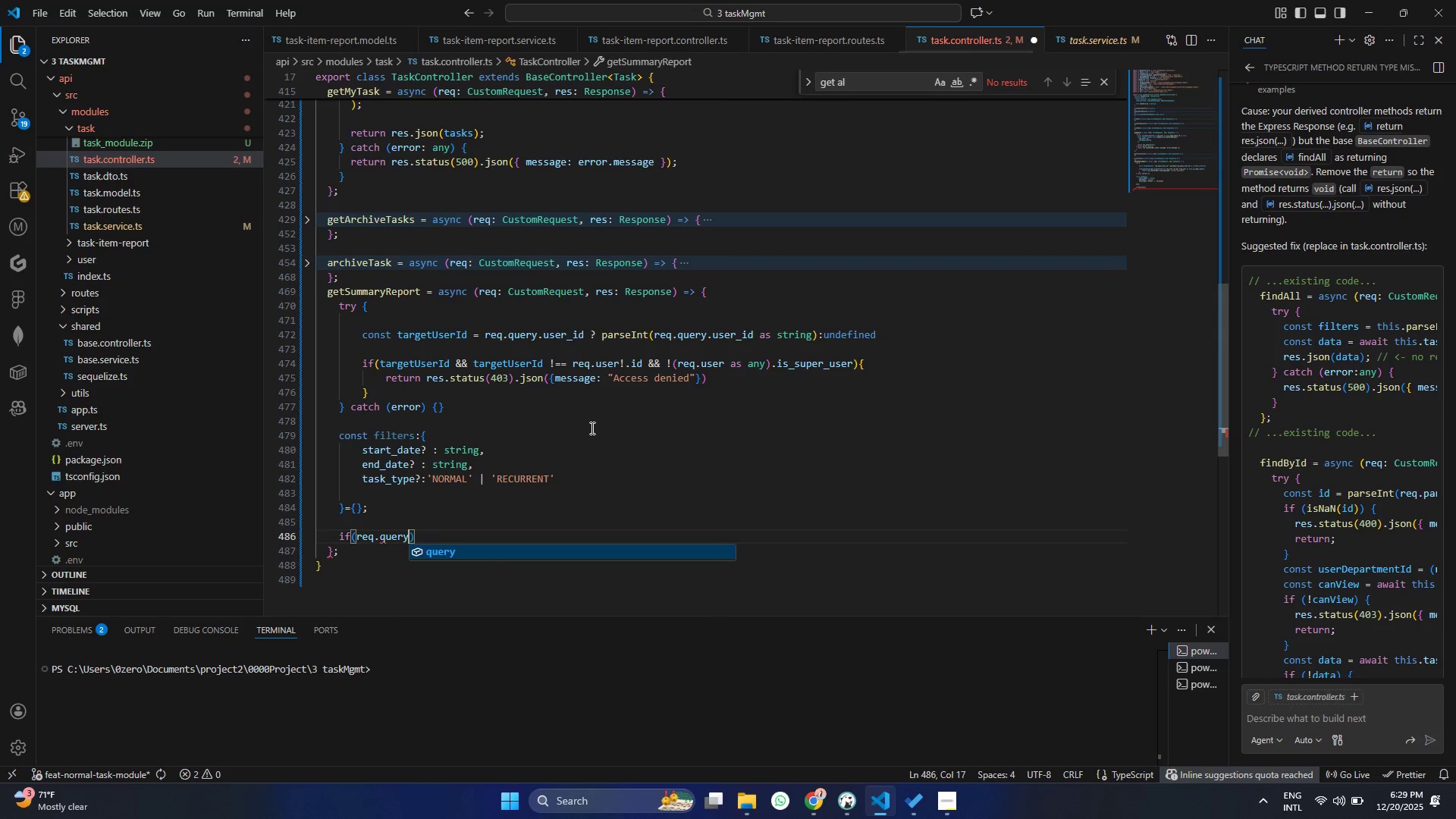 
key(Enter)
 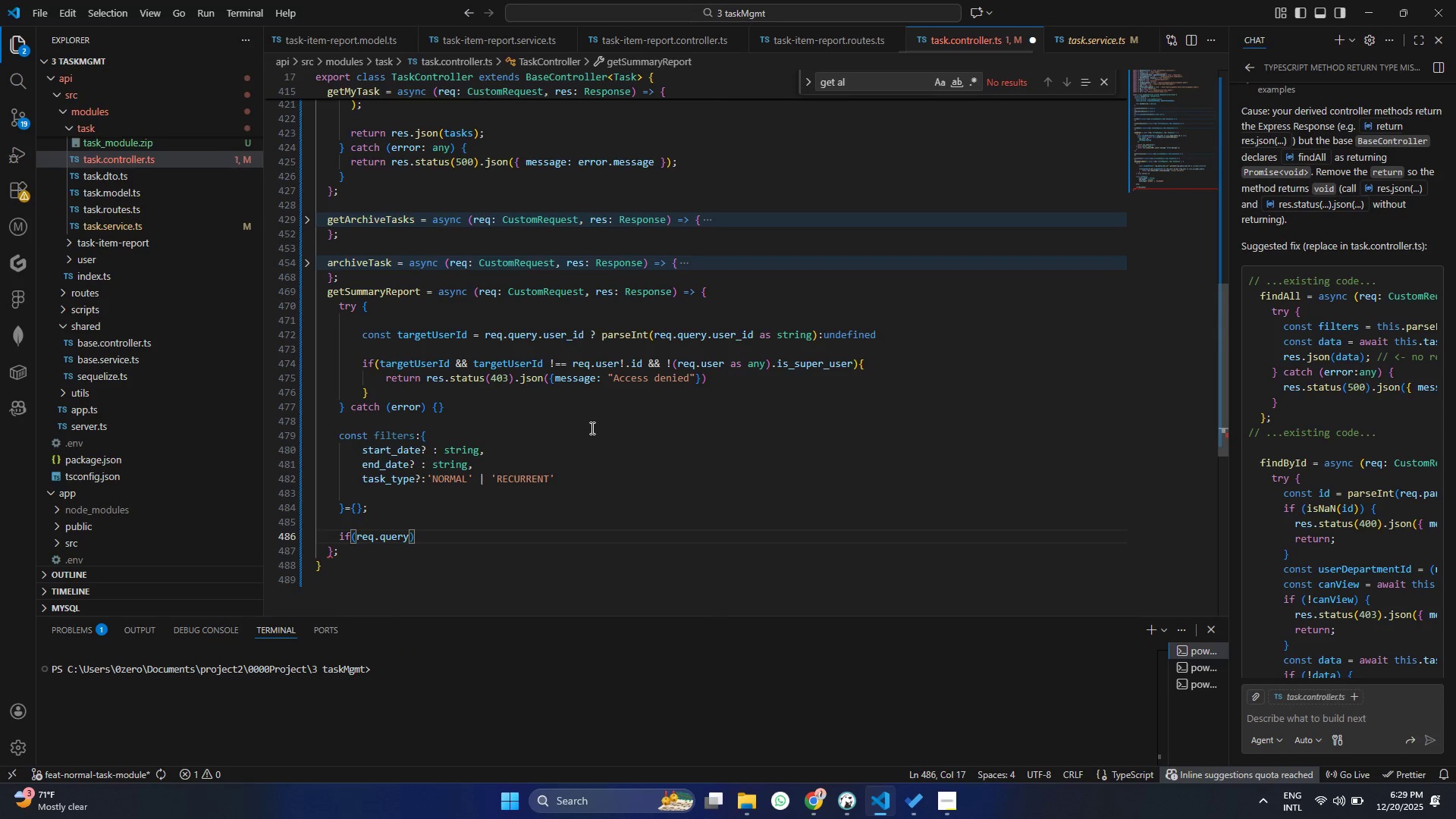 
type(.ed)
key(Backspace)
key(Backspace)
type(sr)
key(Backspace)
type(t)
 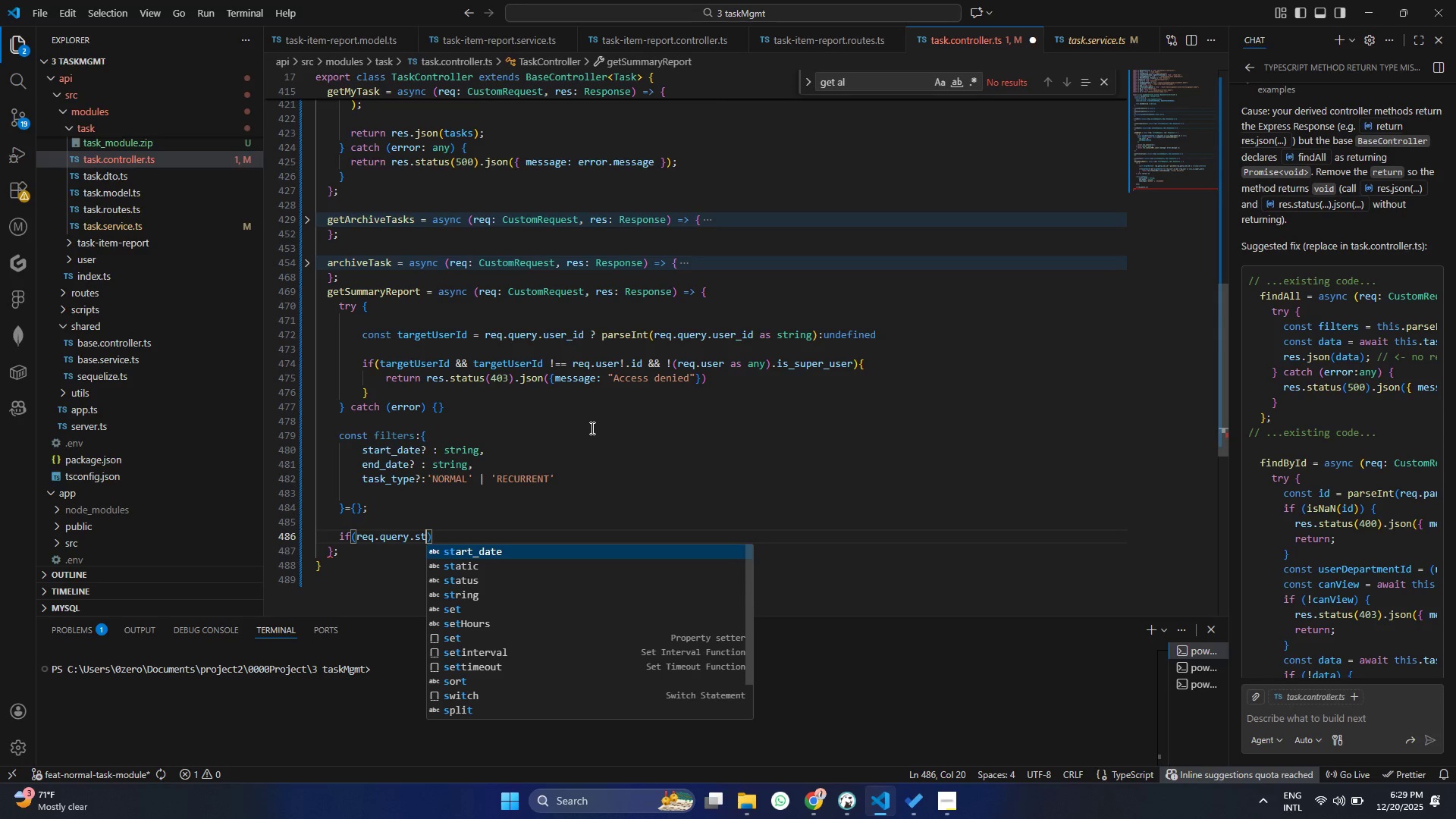 
key(Enter)
 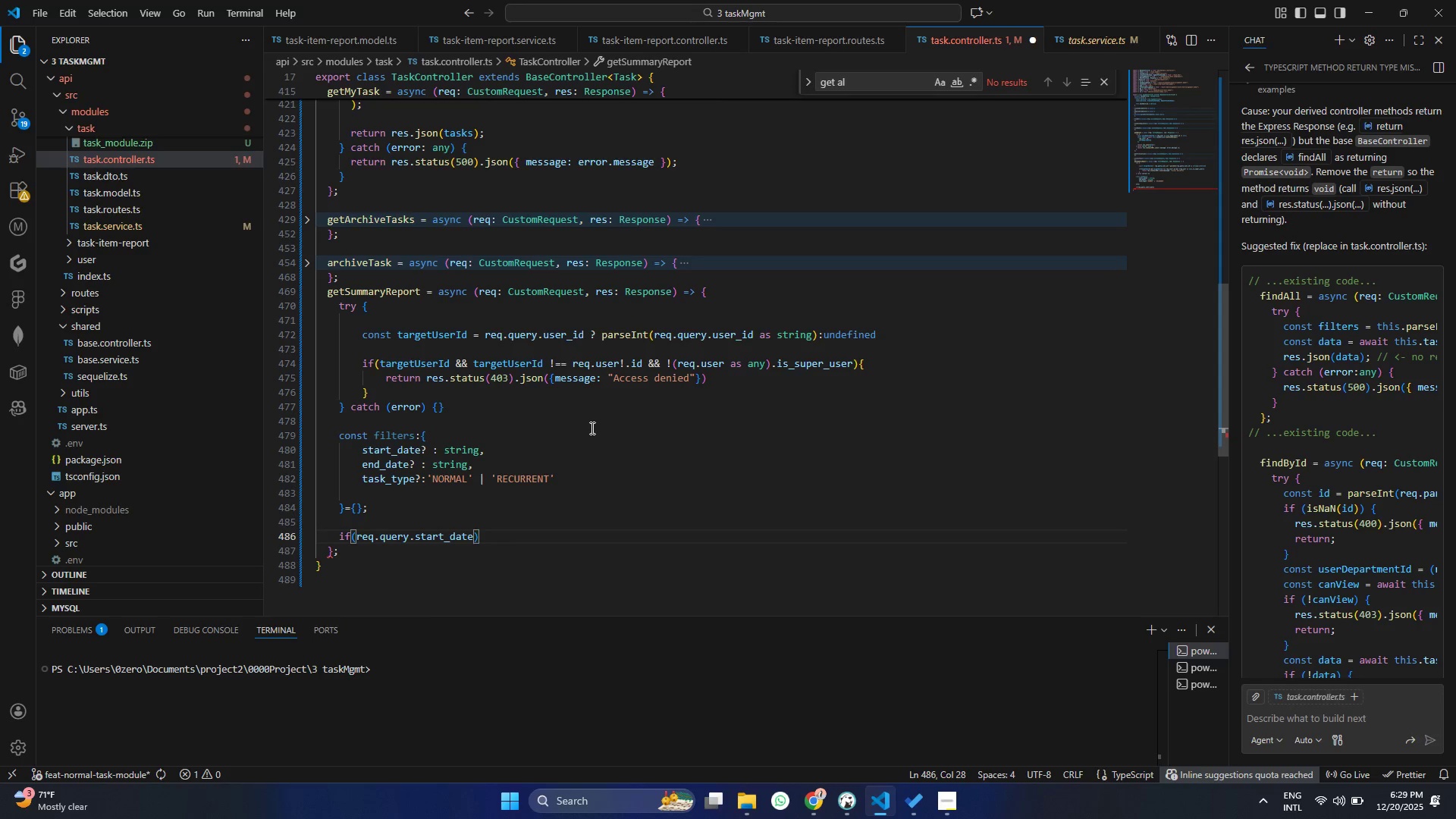 
key(Space)
 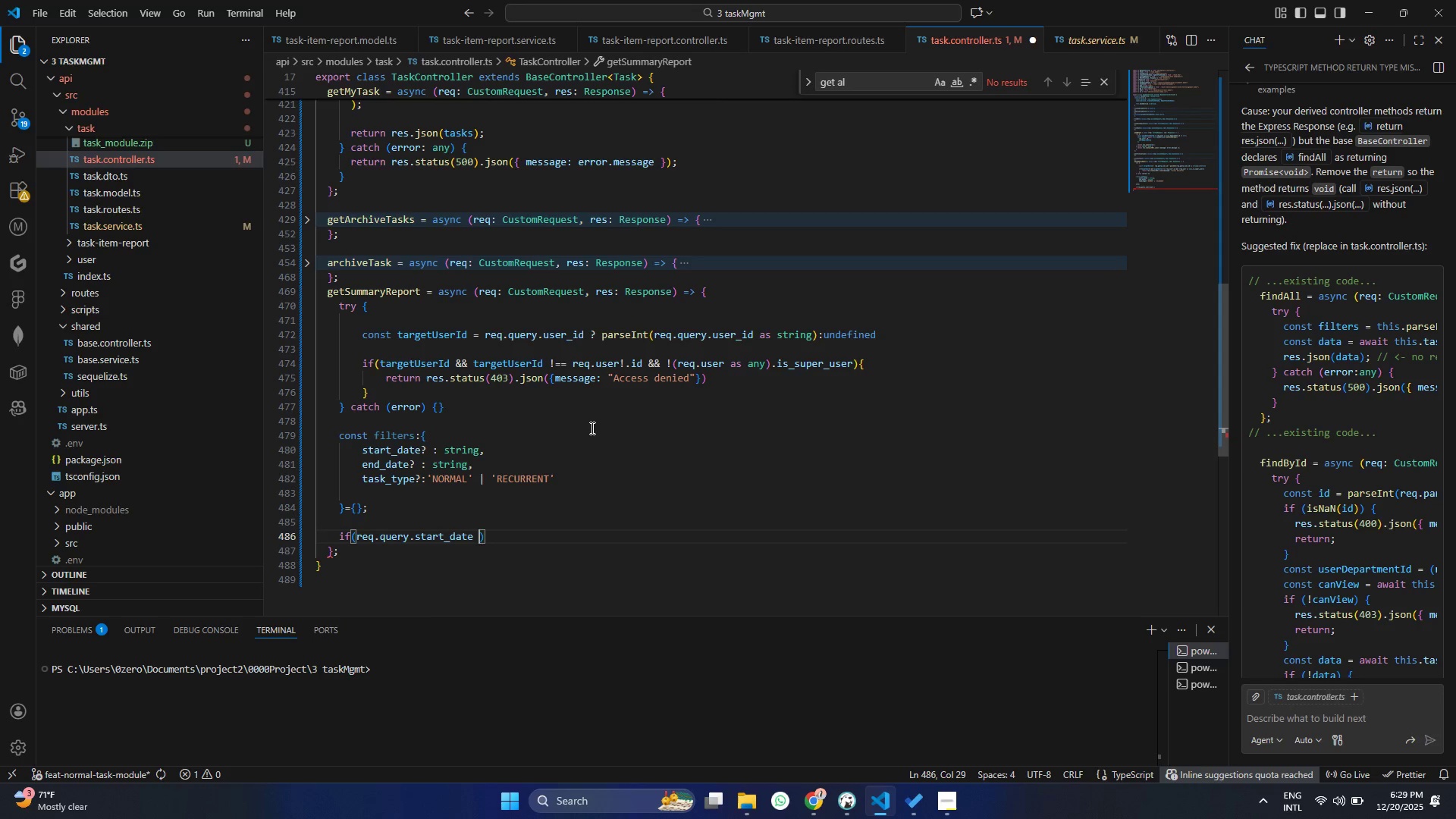 
key(Backspace)
 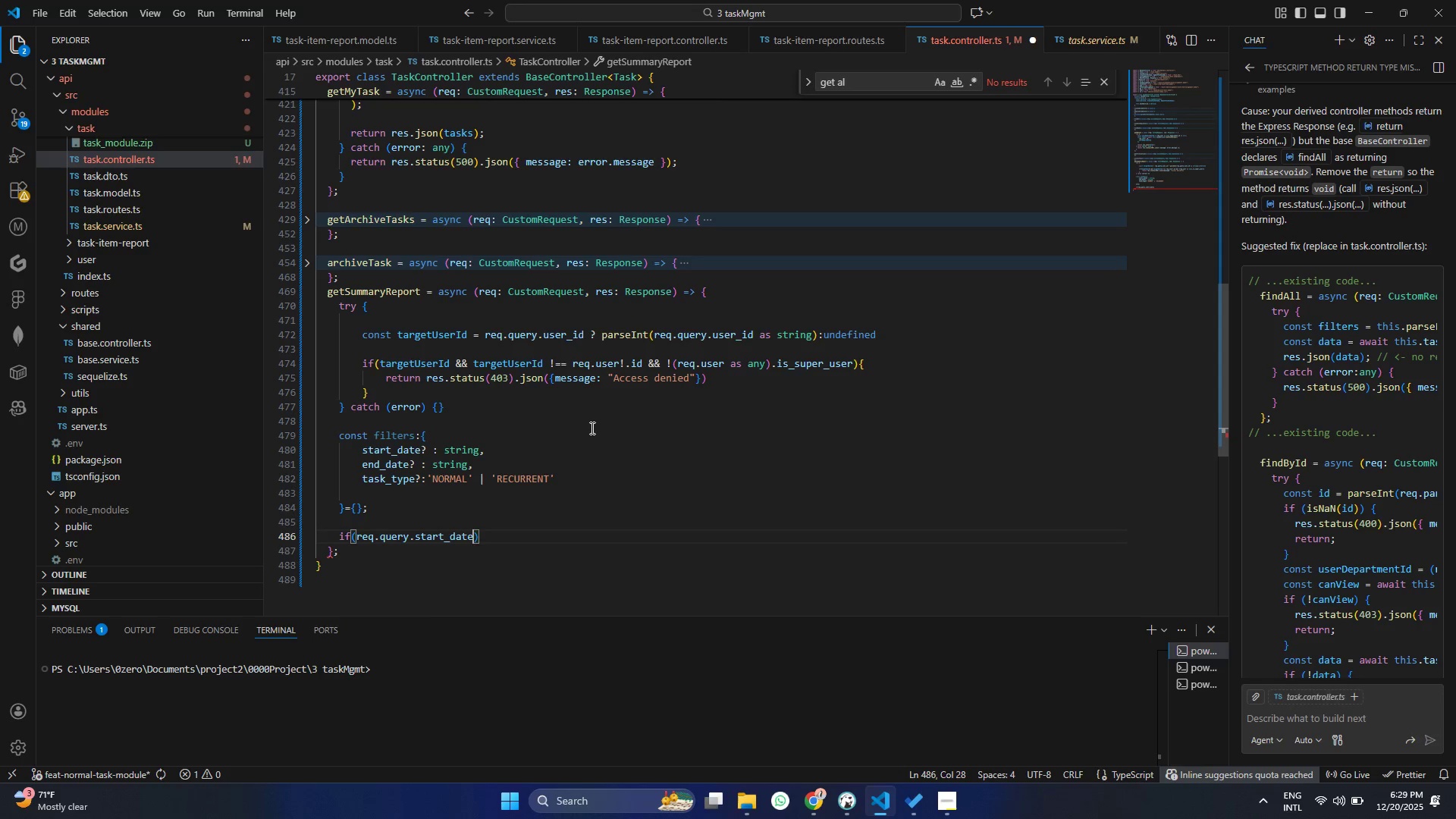 
key(ArrowRight)
 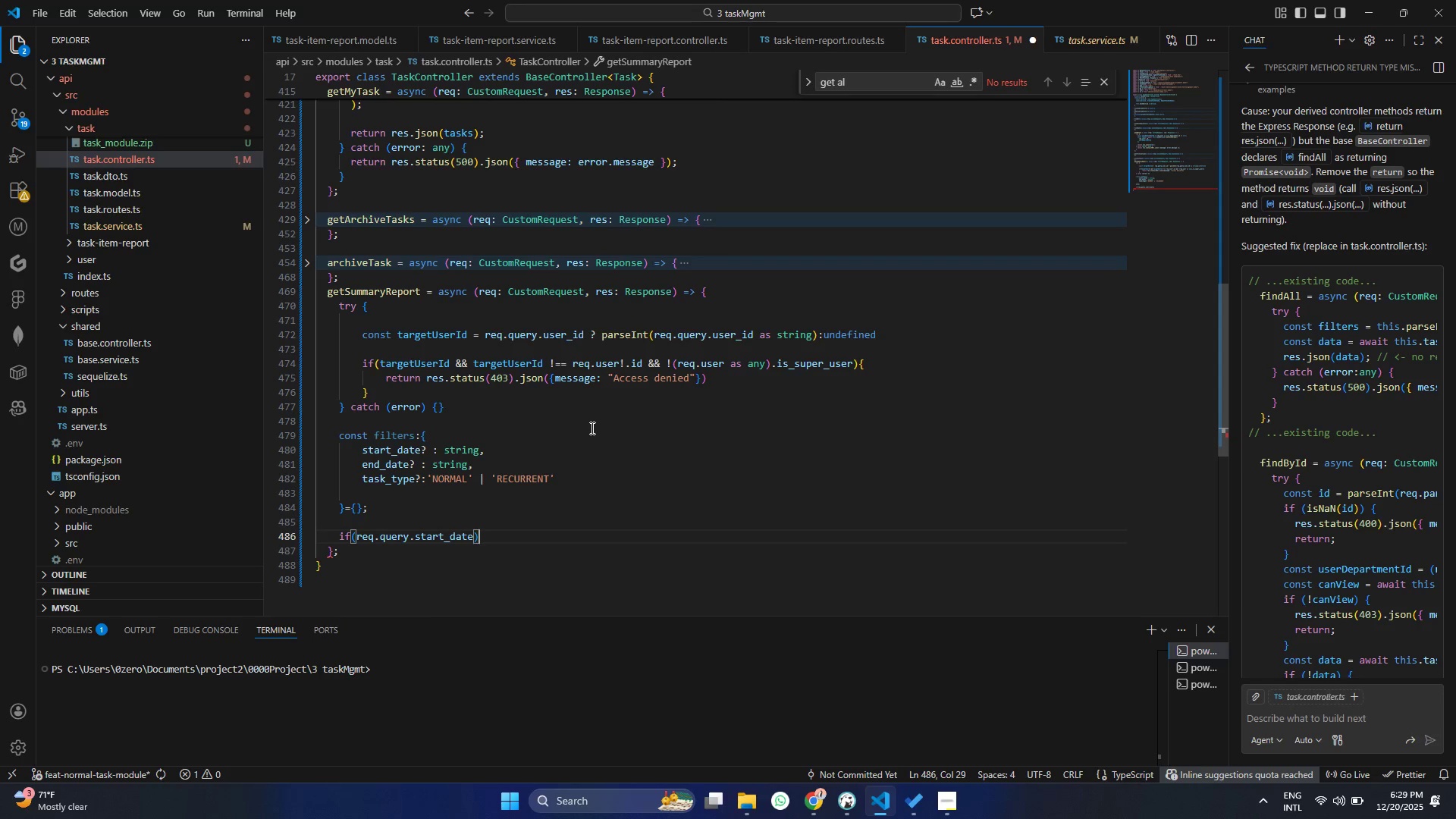 
key(Shift+BracketLeft)
 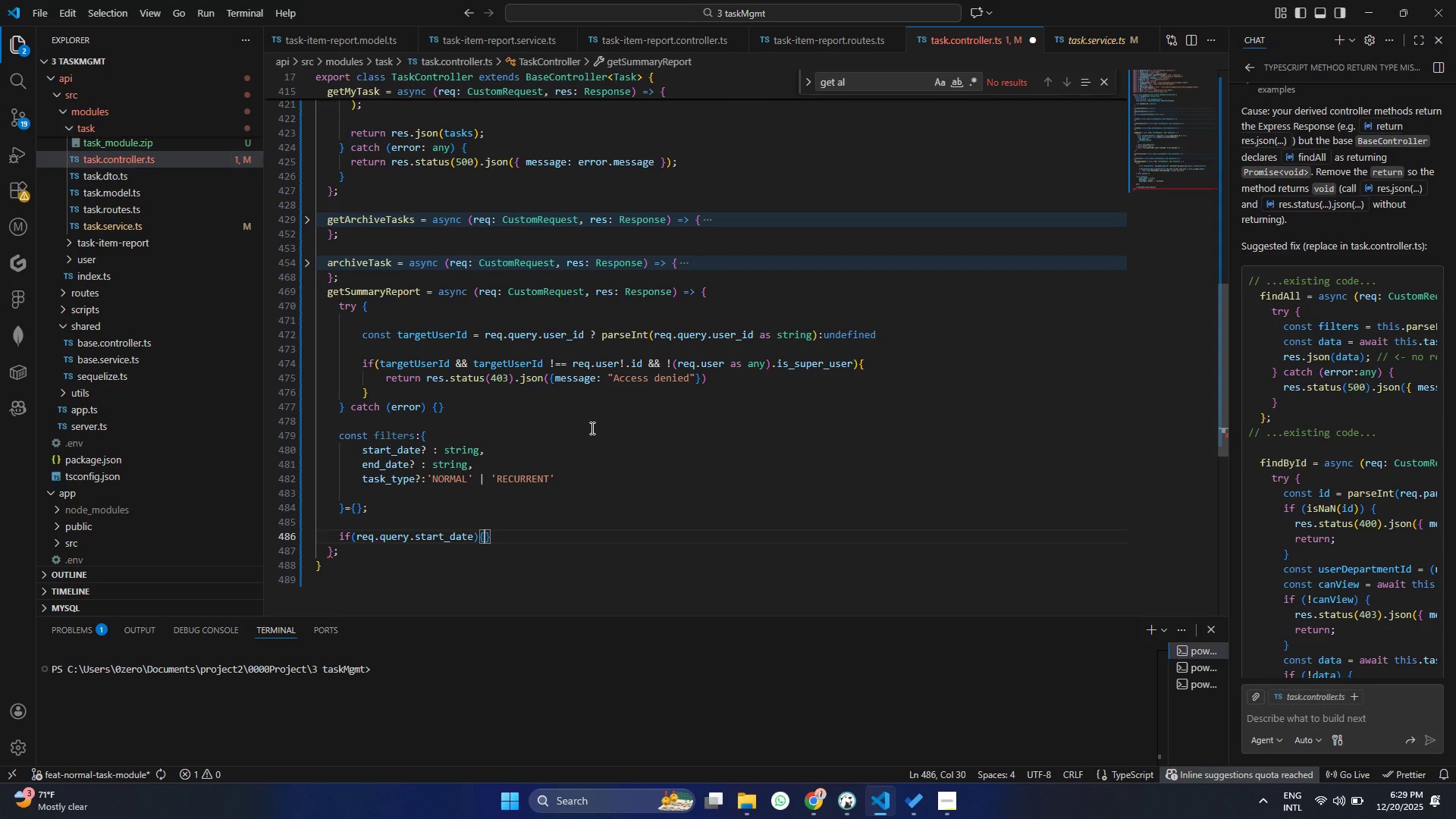 
key(Enter)
 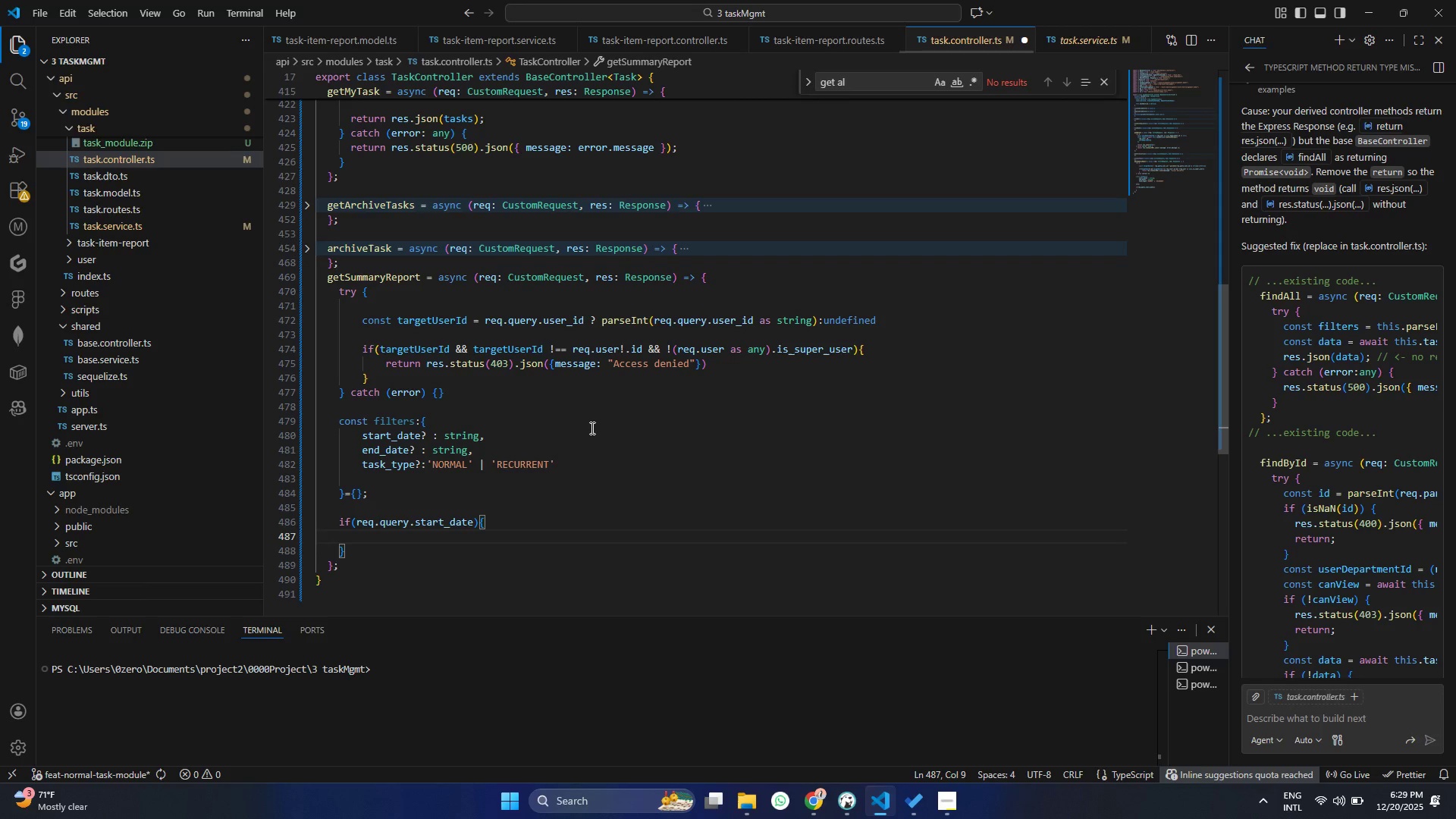 
type(fil)
 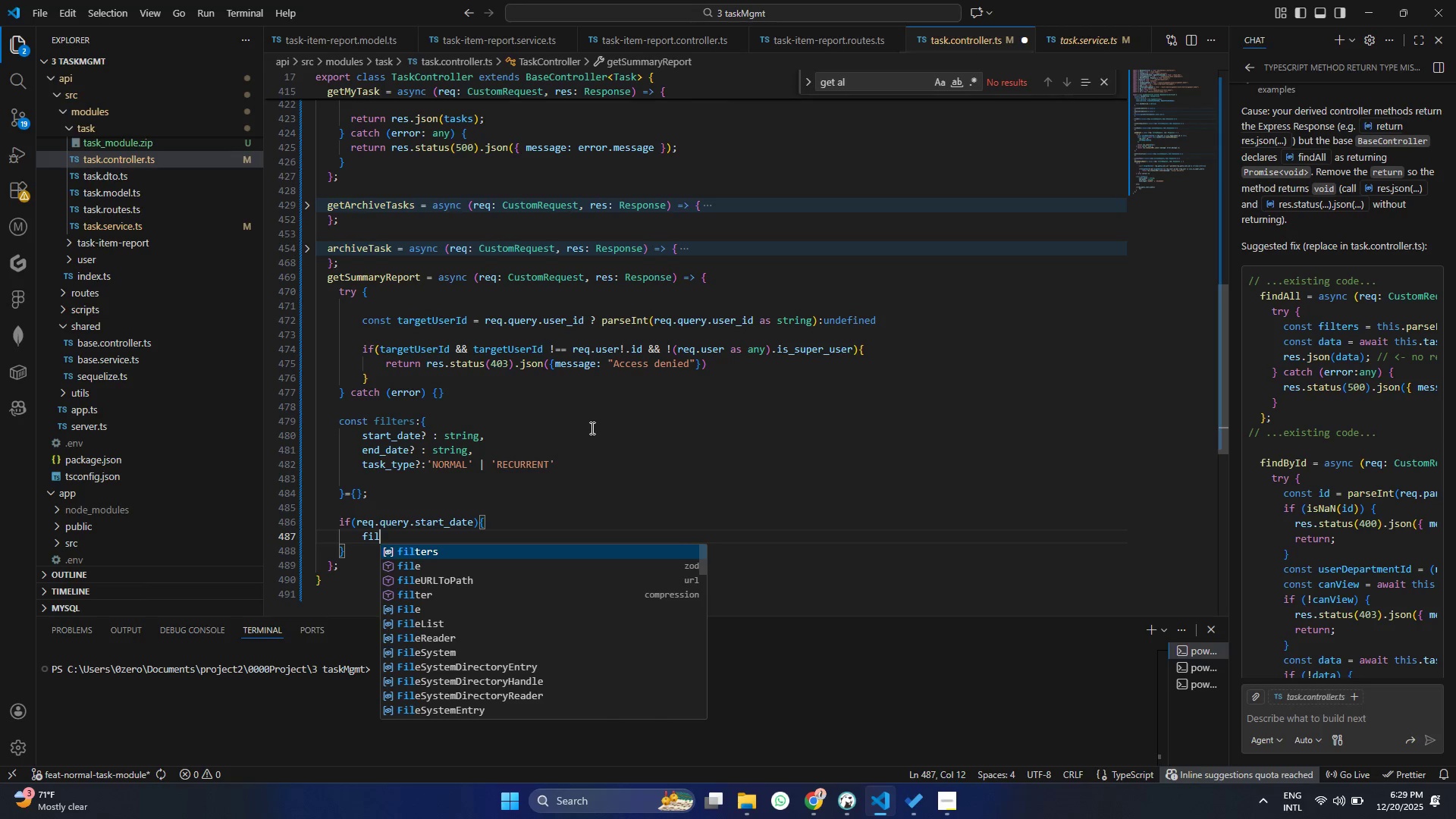 
key(Enter)
 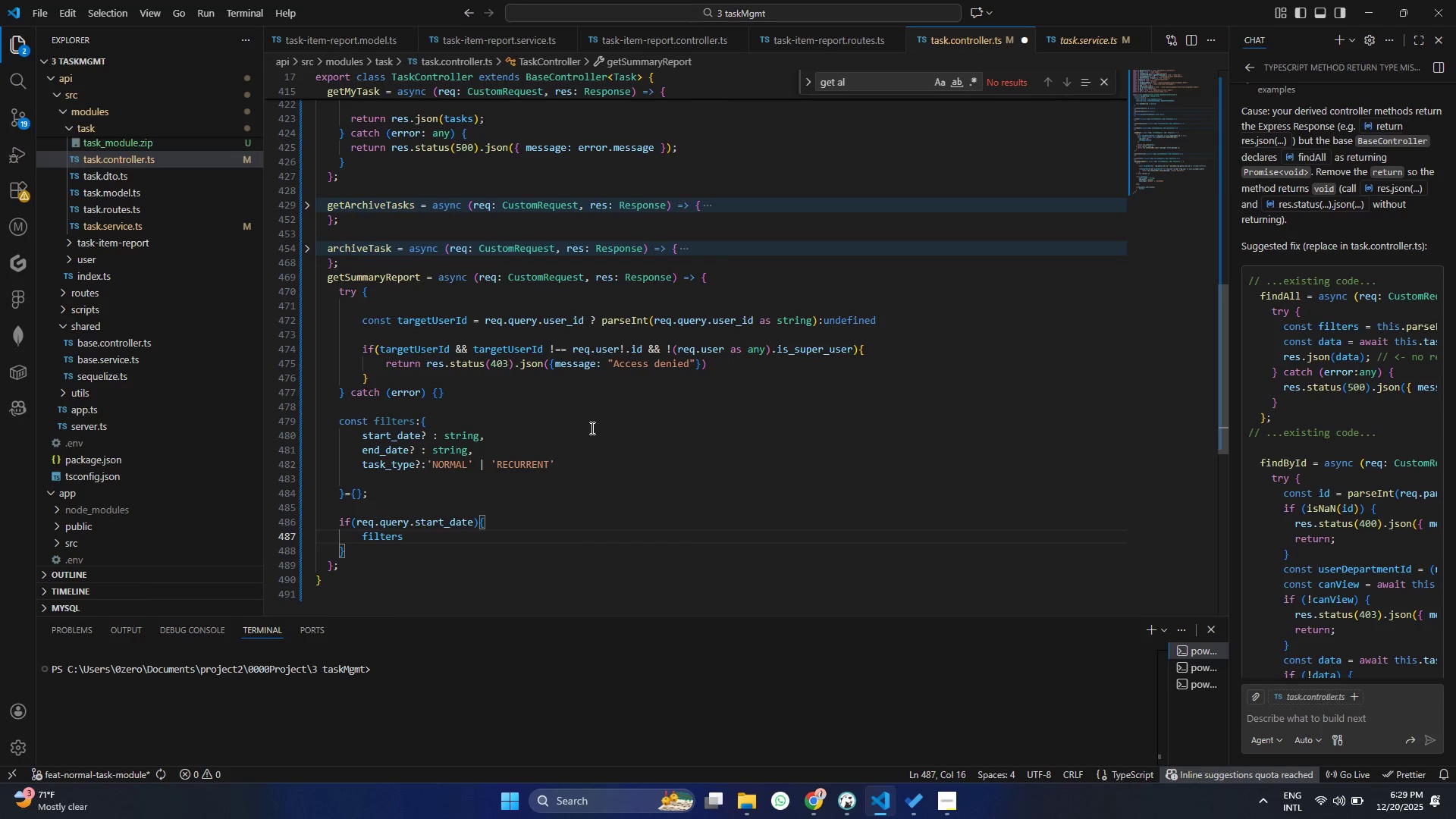 
key(Period)
 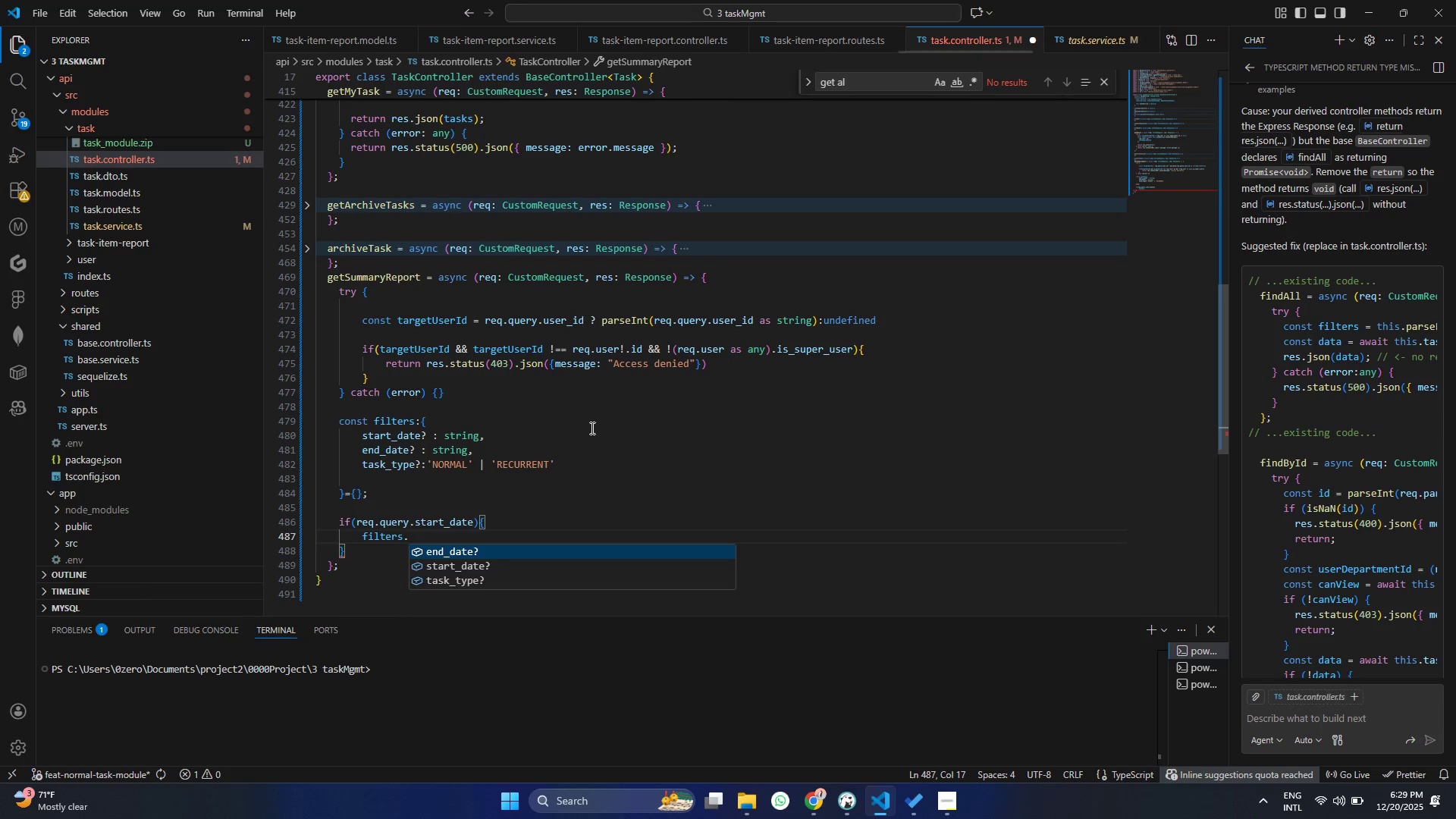 
key(S)
 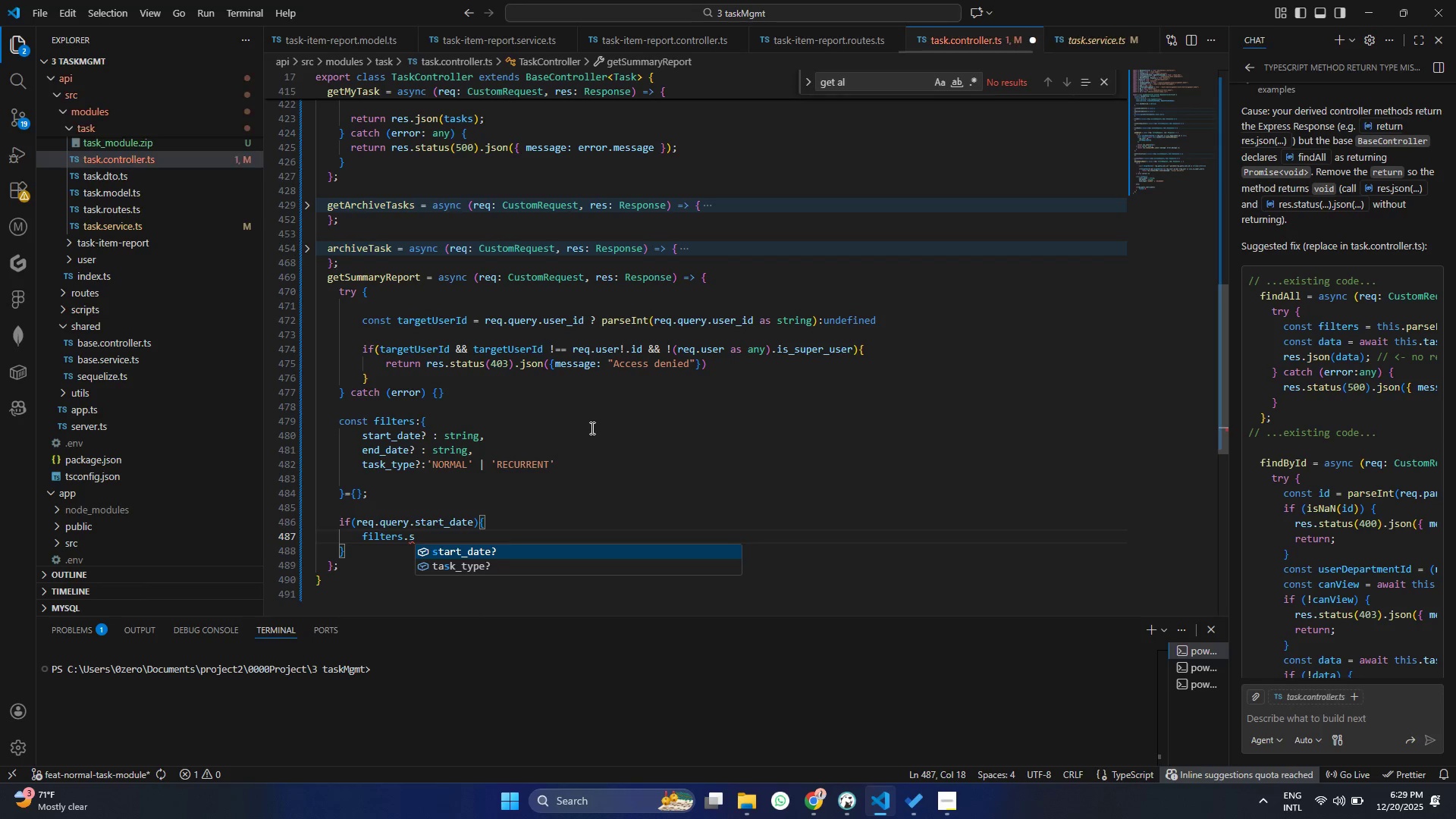 
key(Enter)
 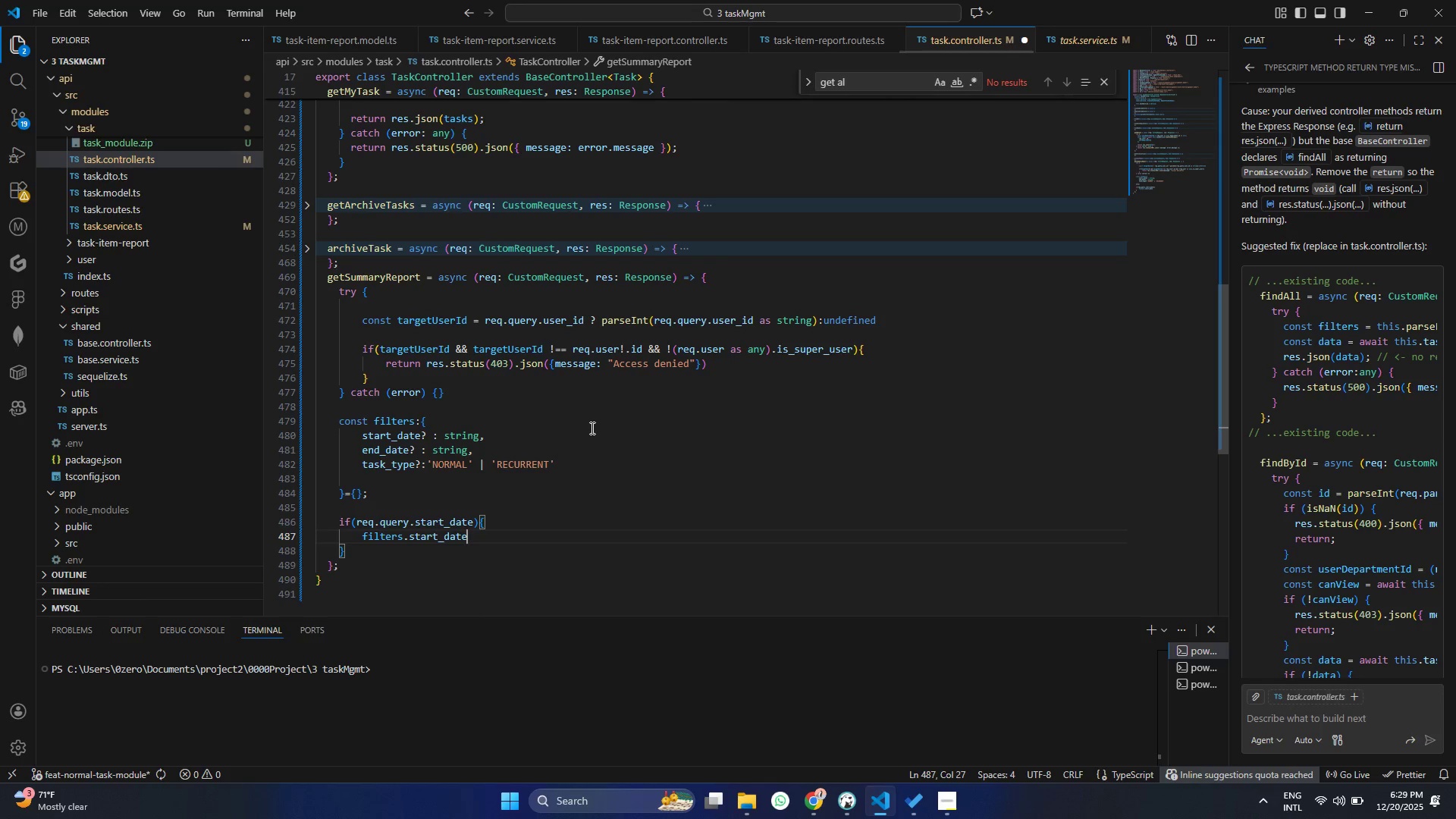 
type(=re)
 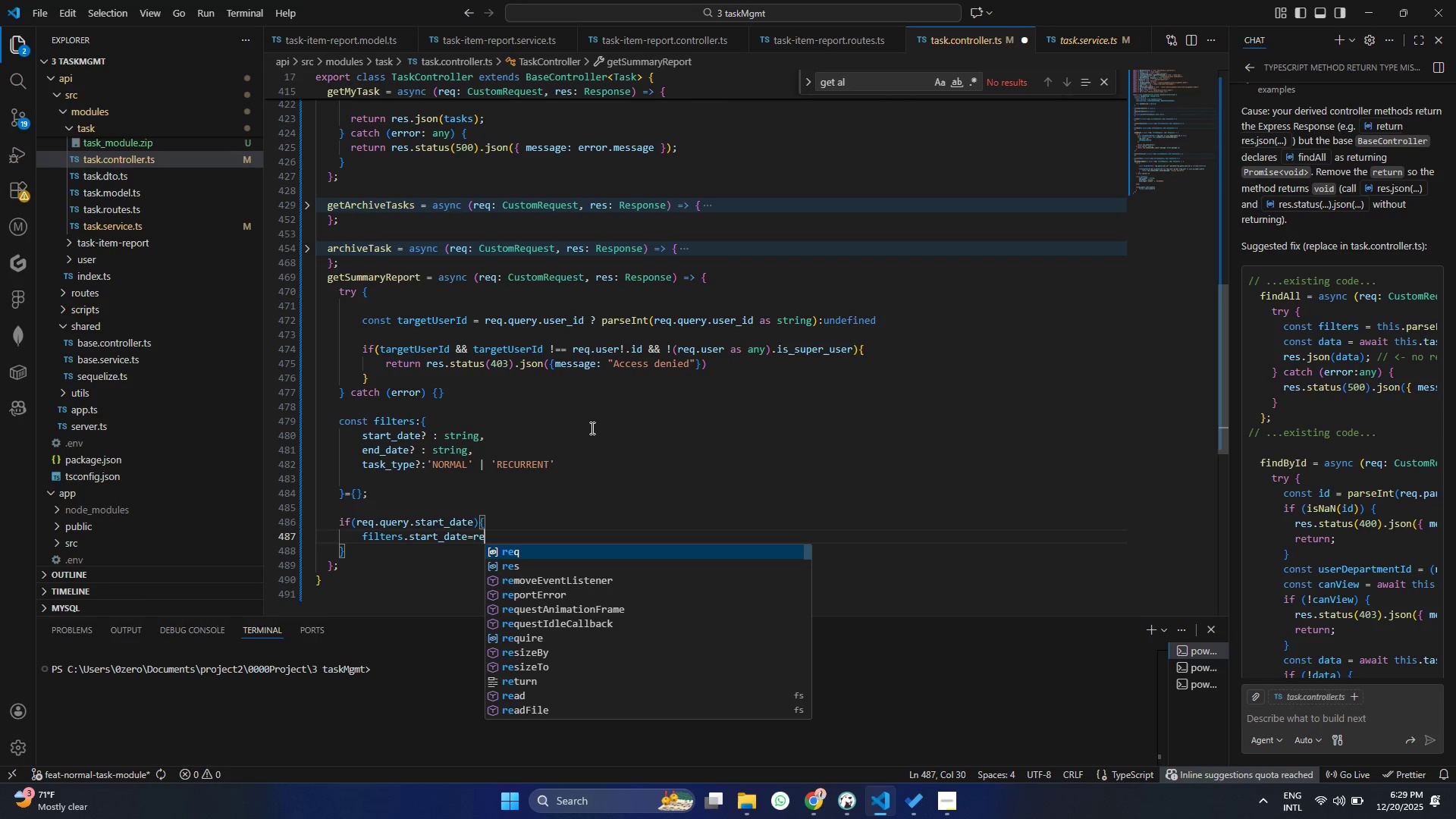 
key(Enter)
 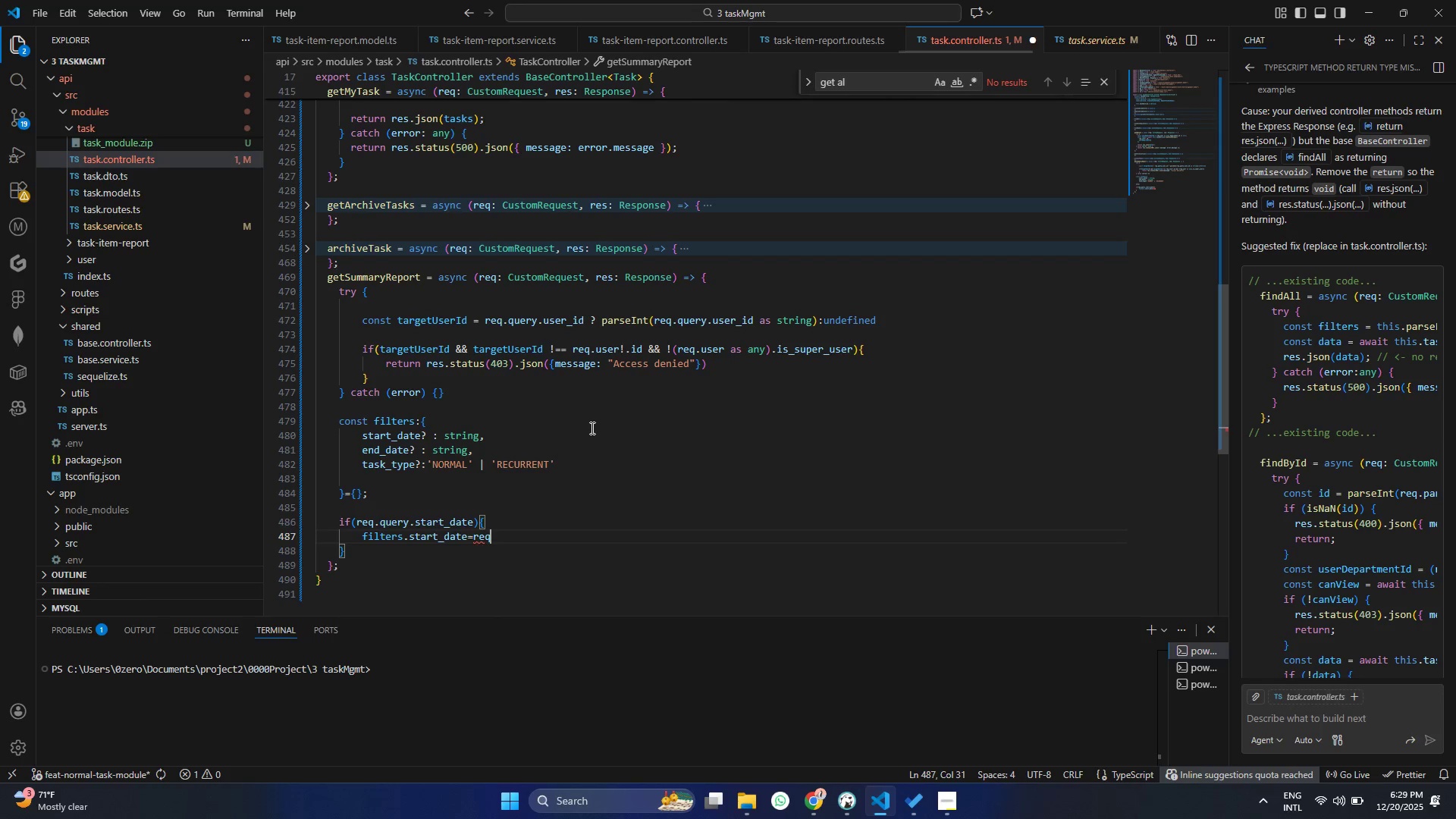 
type(.qu)
 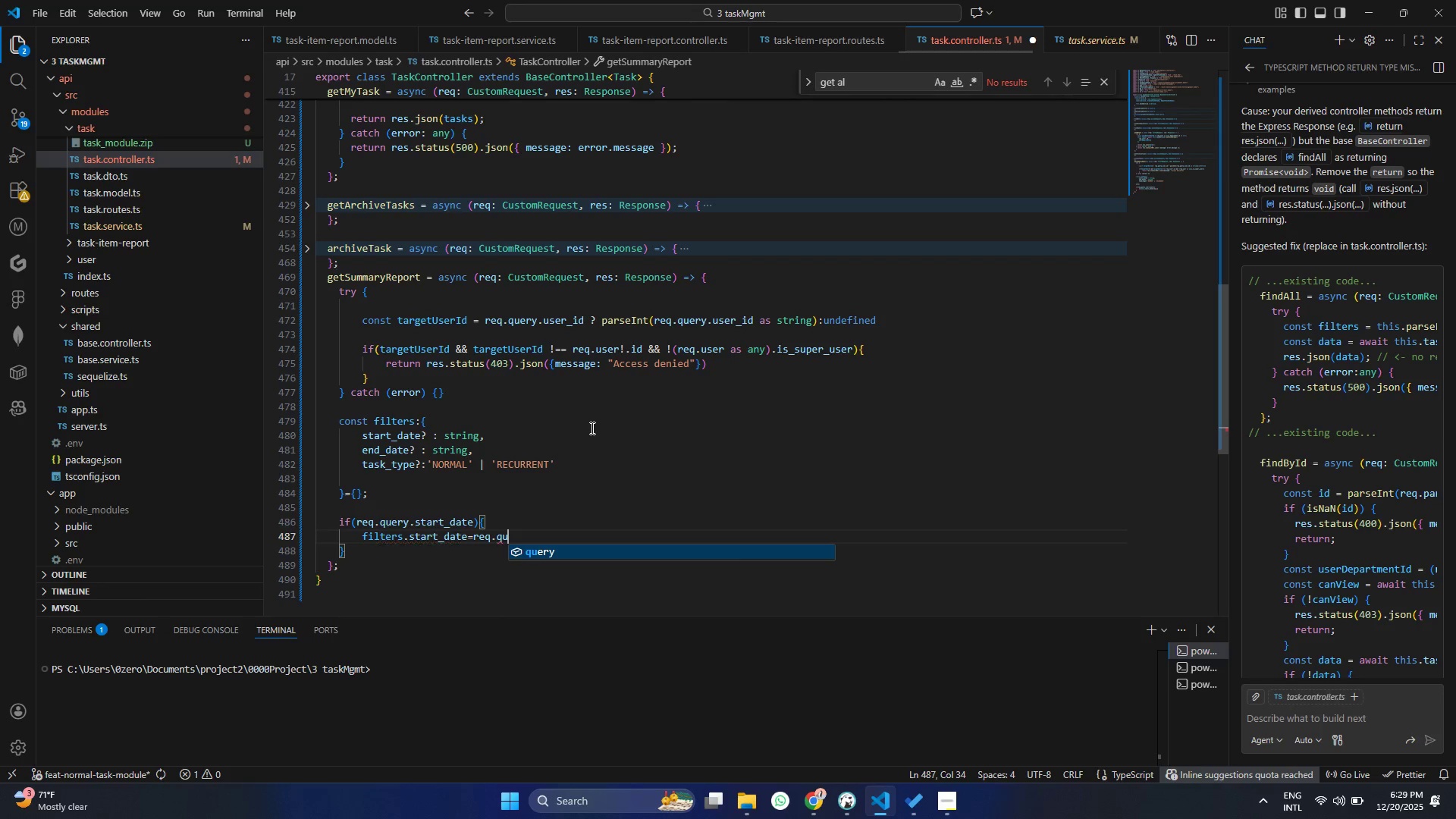 
key(Enter)
 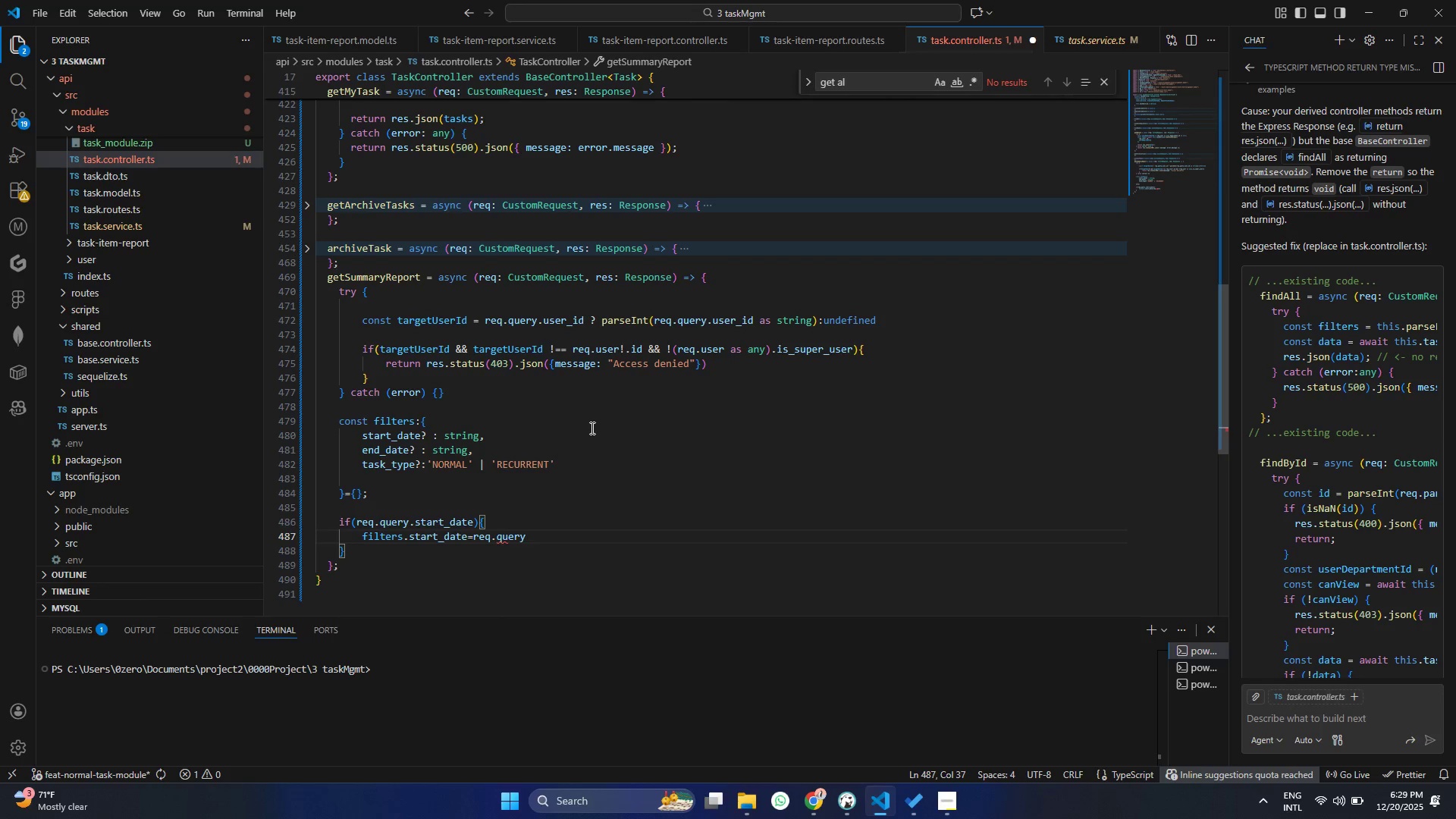 
type(.sta)
 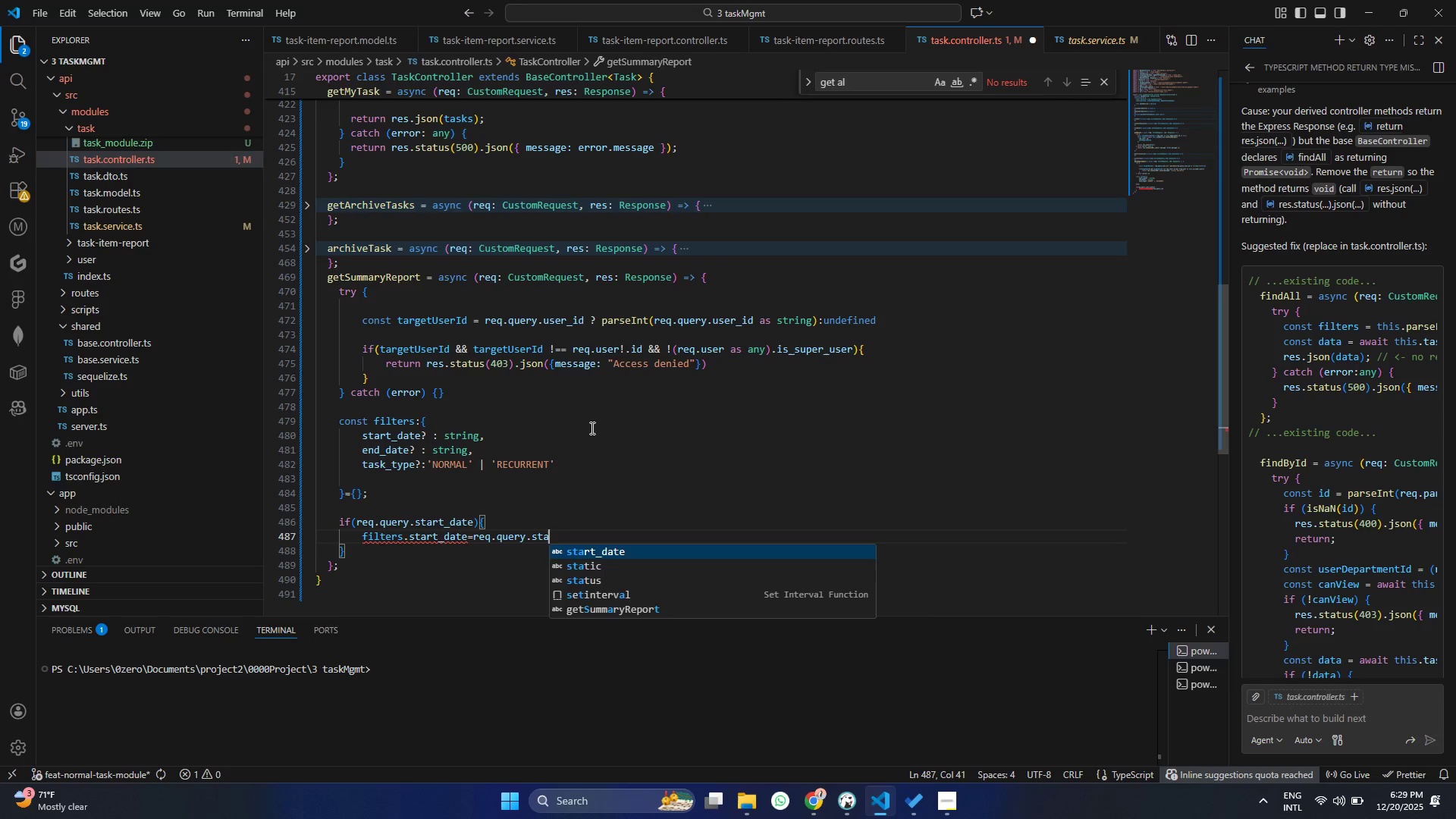 
key(Enter)
 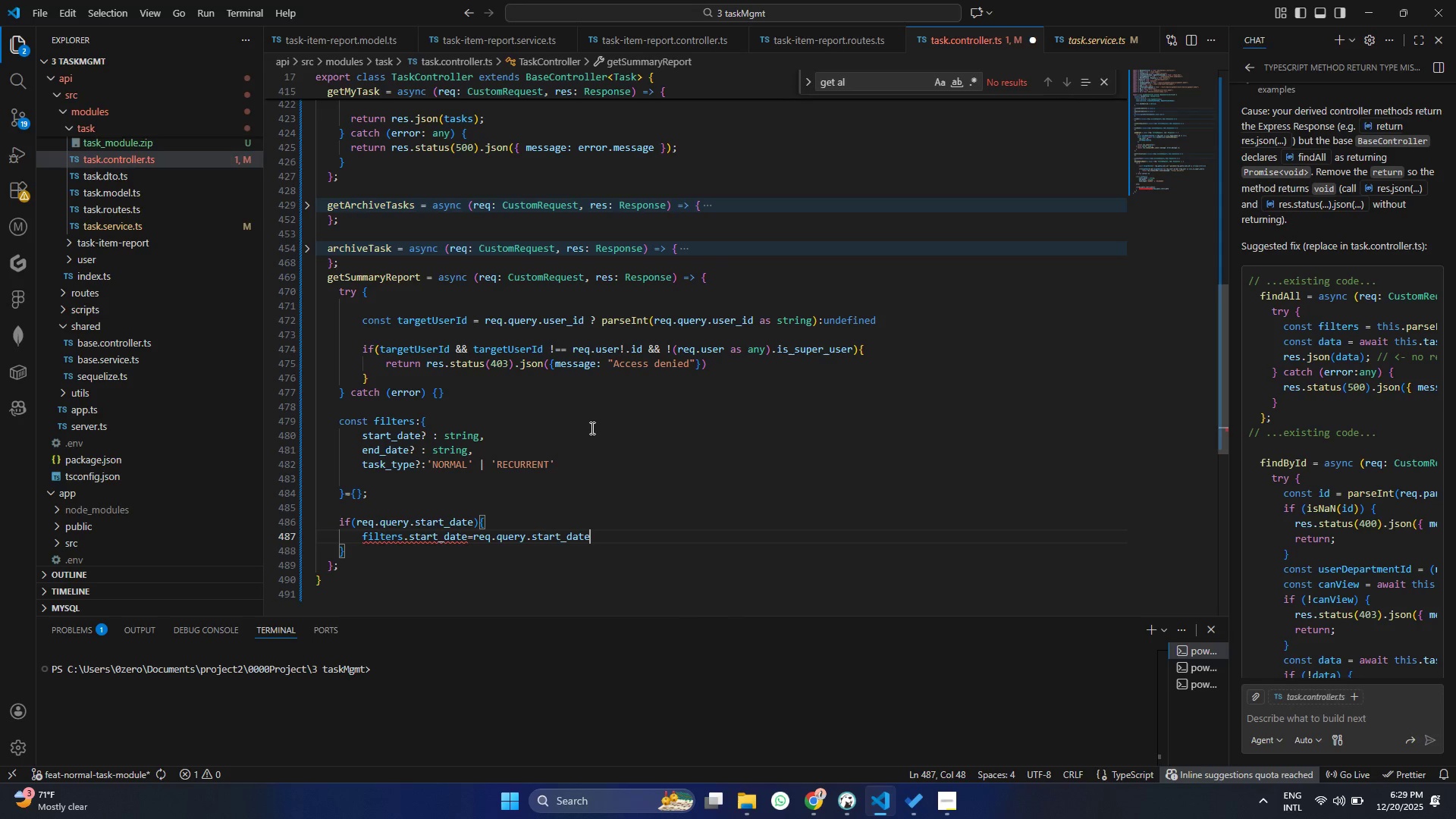 
key(Control+ControlLeft)
 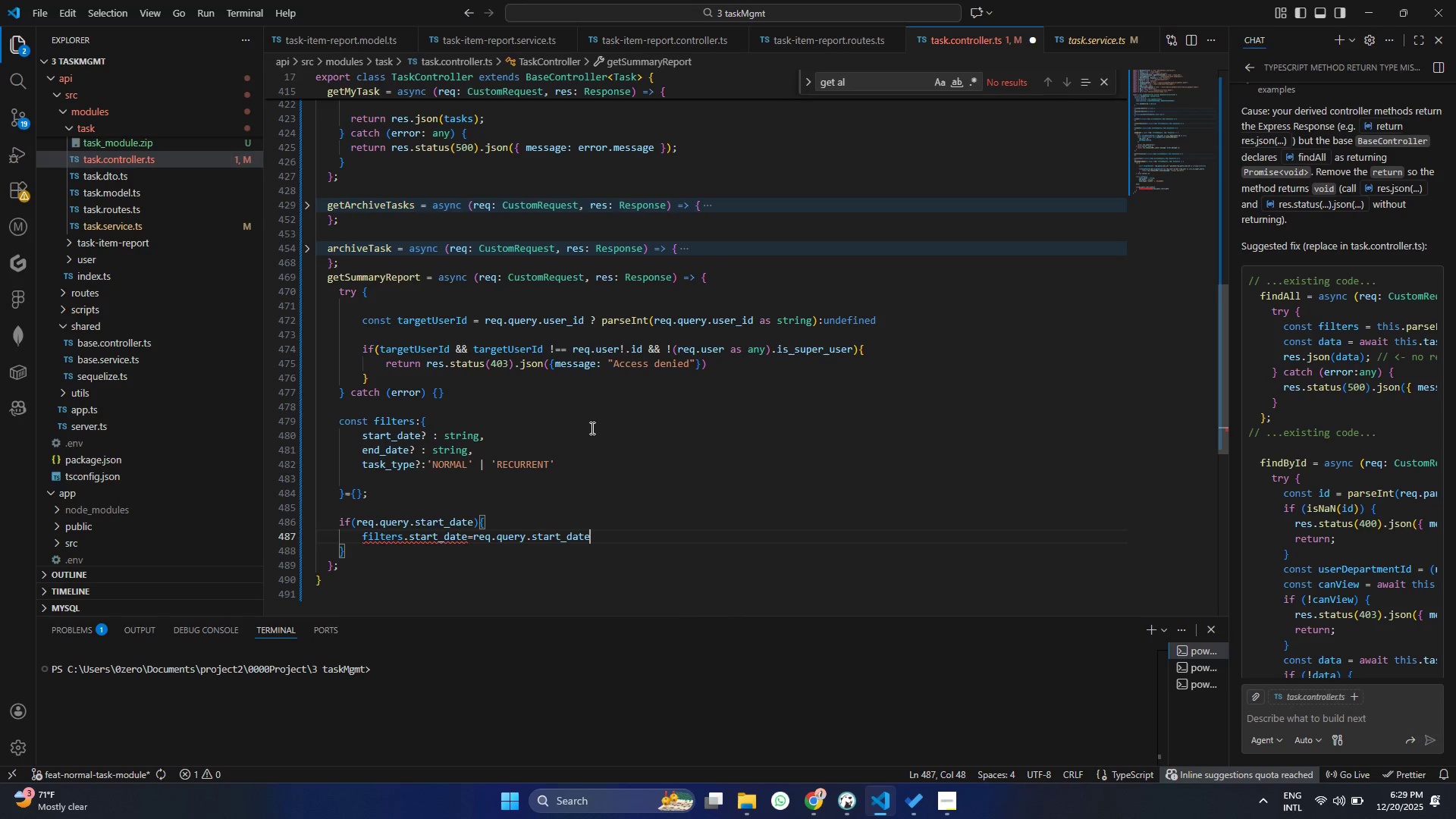 
key(Control+S)
 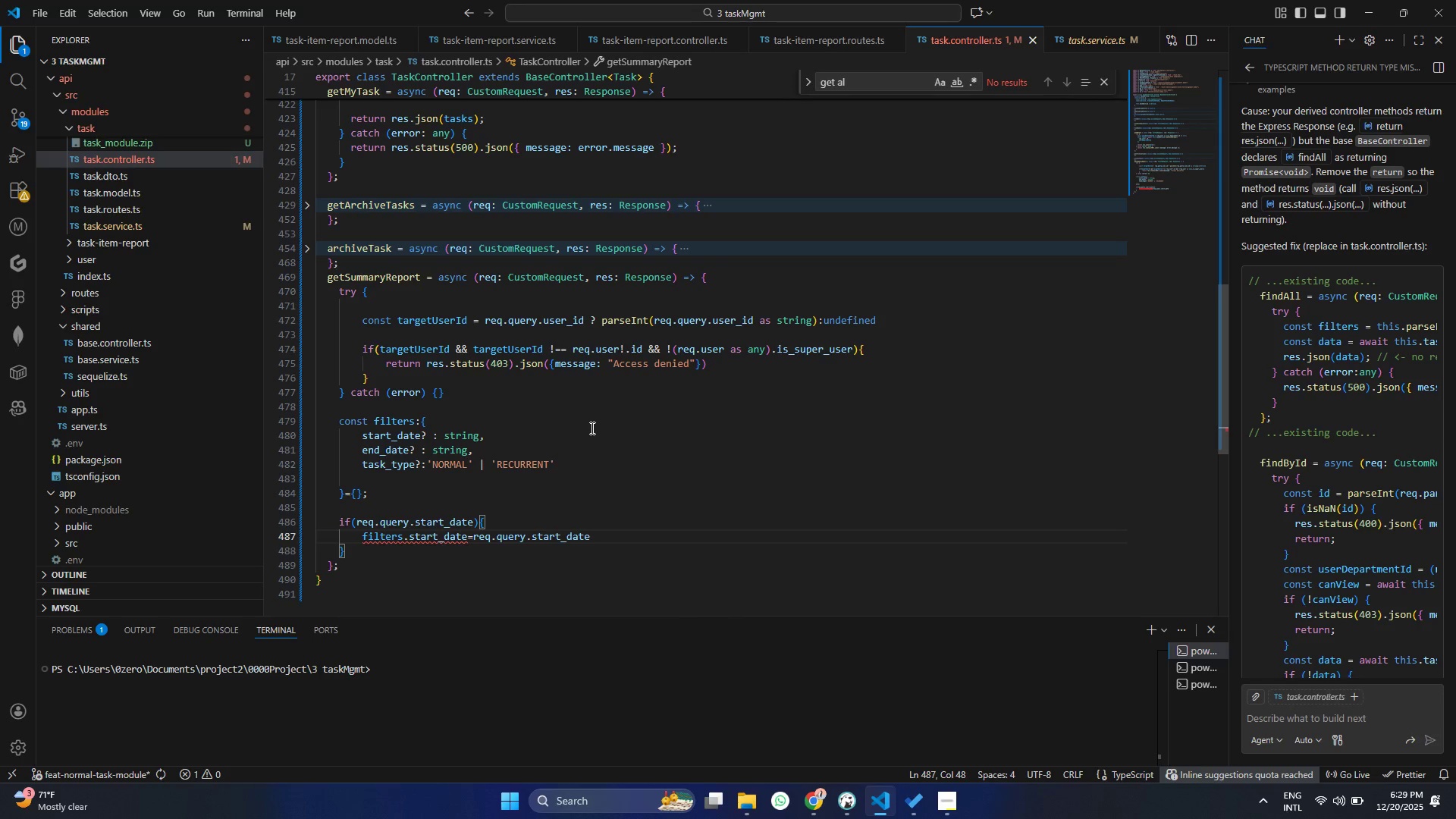 
key(ArrowDown)
 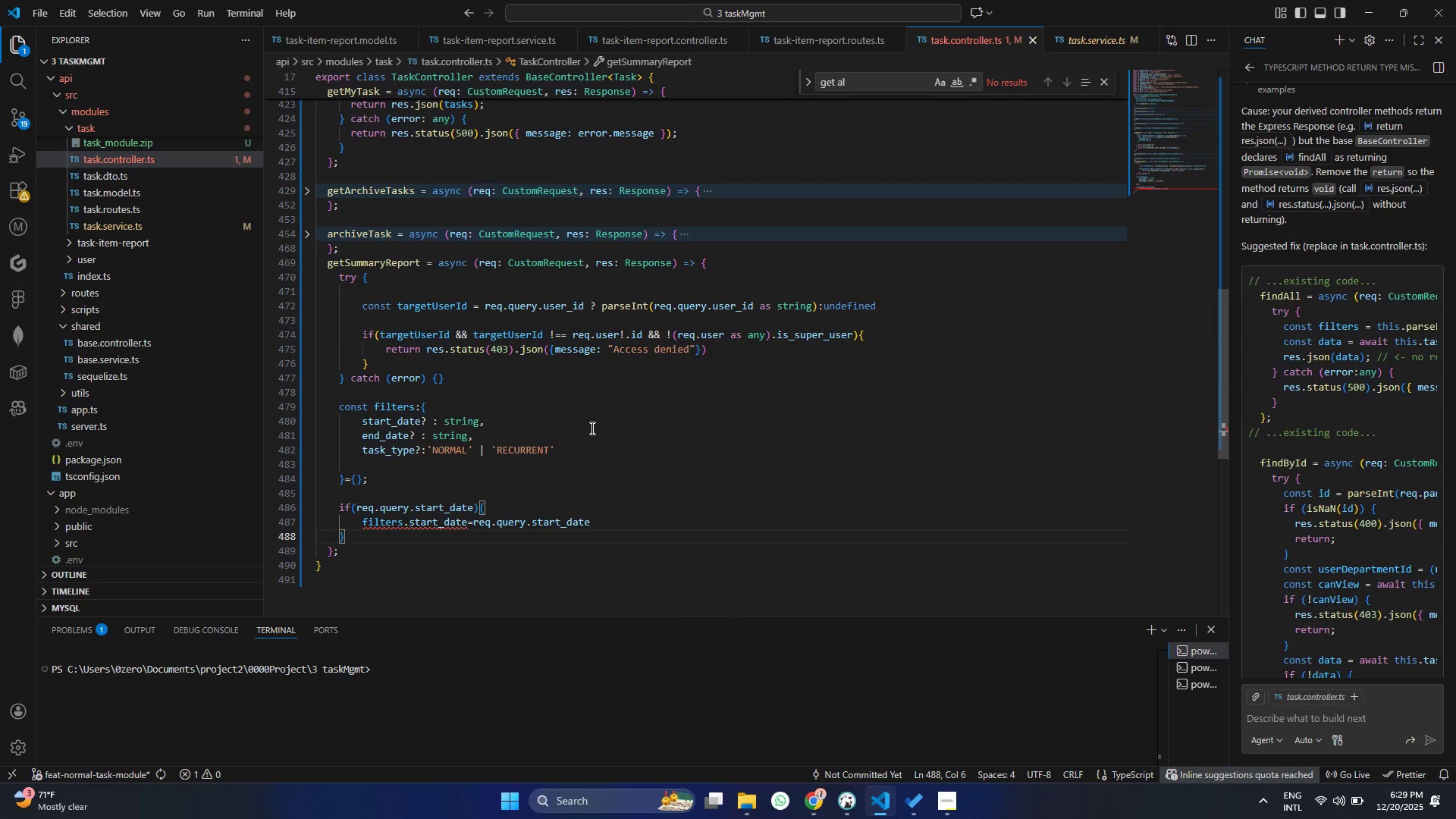 
hold_key(key=ShiftRight, duration=1.5)
 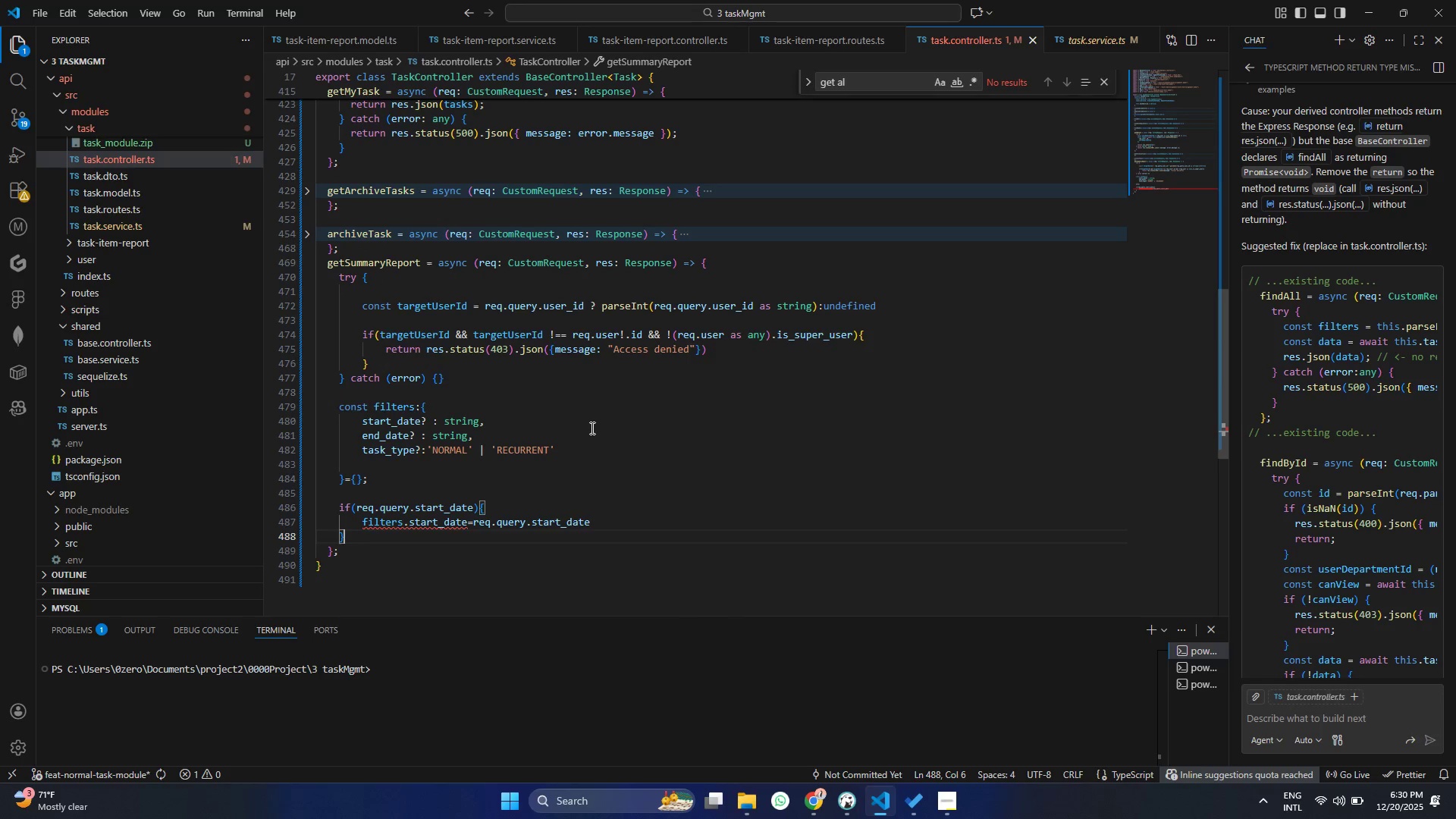 
hold_key(key=ShiftRight, duration=1.5)
 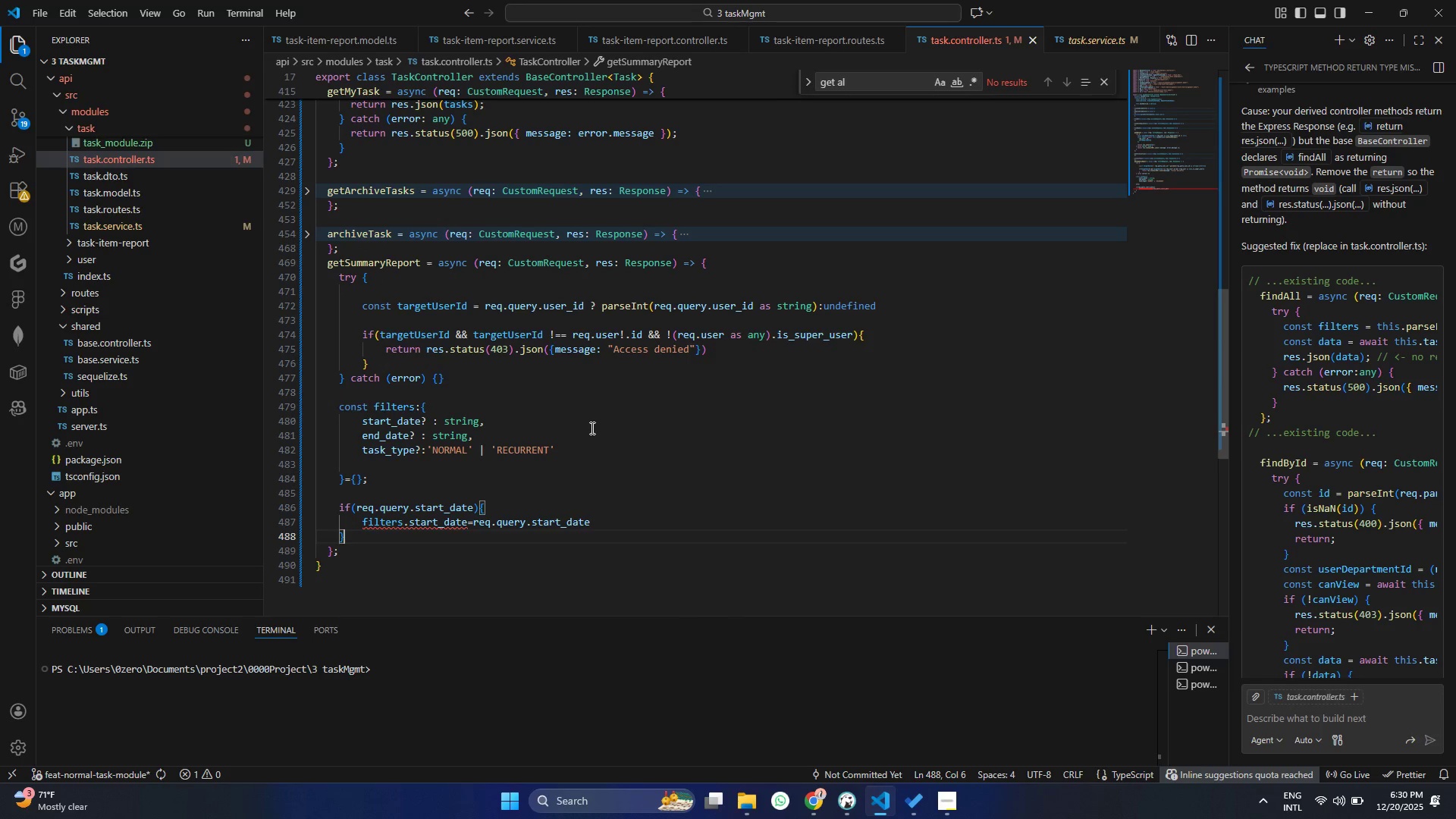 
key(Shift+ShiftRight)
 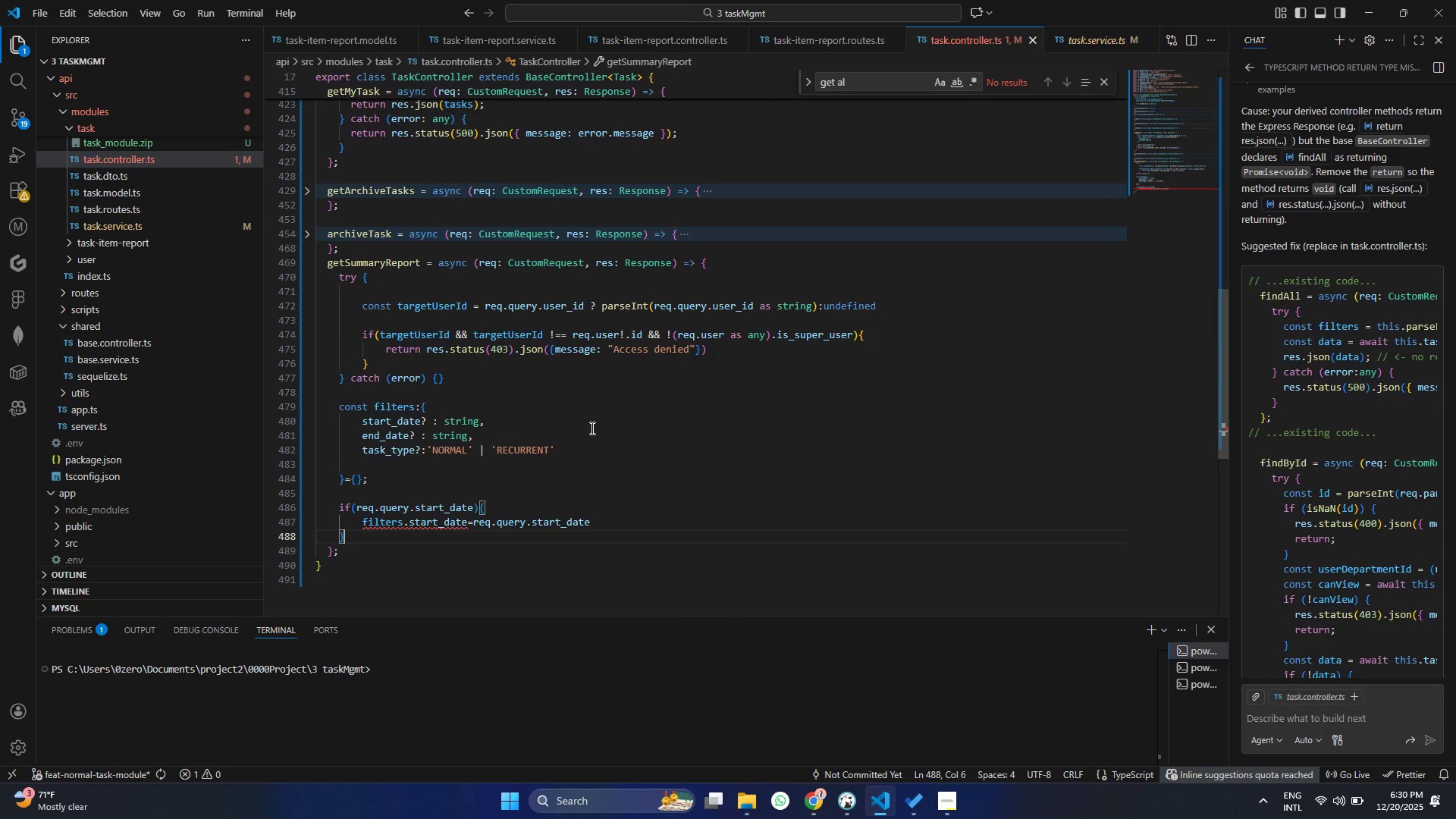 
key(Shift+ShiftRight)
 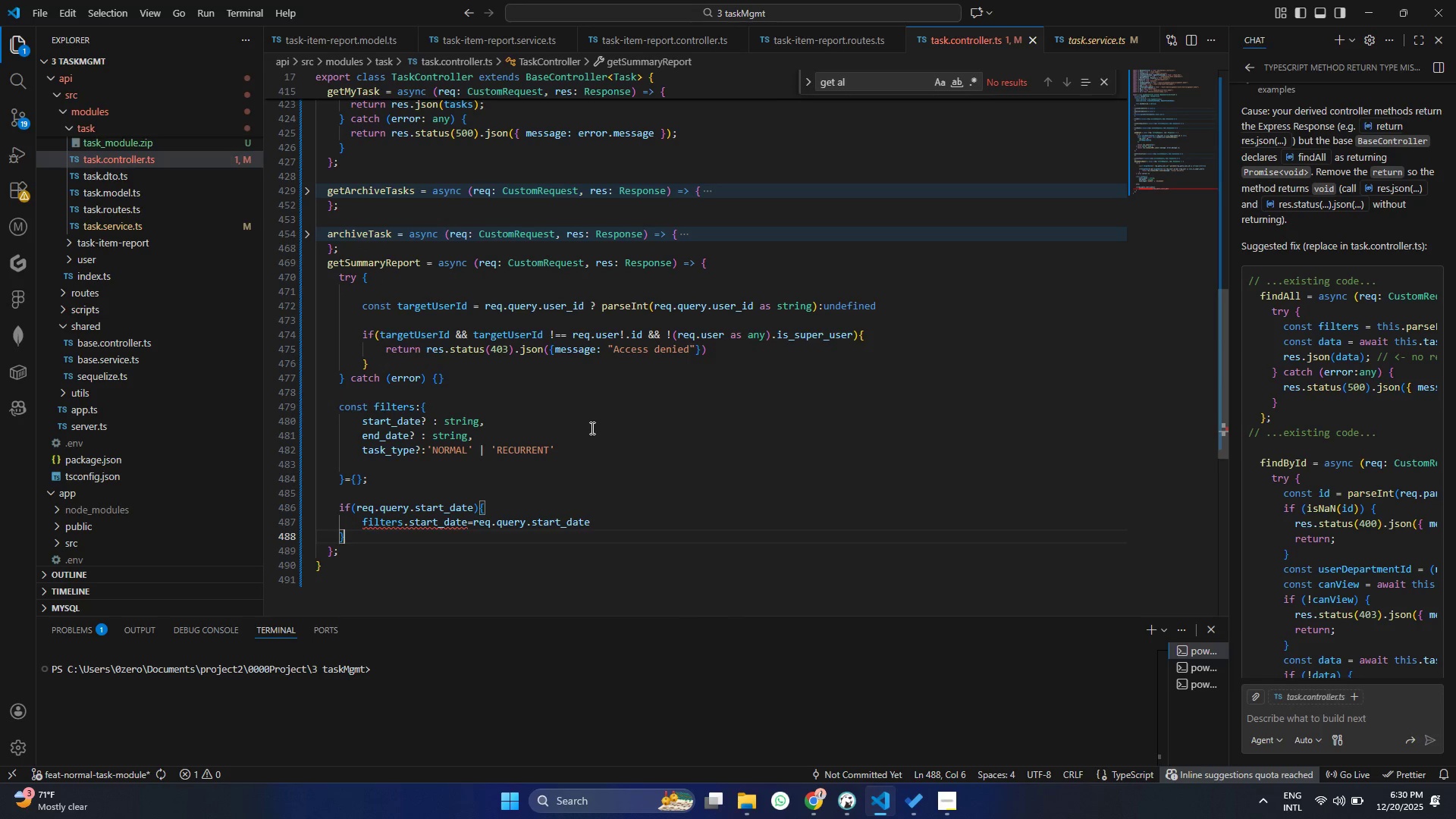 
key(Shift+ShiftRight)
 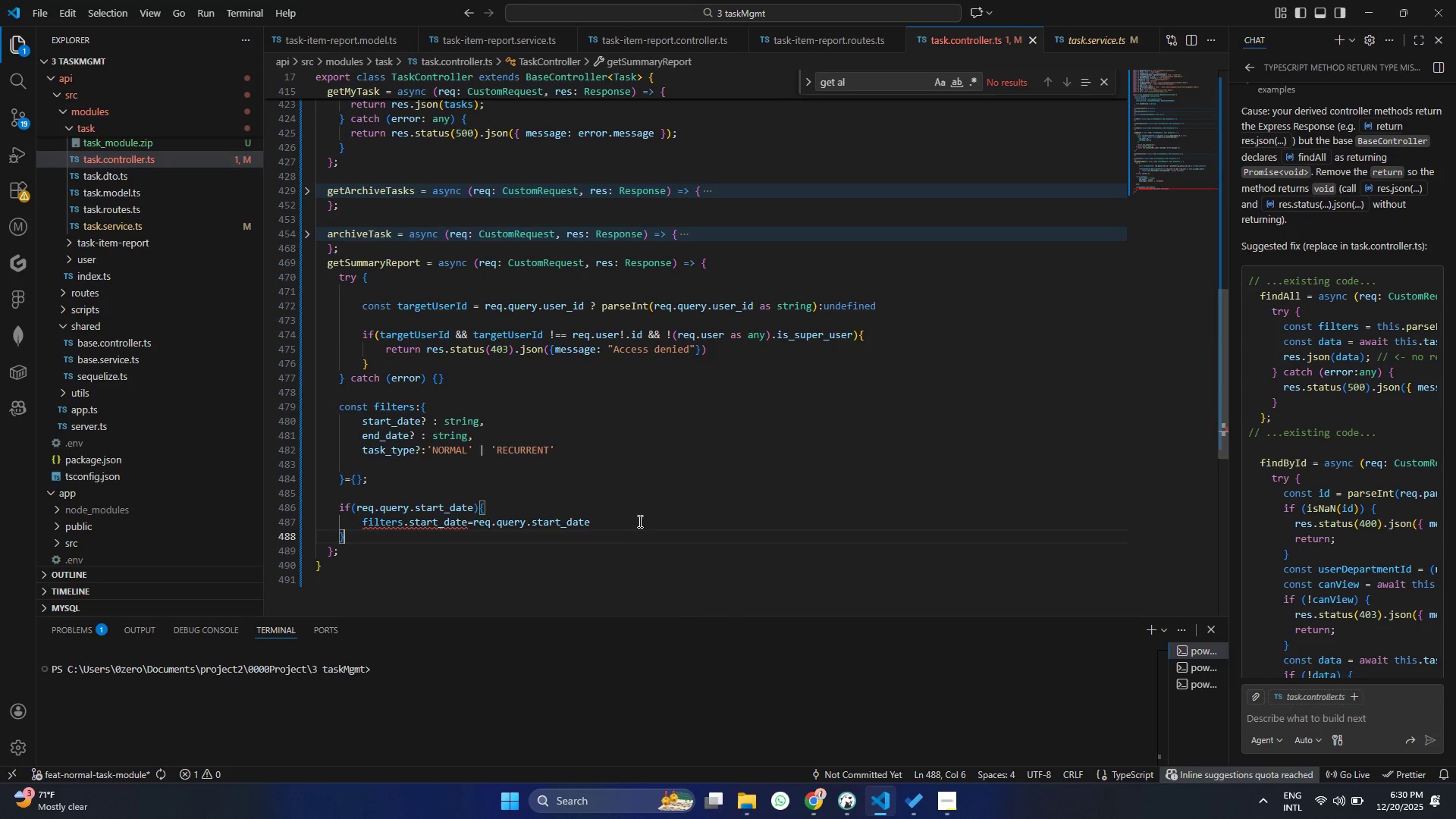 
left_click([629, 532])
 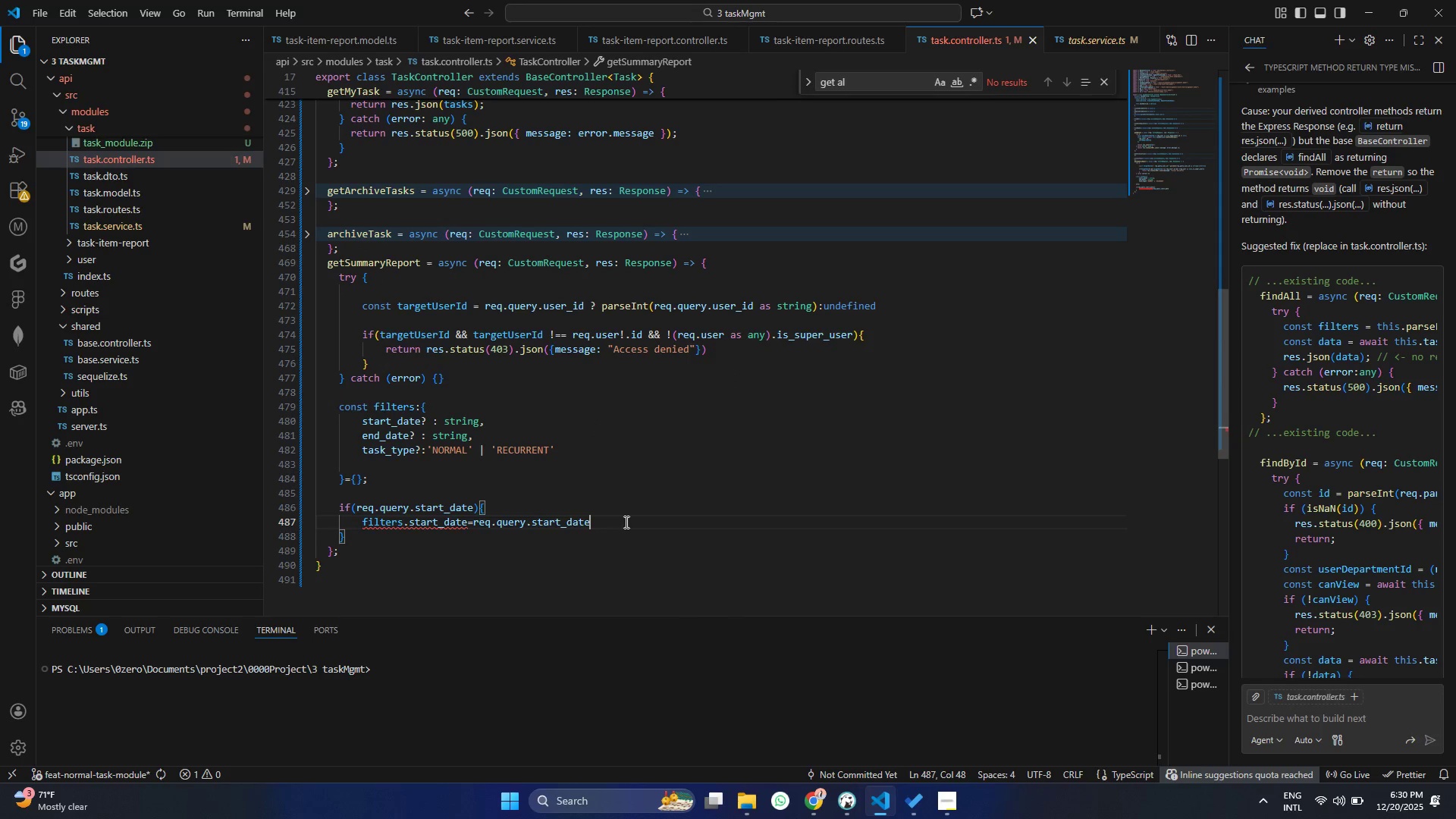 
type( as s)
 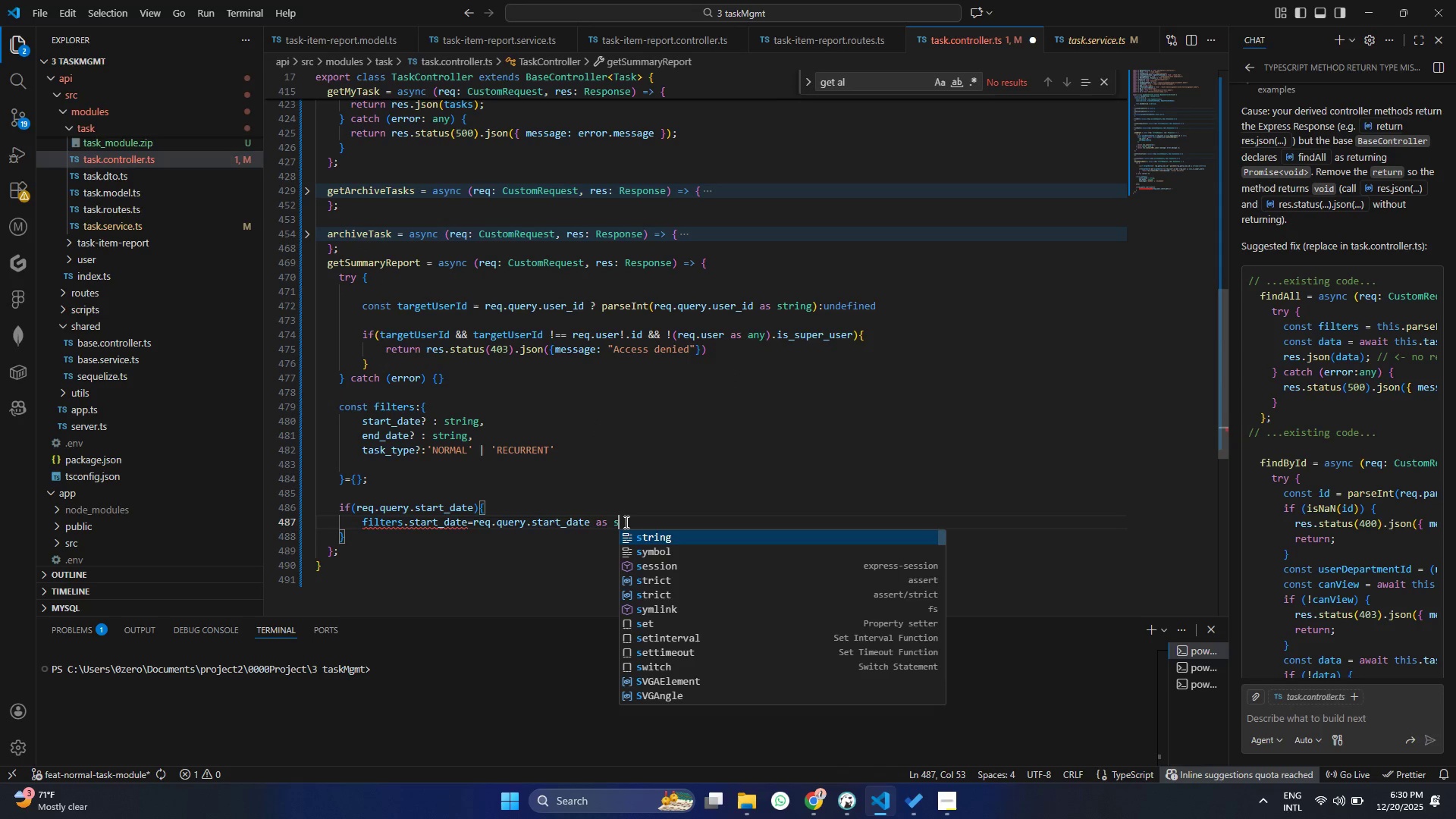 
key(Enter)
 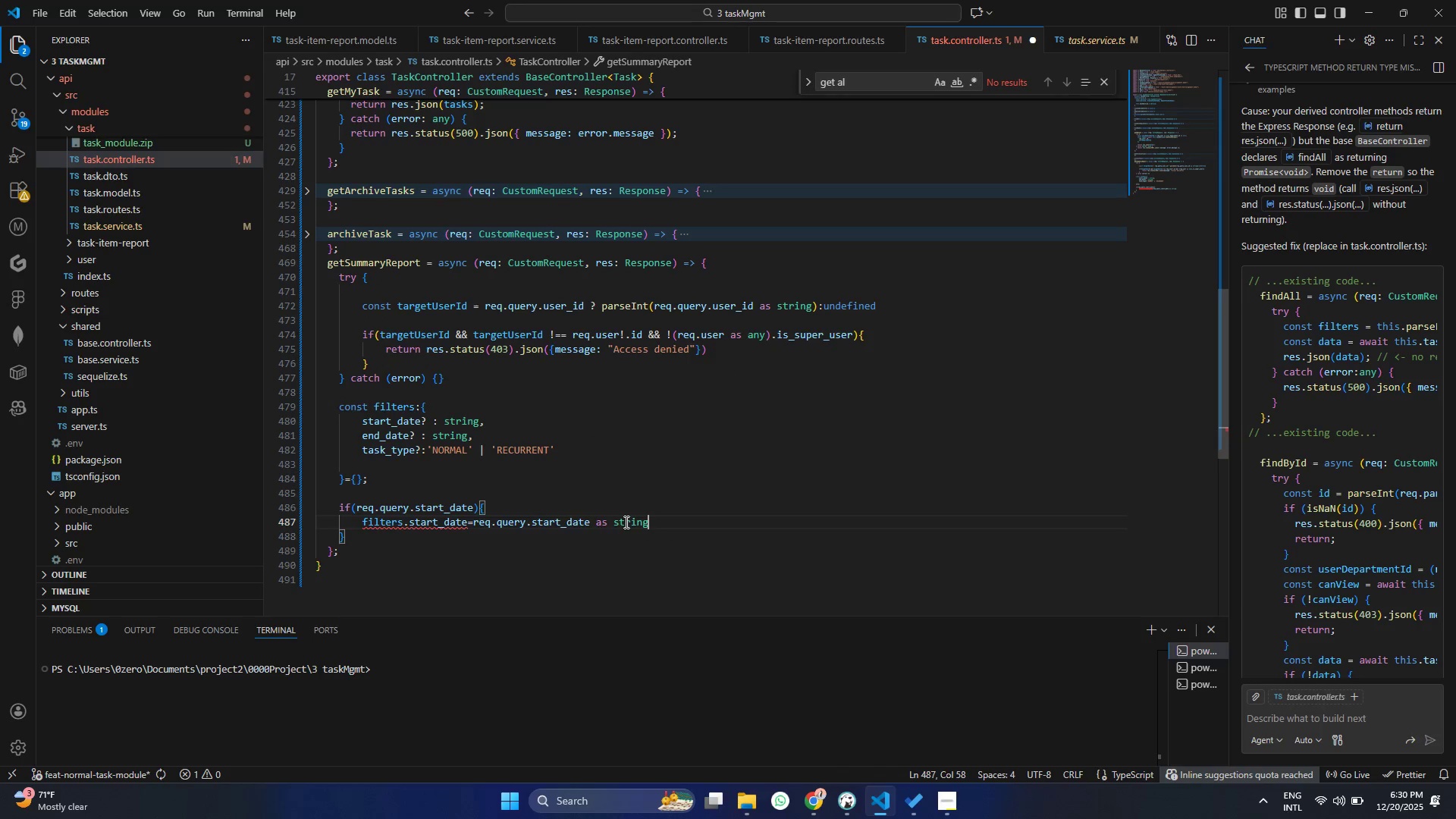 
key(Control+ControlLeft)
 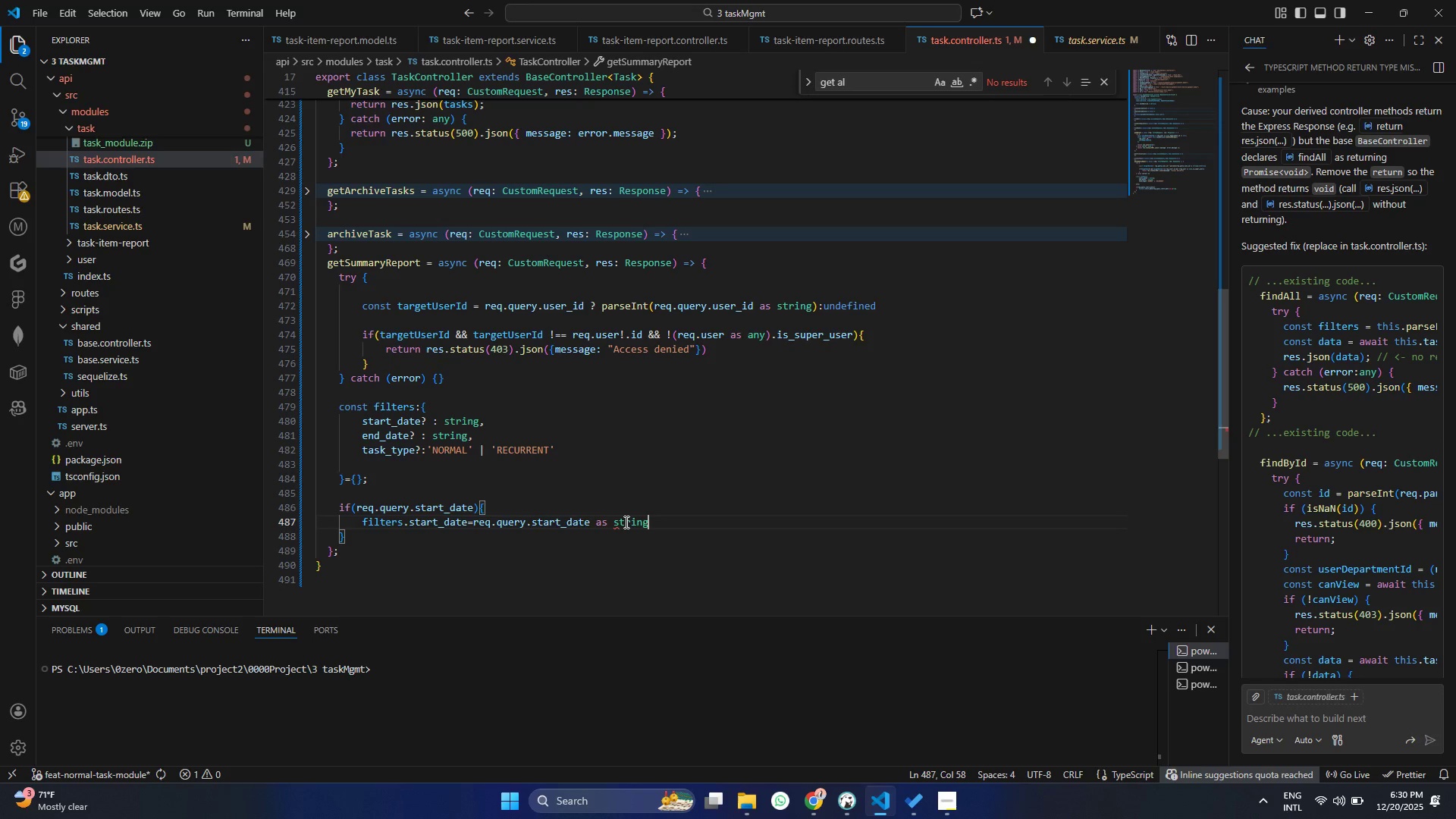 
key(Control+S)
 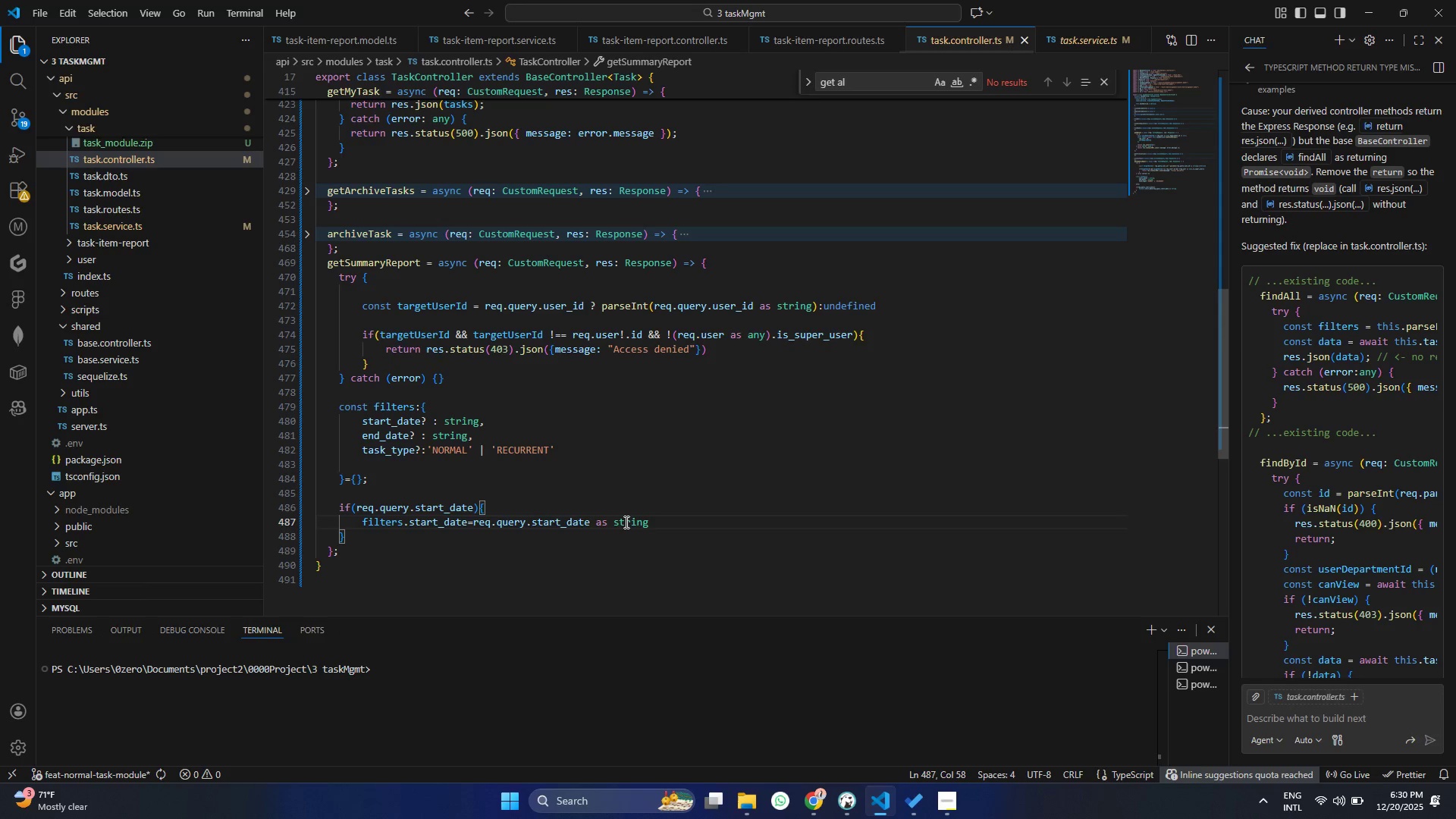 
key(ArrowDown)
 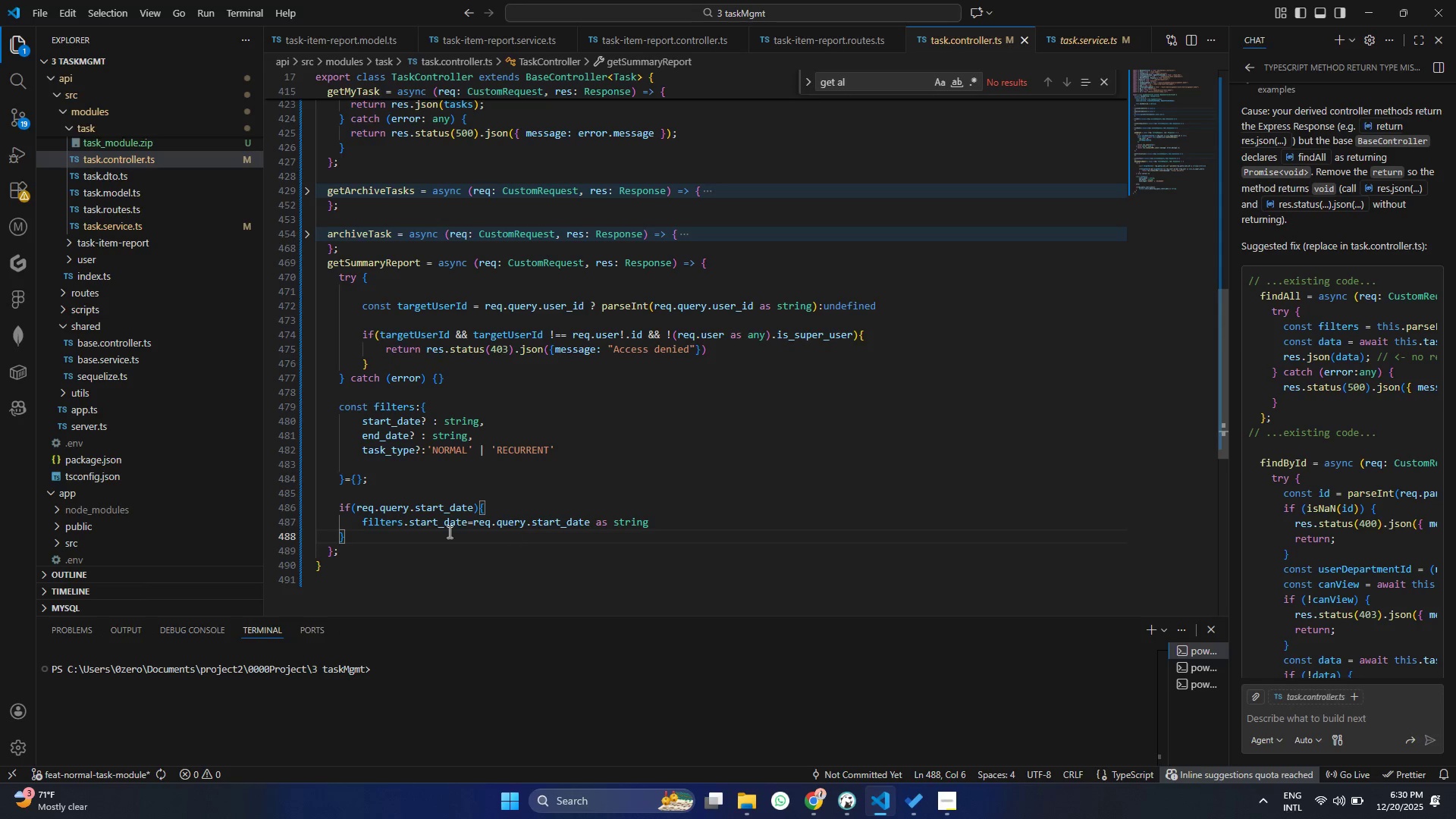 
left_click_drag(start_coordinate=[356, 530], to_coordinate=[322, 508])
 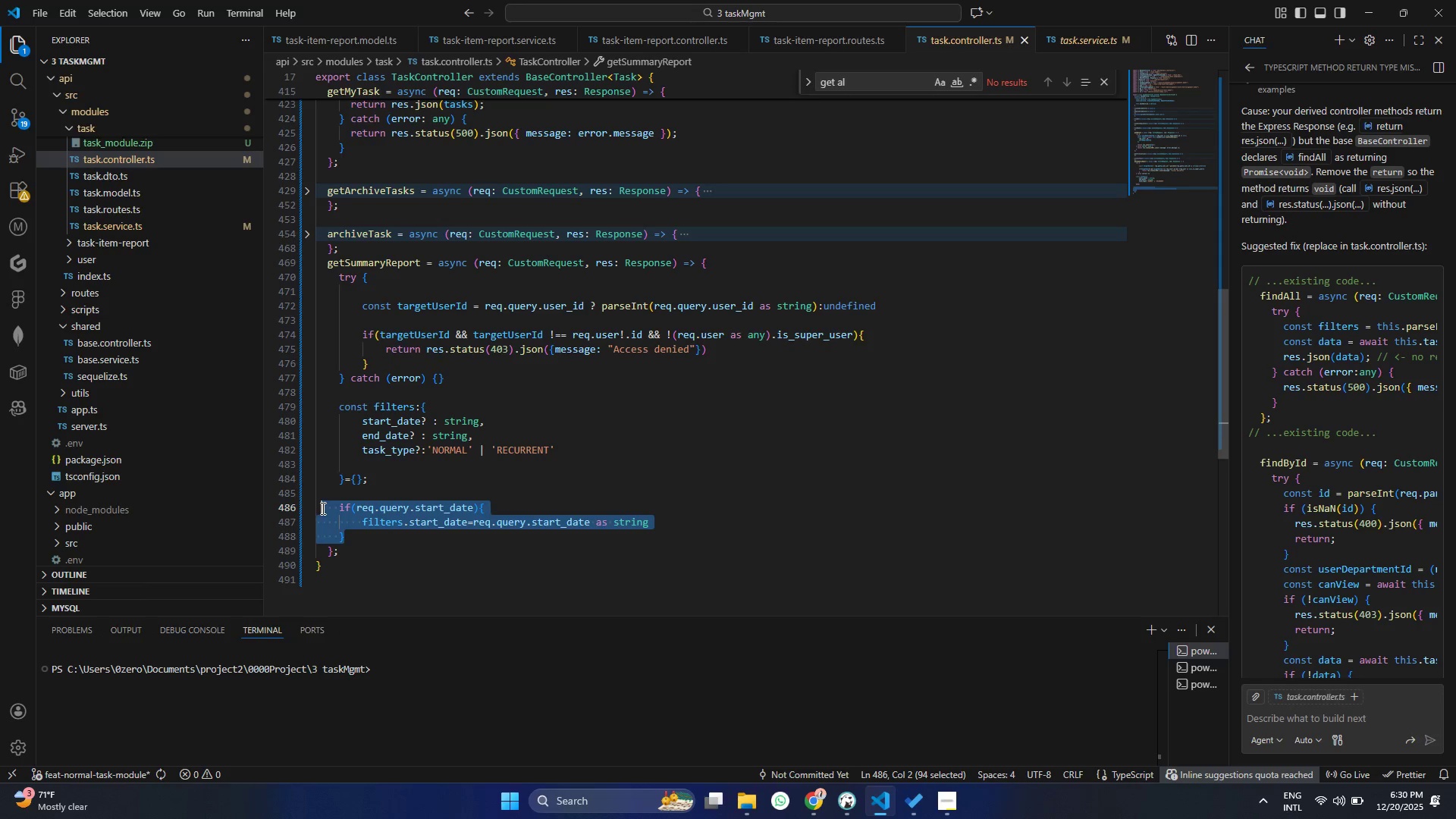 
key(Alt+Shift+ArrowDown)
 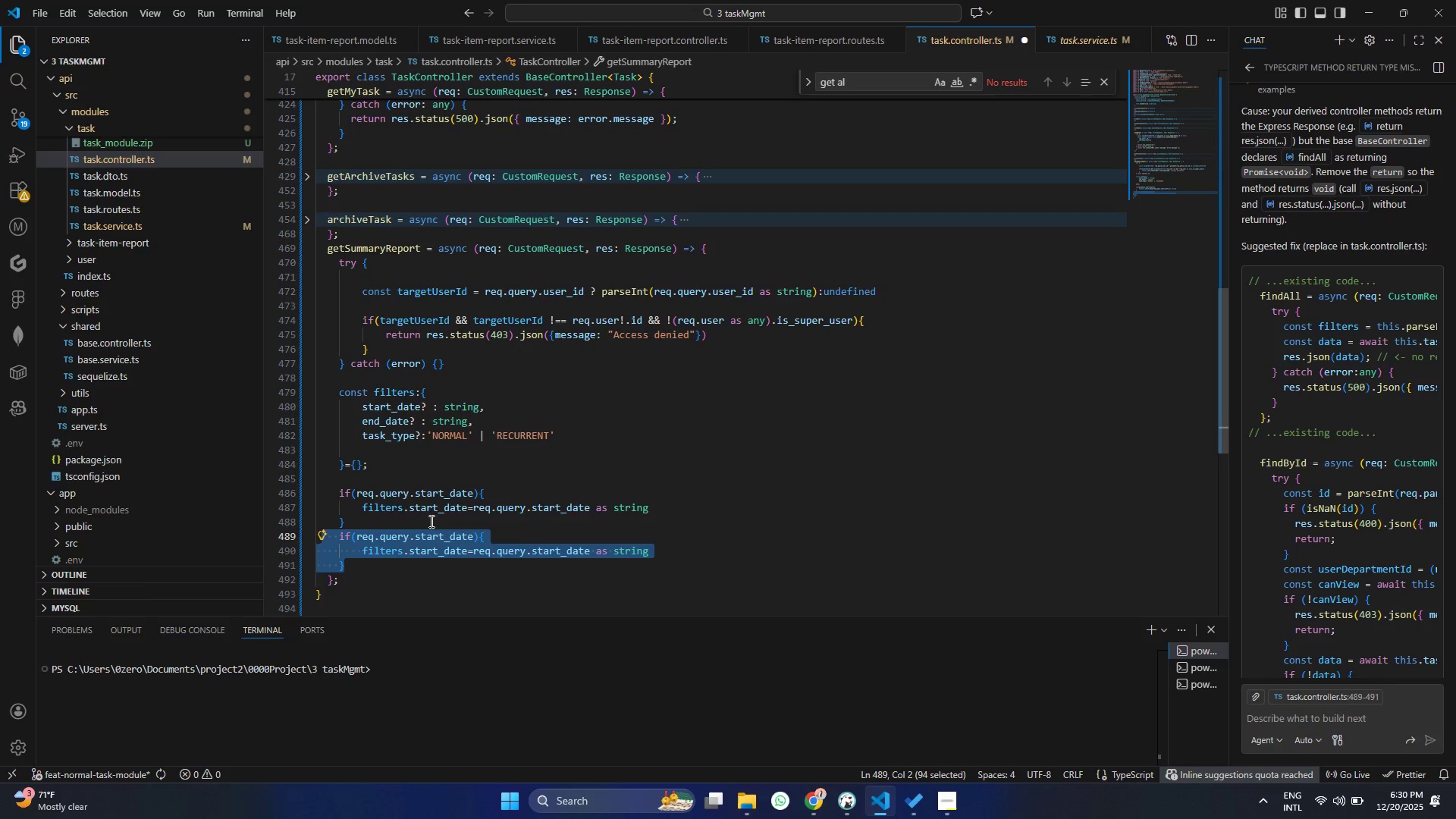 
double_click([430, 531])
 